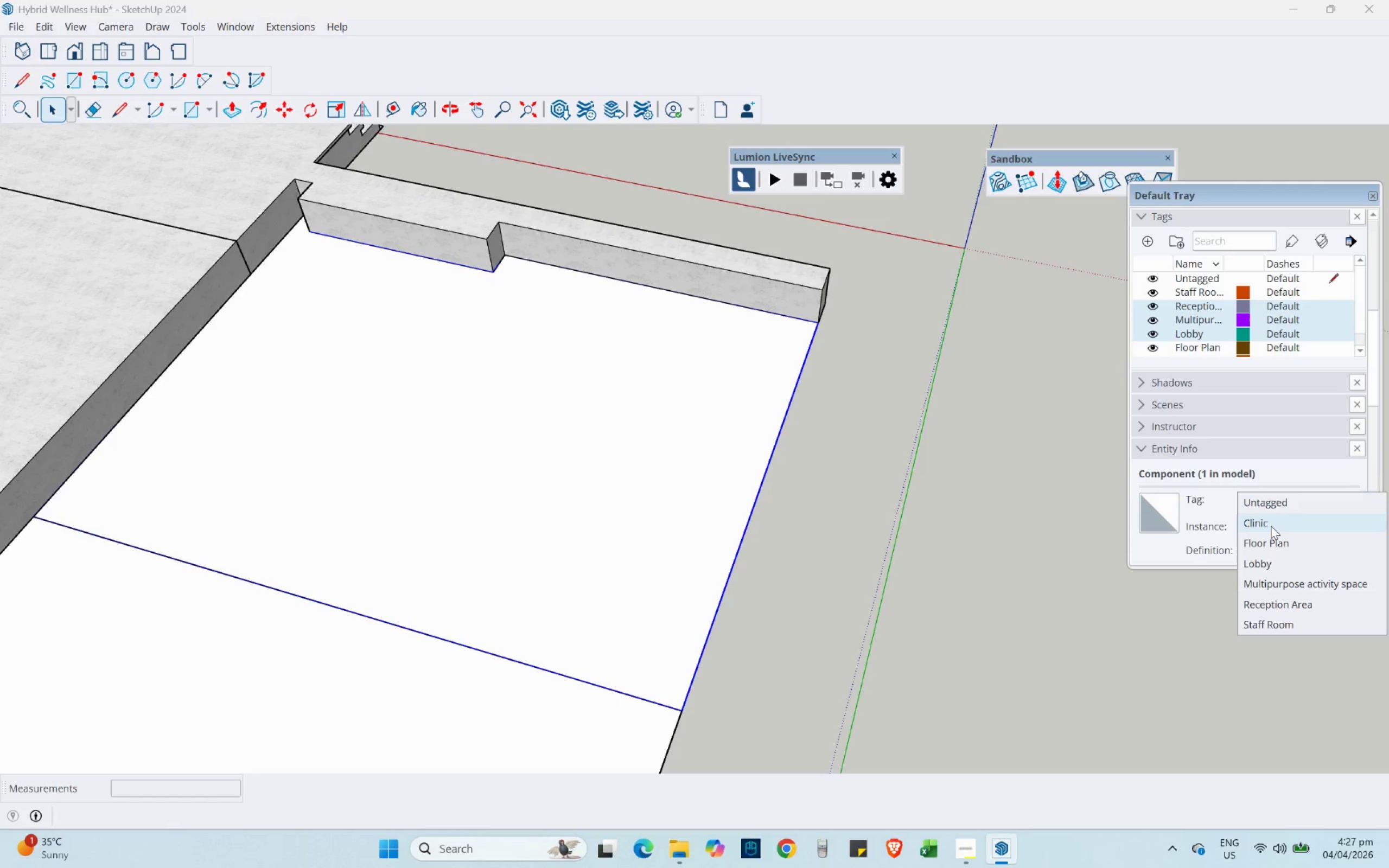 
left_click([1271, 526])
 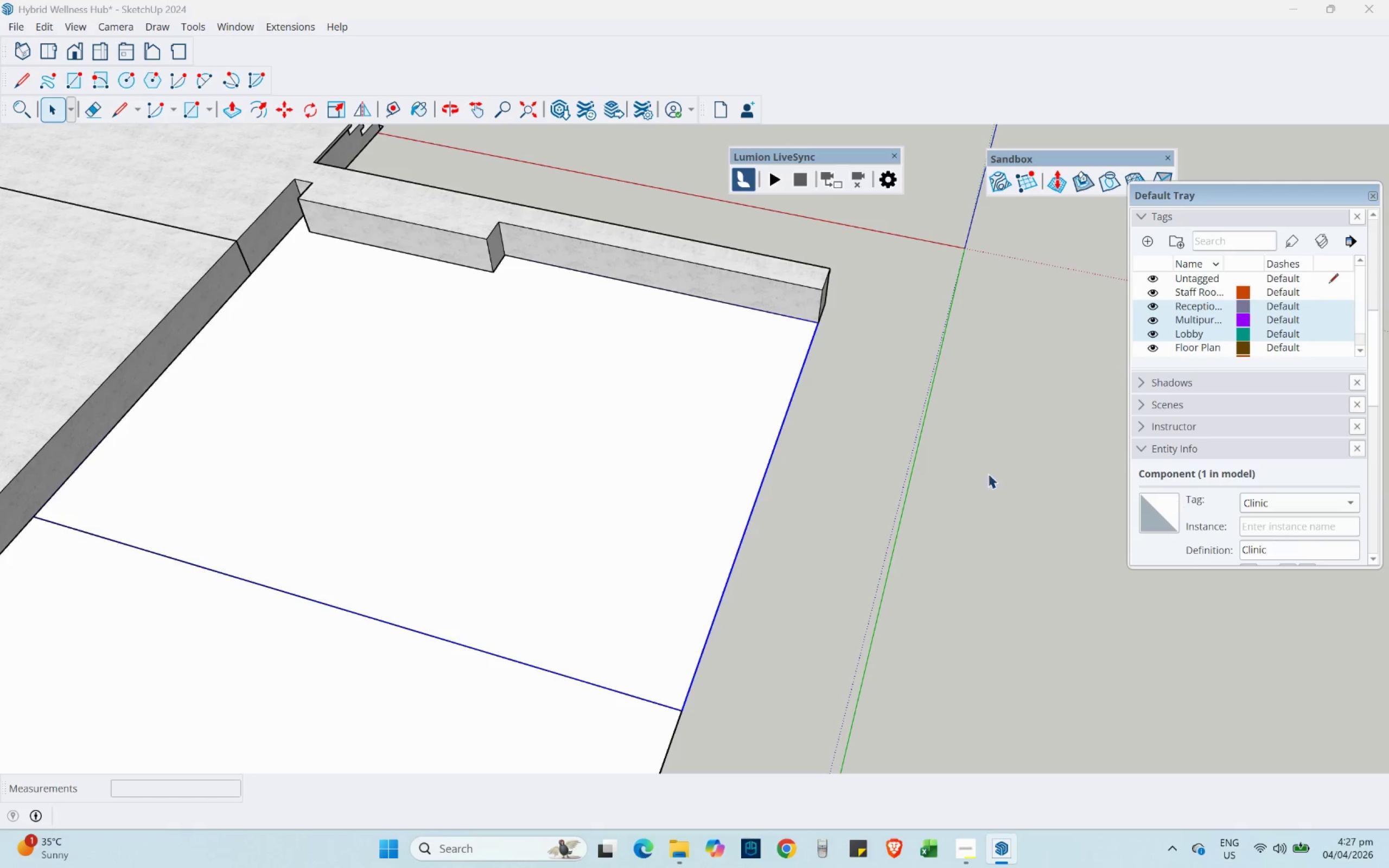 
scroll: coordinate [950, 477], scroll_direction: down, amount: 4.0
 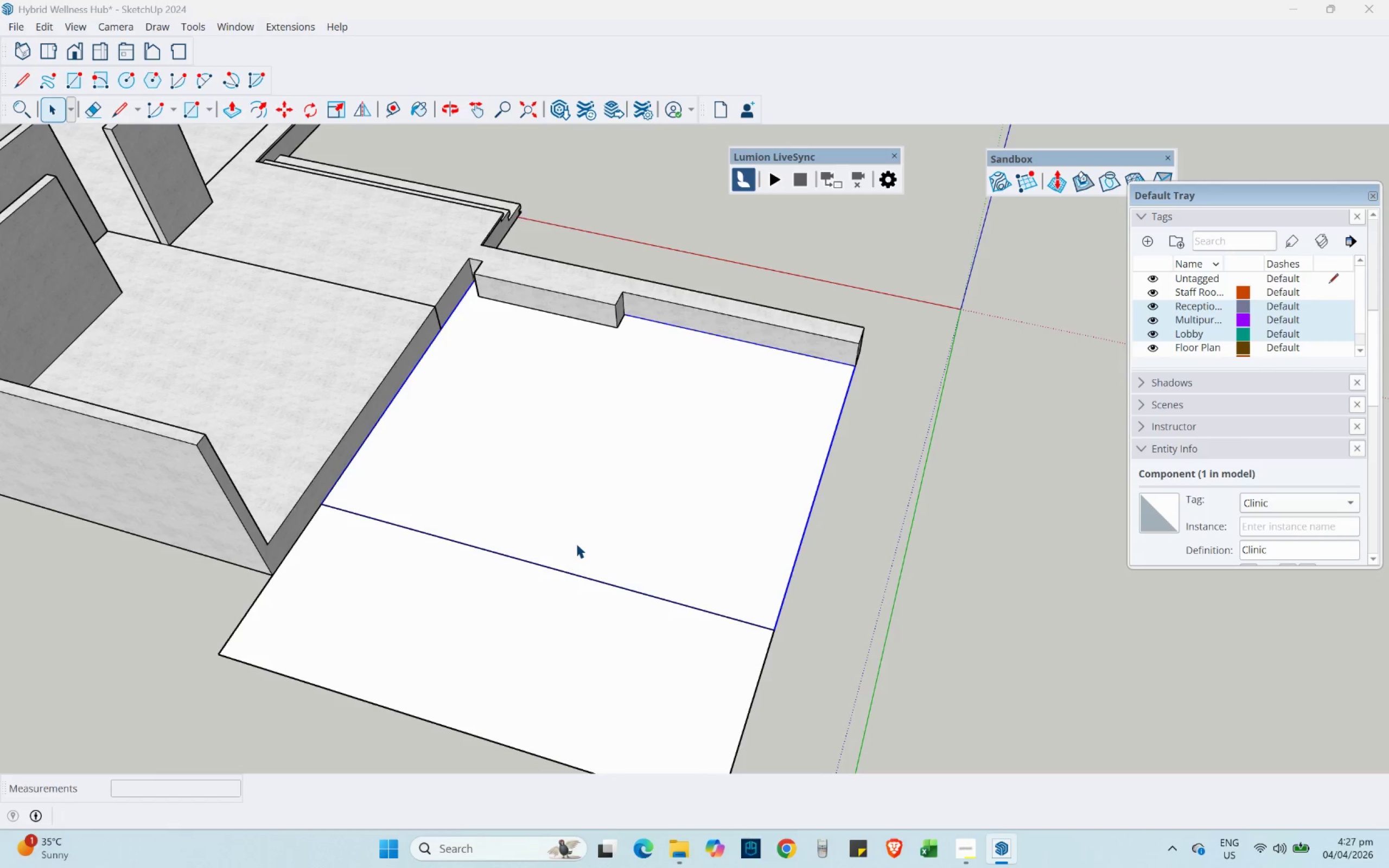 
double_click([576, 544])
 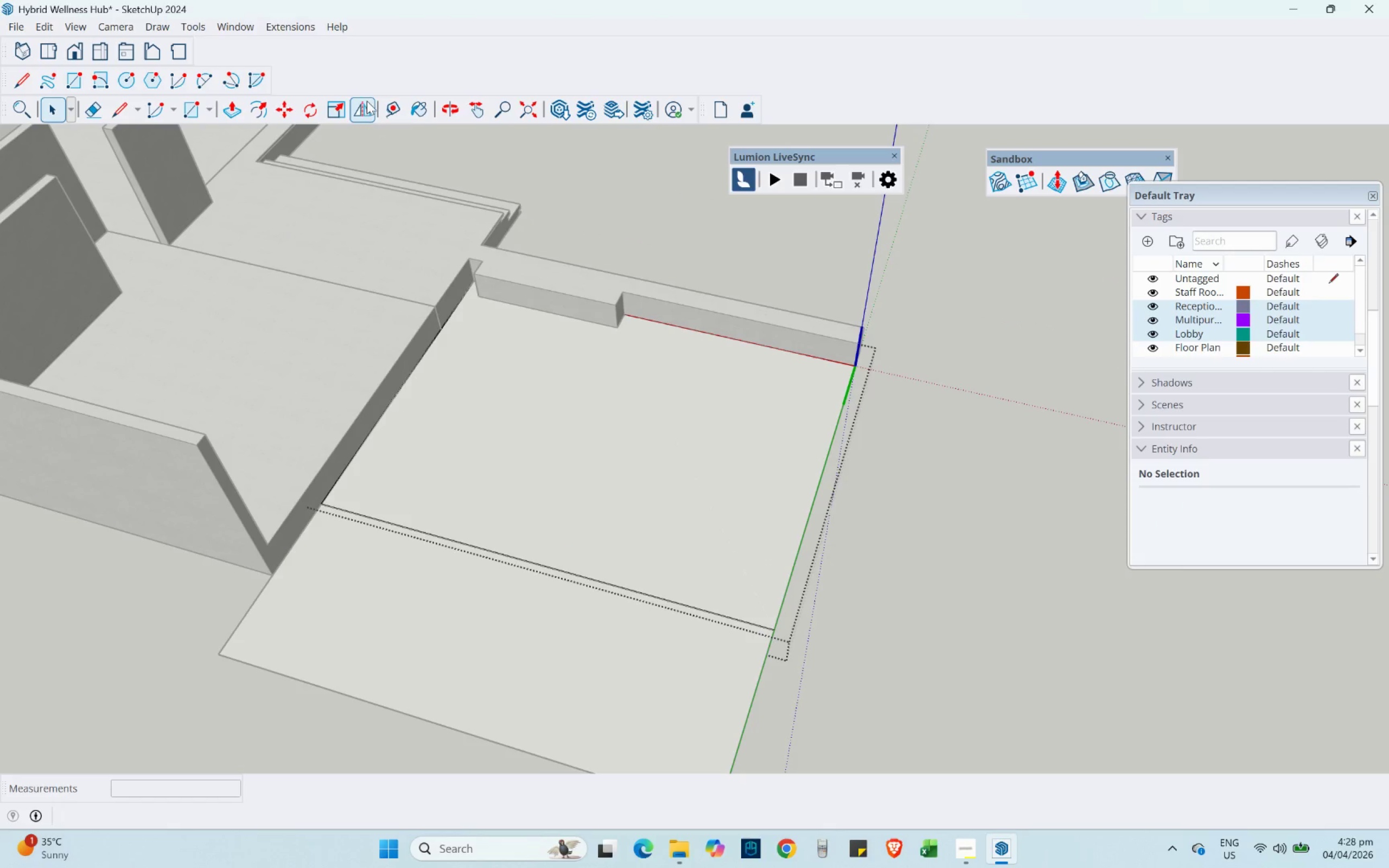 
double_click([482, 404])
 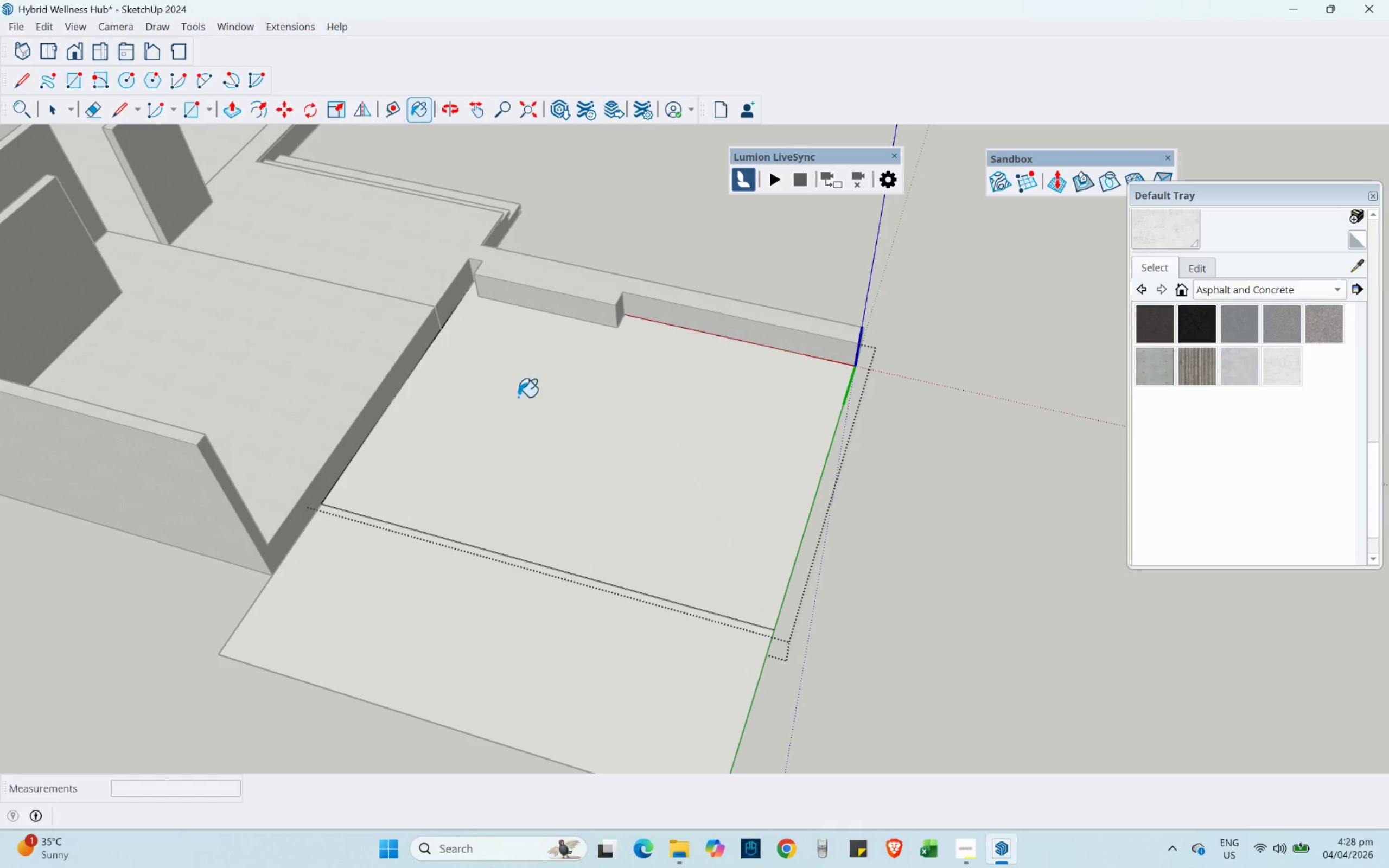 
scroll: coordinate [715, 393], scroll_direction: up, amount: 3.0
 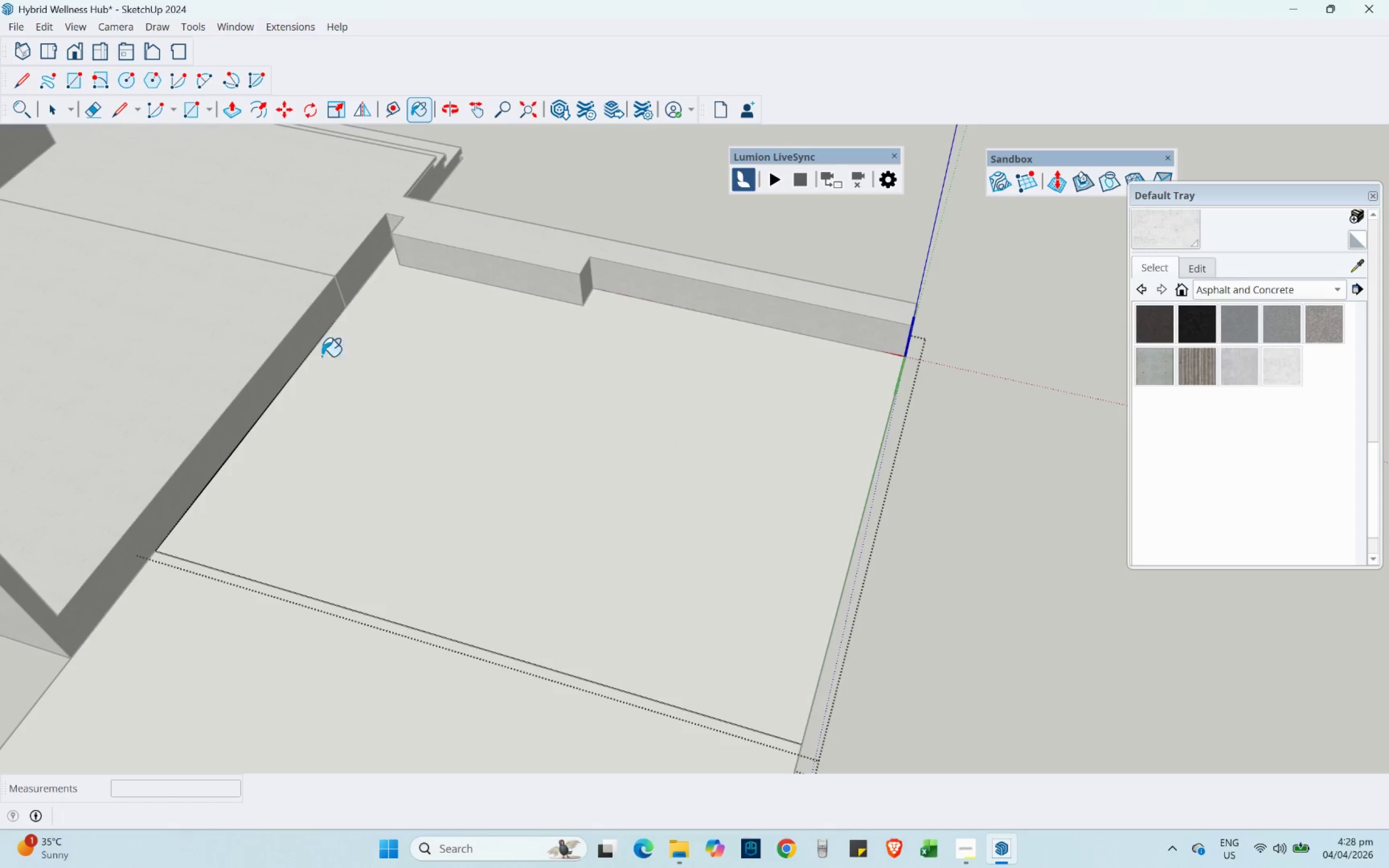 
left_click([229, 119])
 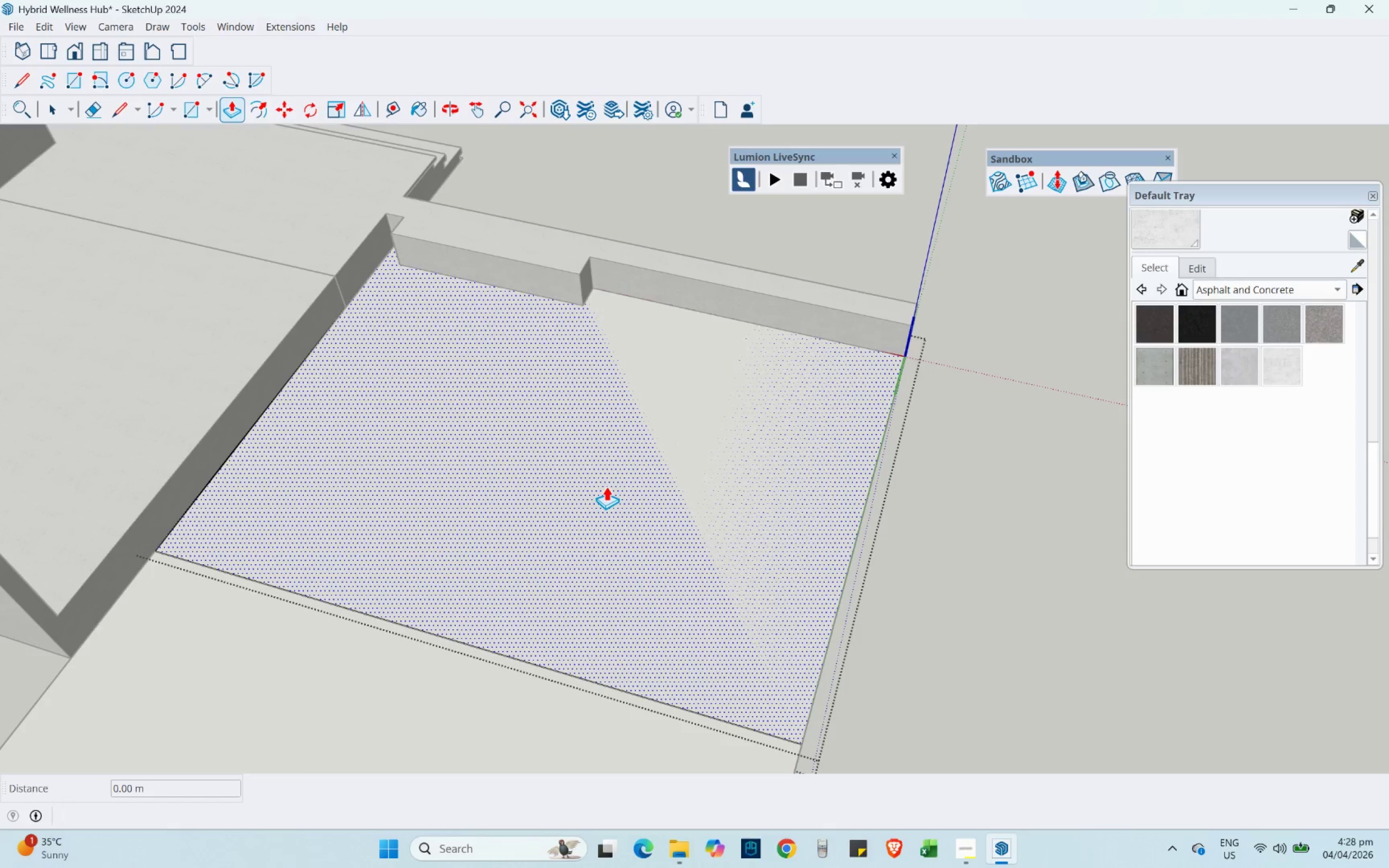 
left_click([606, 487])
 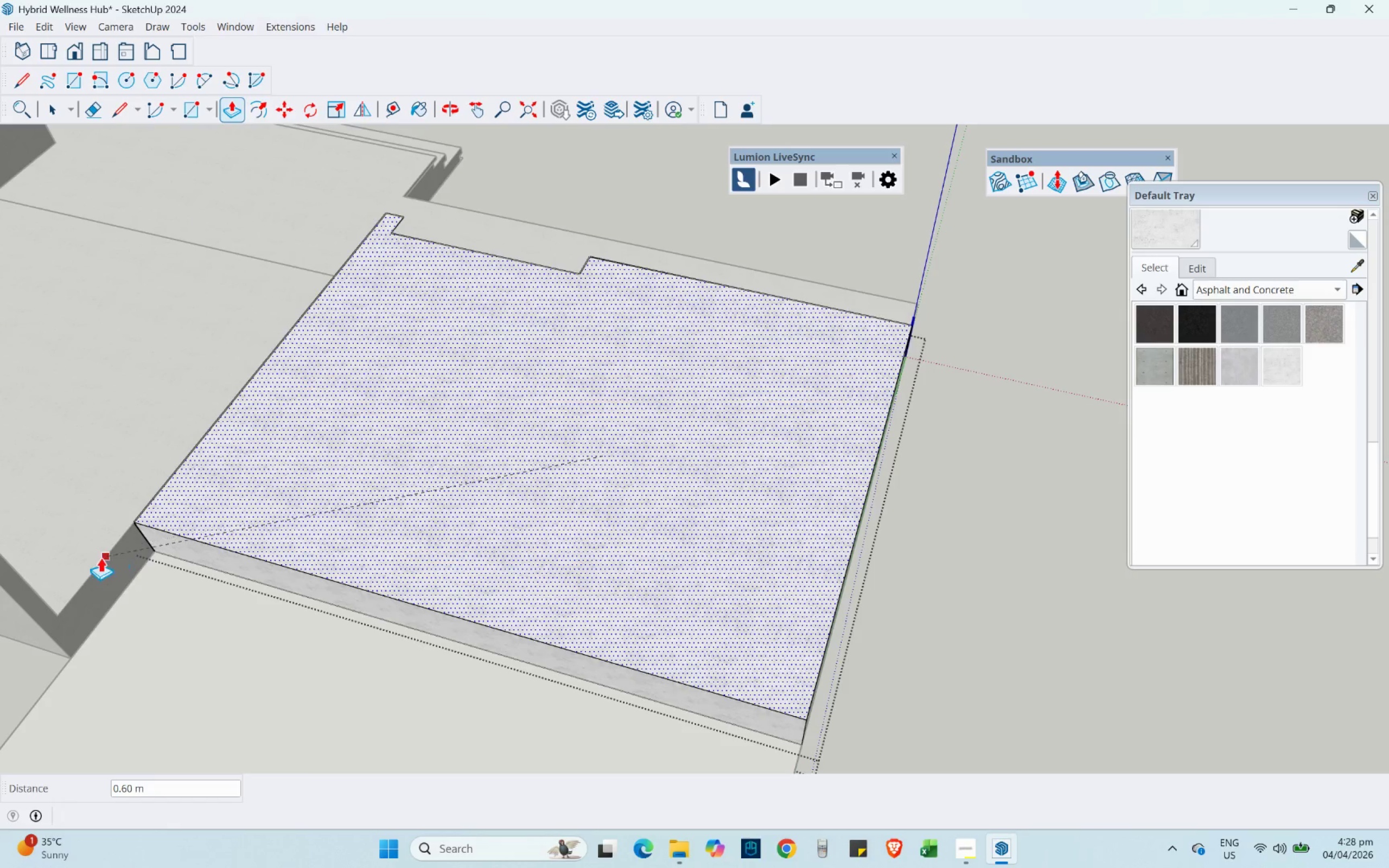 
left_click([89, 560])
 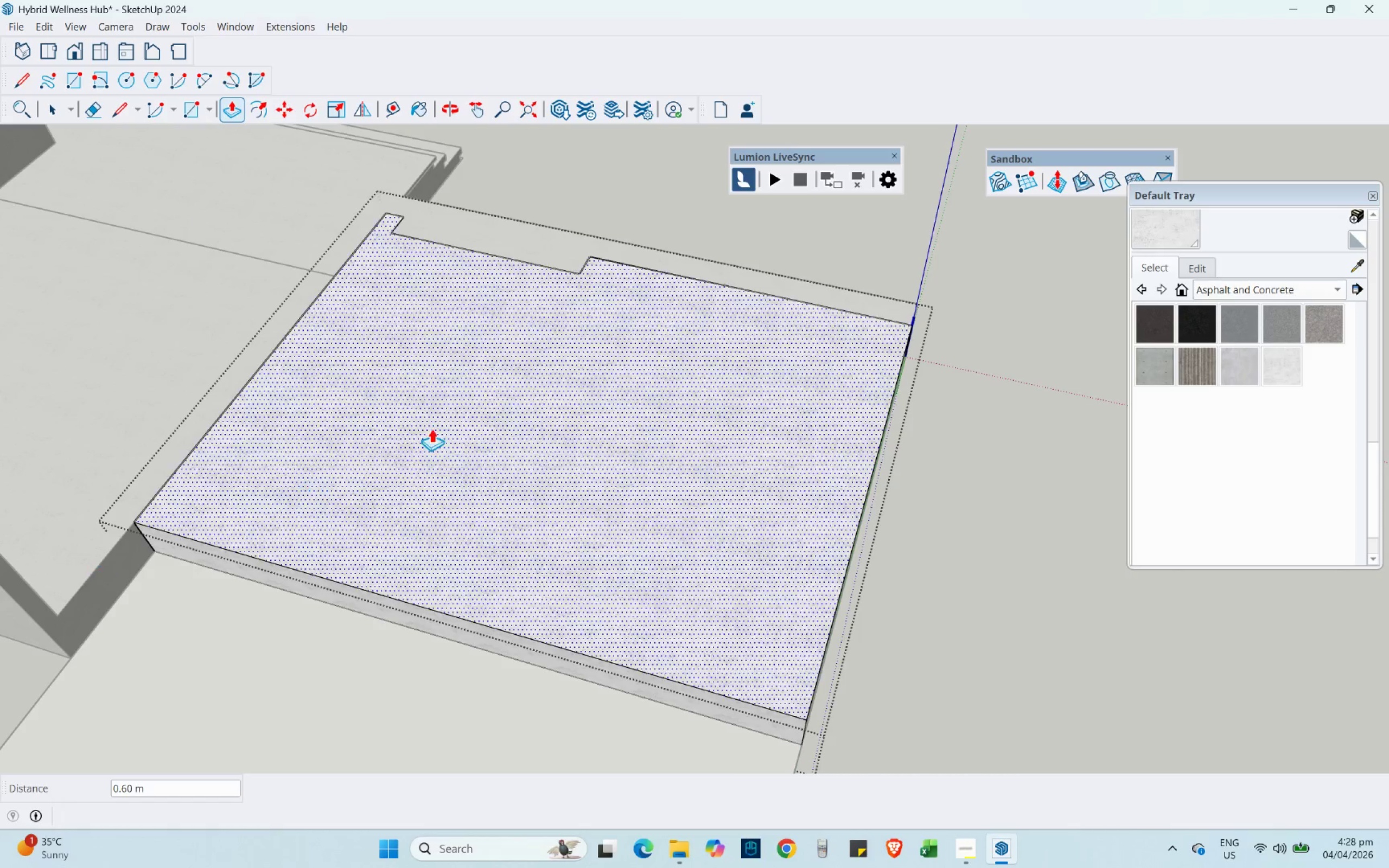 
scroll: coordinate [432, 432], scroll_direction: down, amount: 3.0
 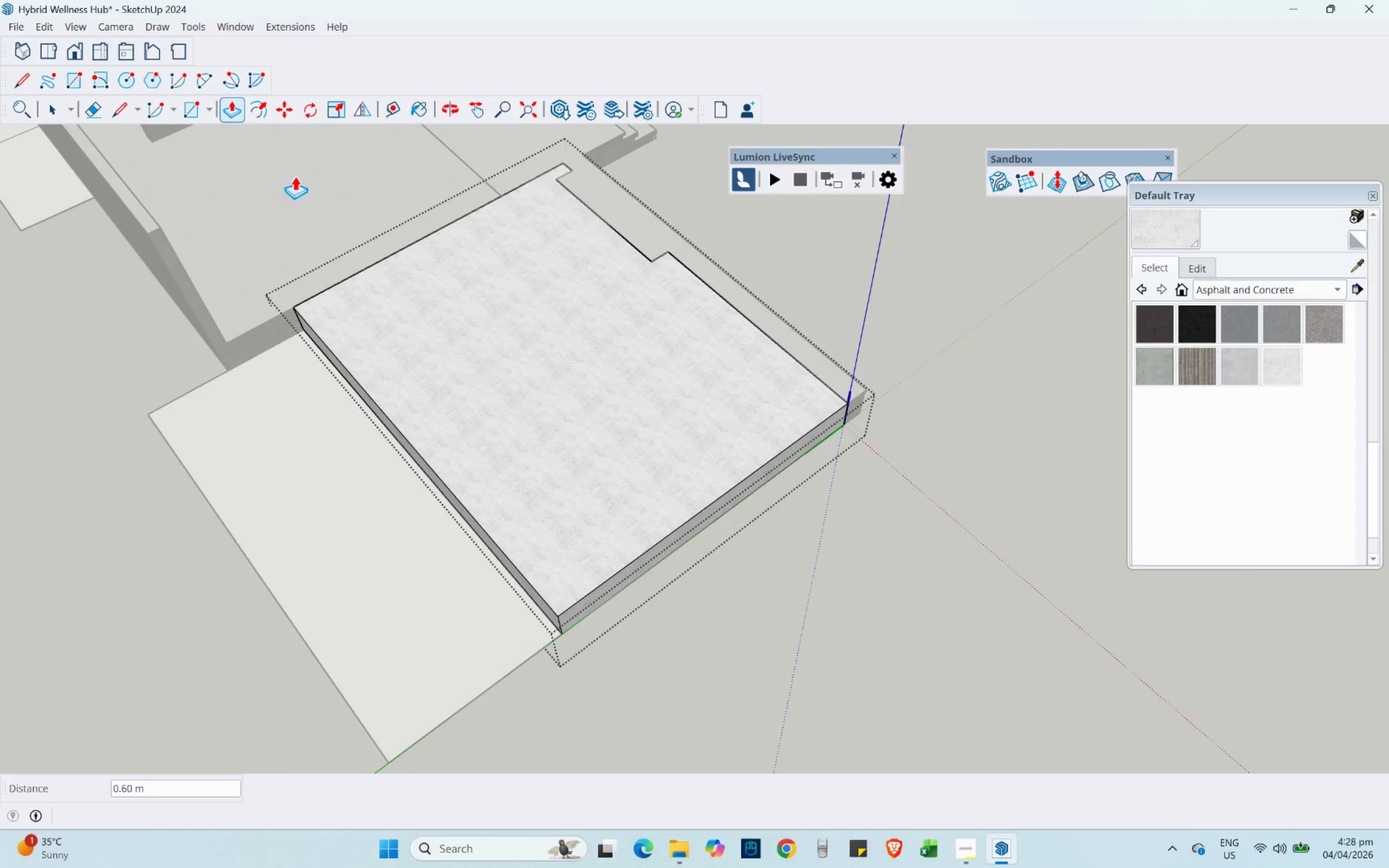 
left_click([265, 108])
 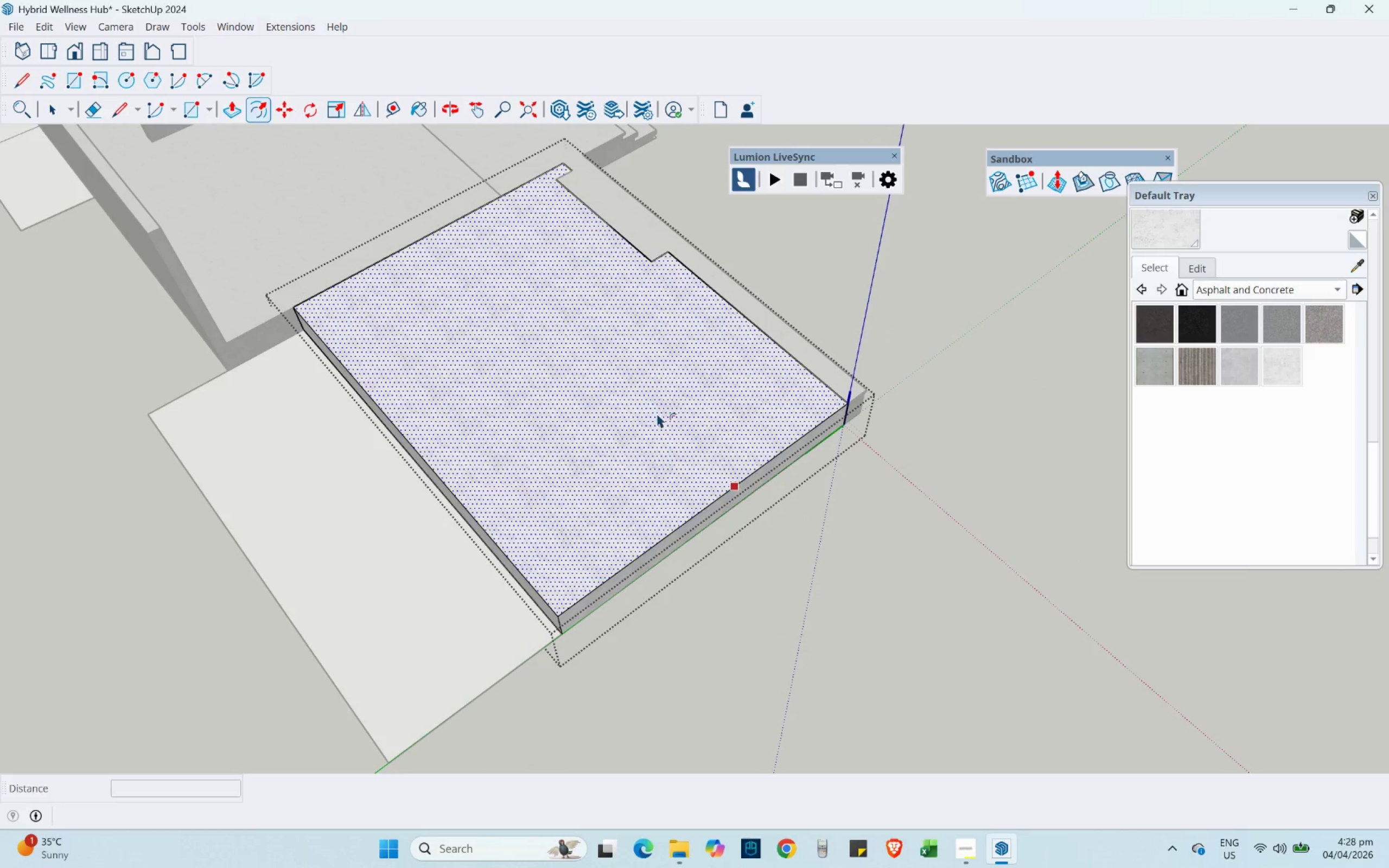 
left_click_drag(start_coordinate=[659, 415], to_coordinate=[690, 454])
 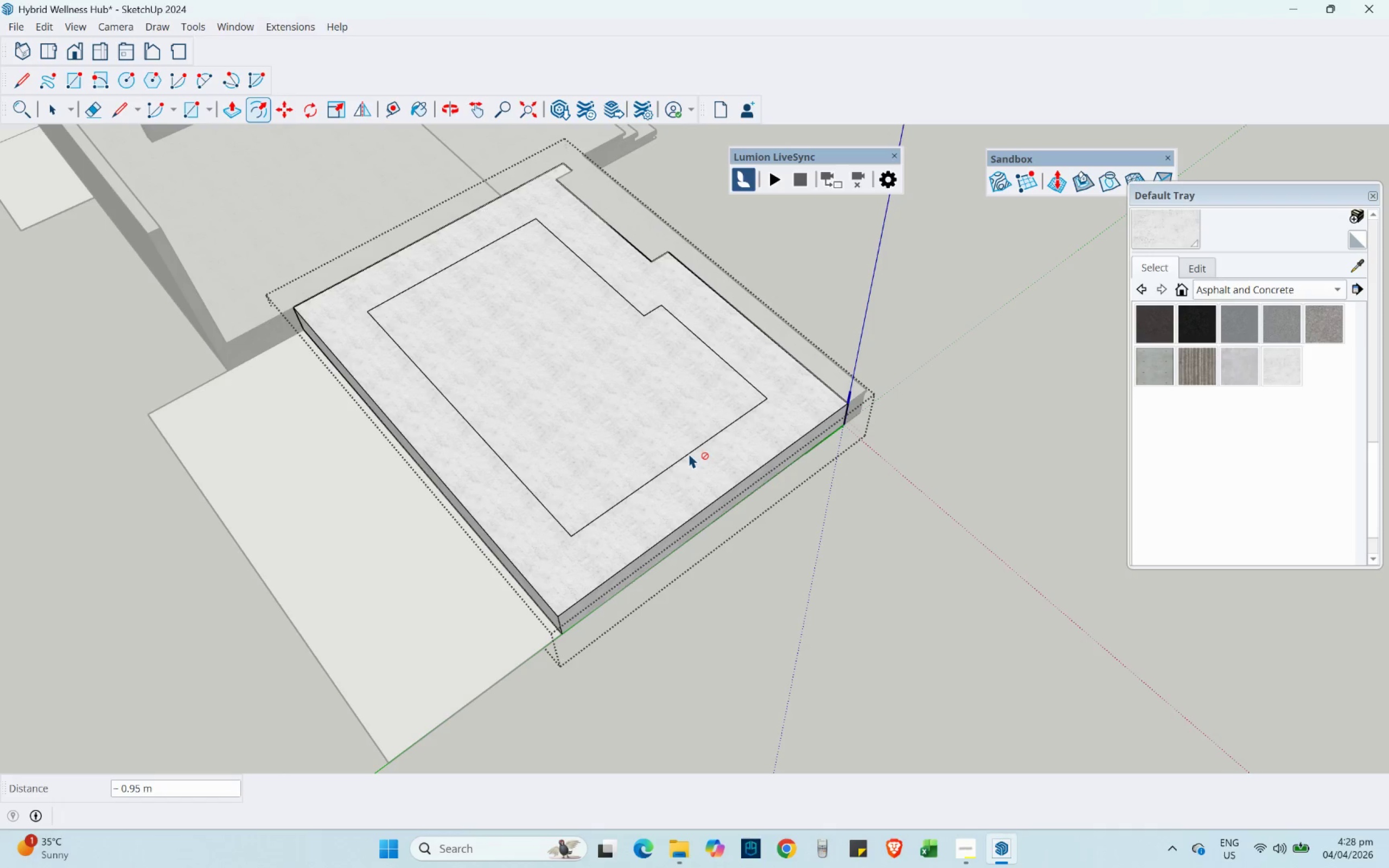 
key(NumpadDecimal)
 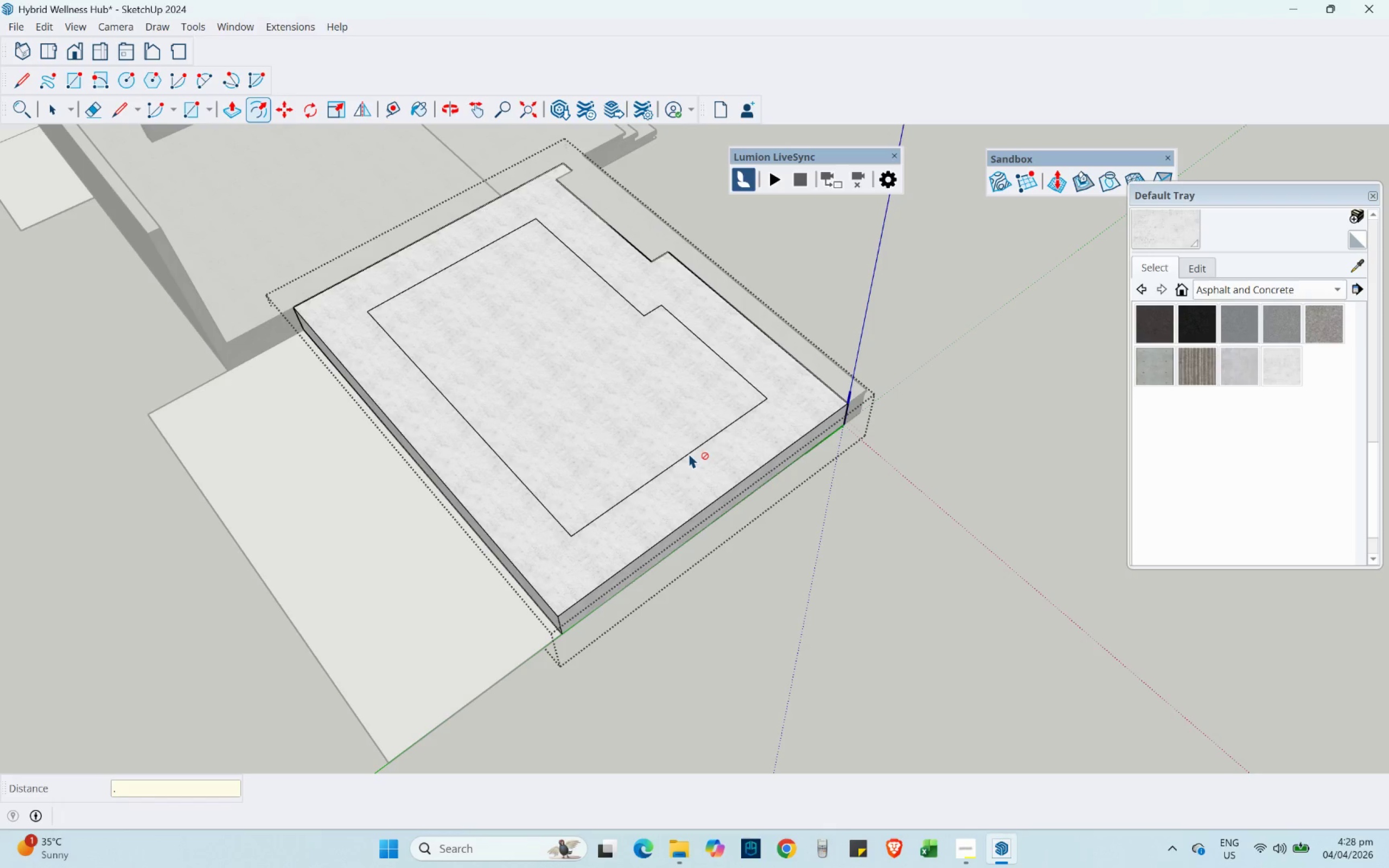 
key(Numpad2)
 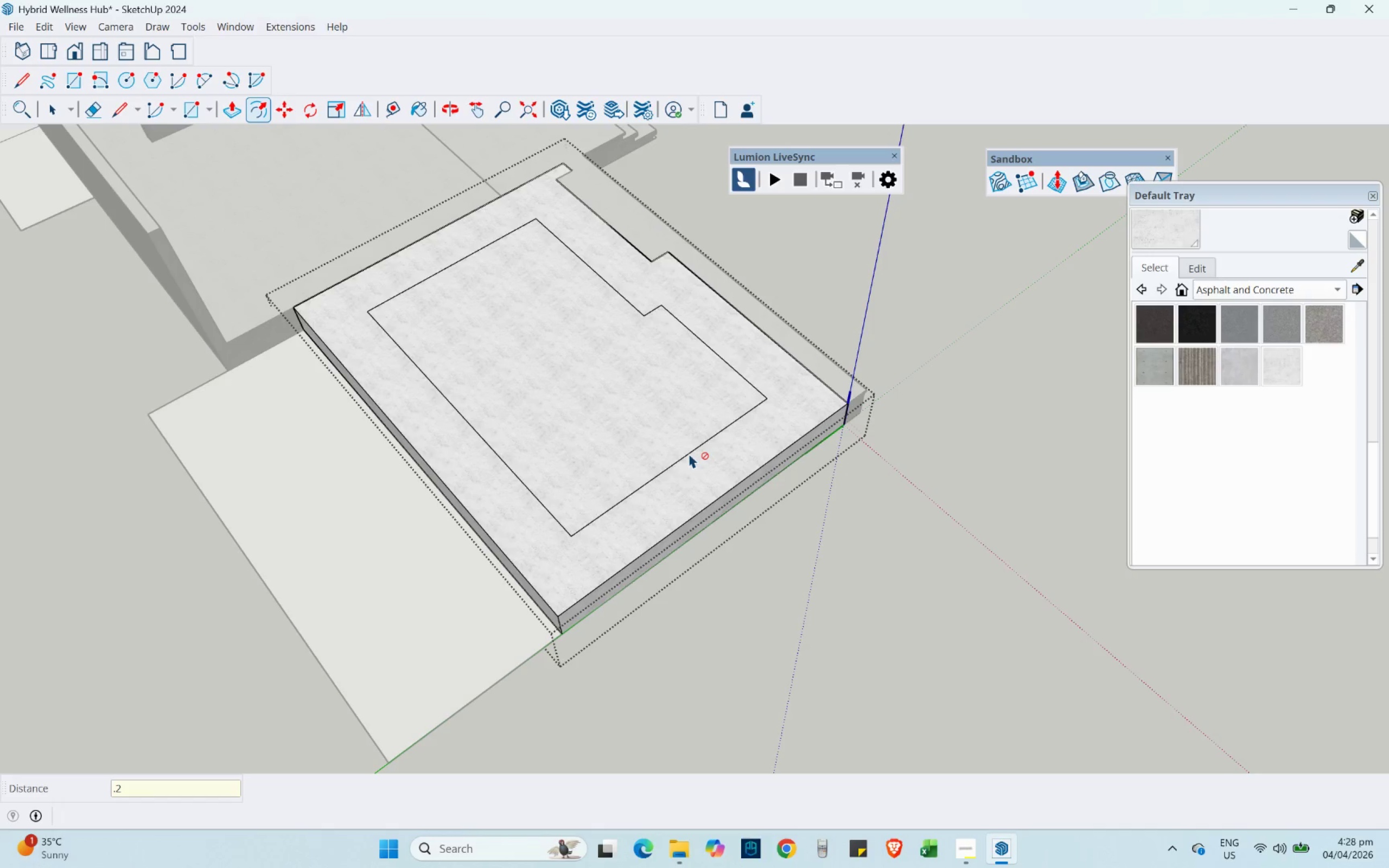 
key(NumpadEnter)
 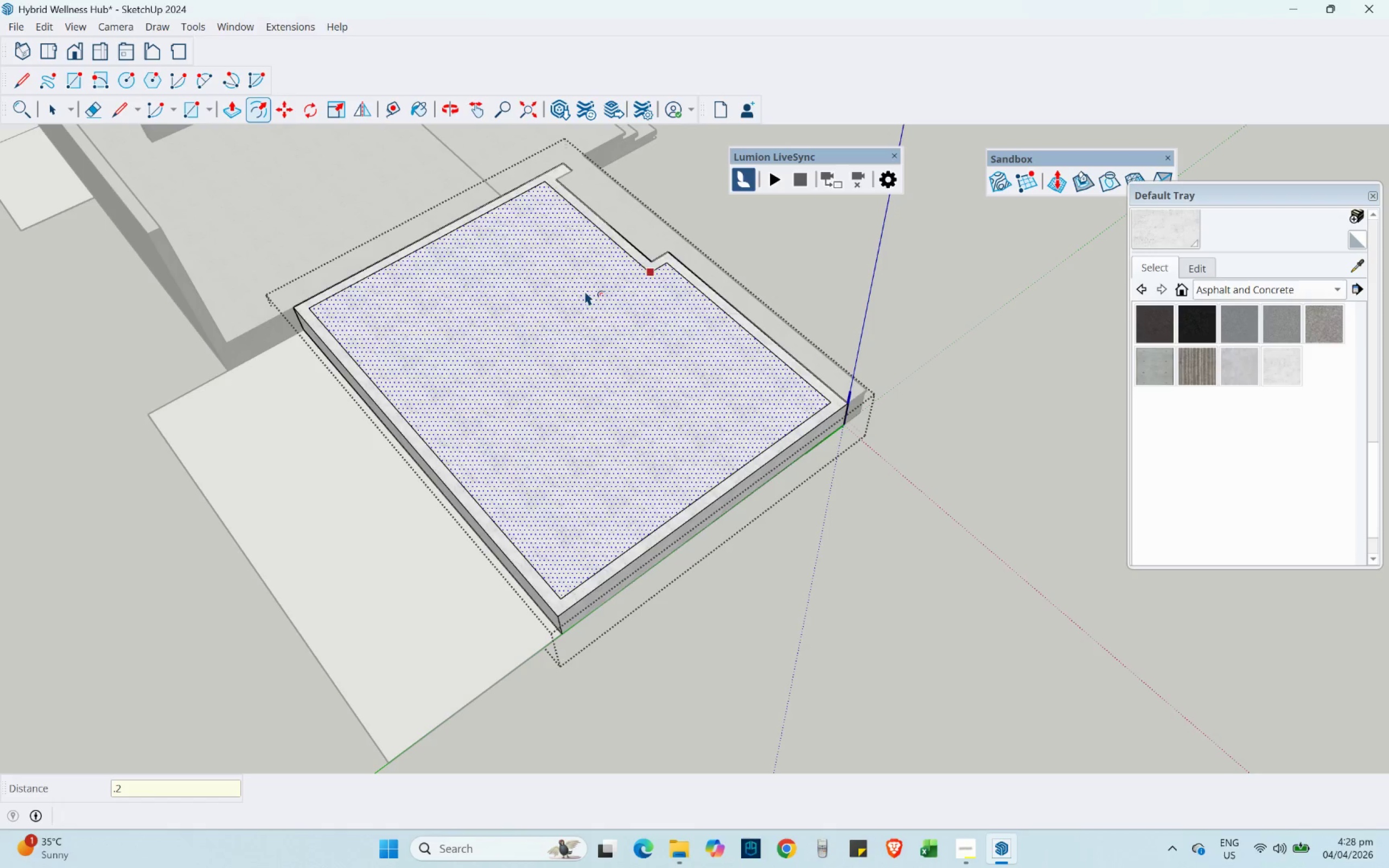 
scroll: coordinate [537, 95], scroll_direction: up, amount: 6.0
 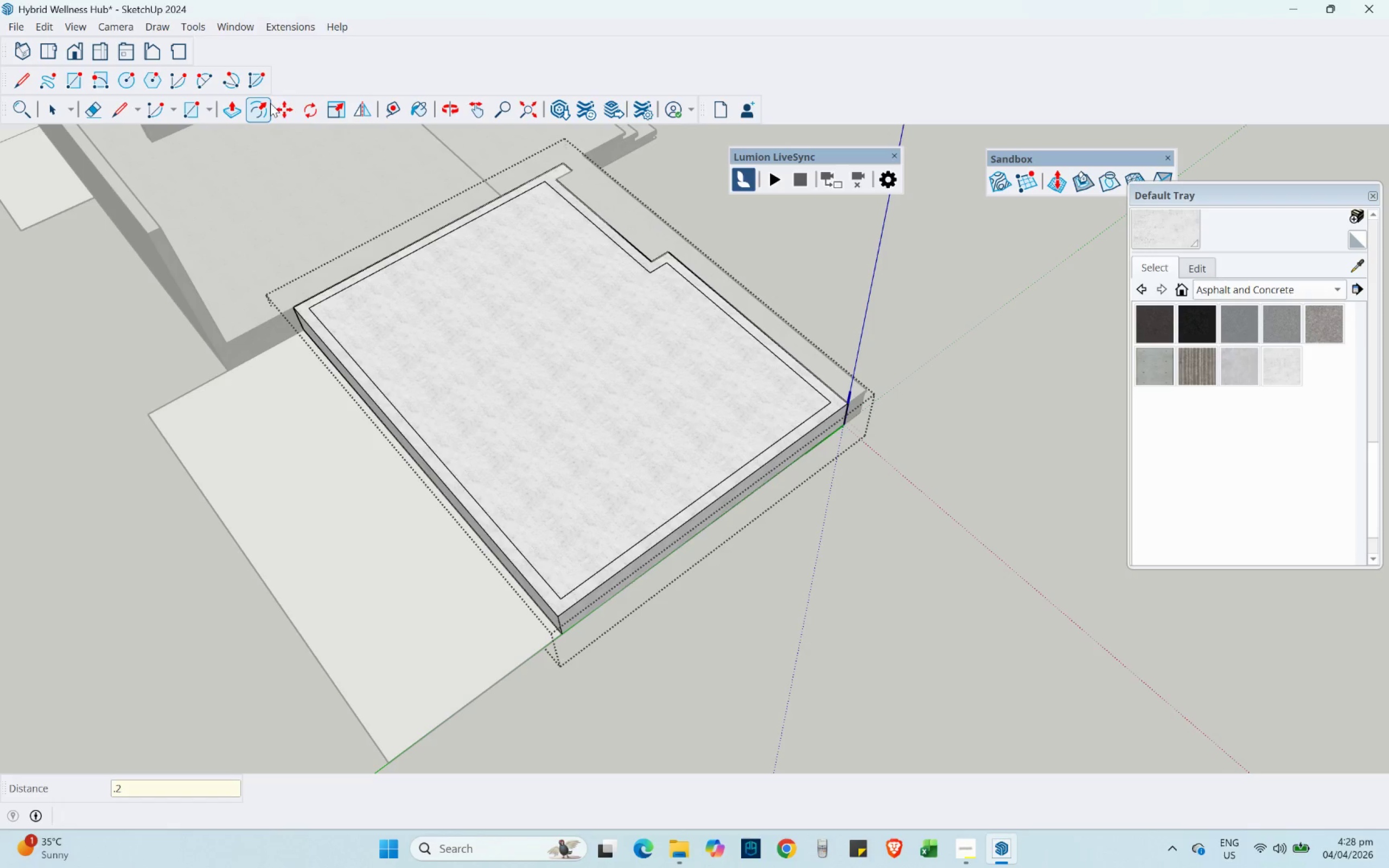 
left_click([18, 82])
 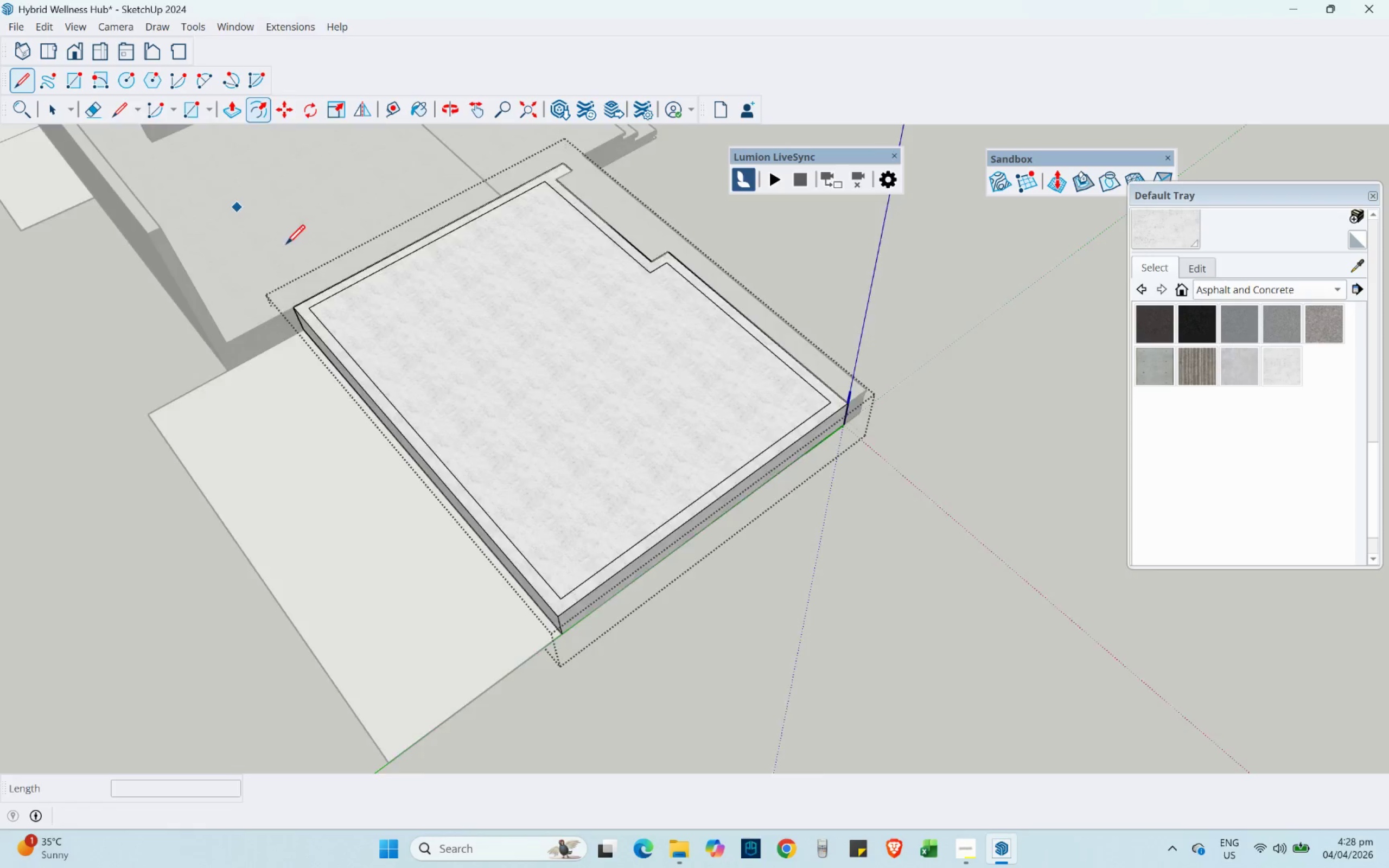 
scroll: coordinate [728, 665], scroll_direction: down, amount: 3.0
 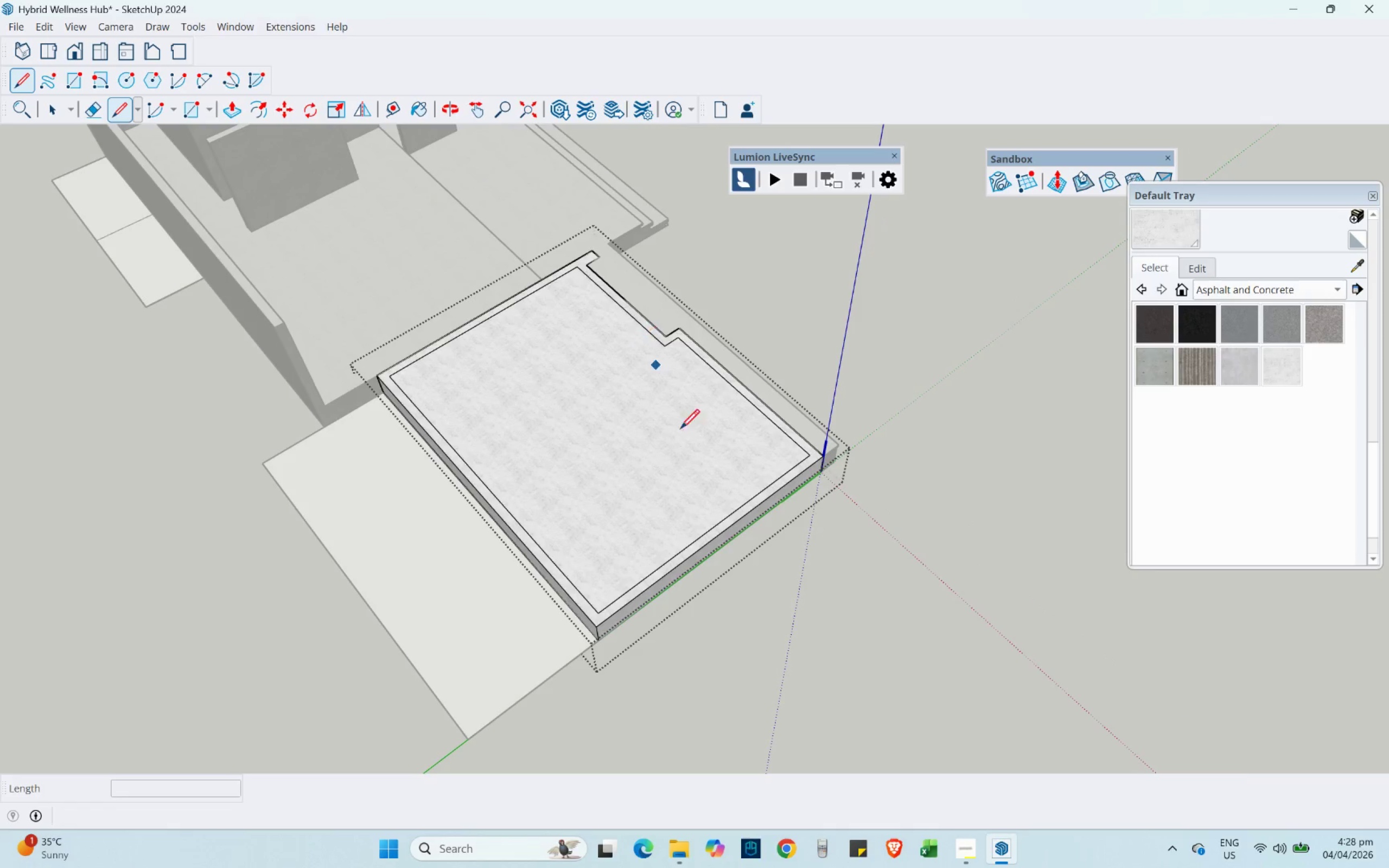 
scroll: coordinate [669, 351], scroll_direction: up, amount: 13.0
 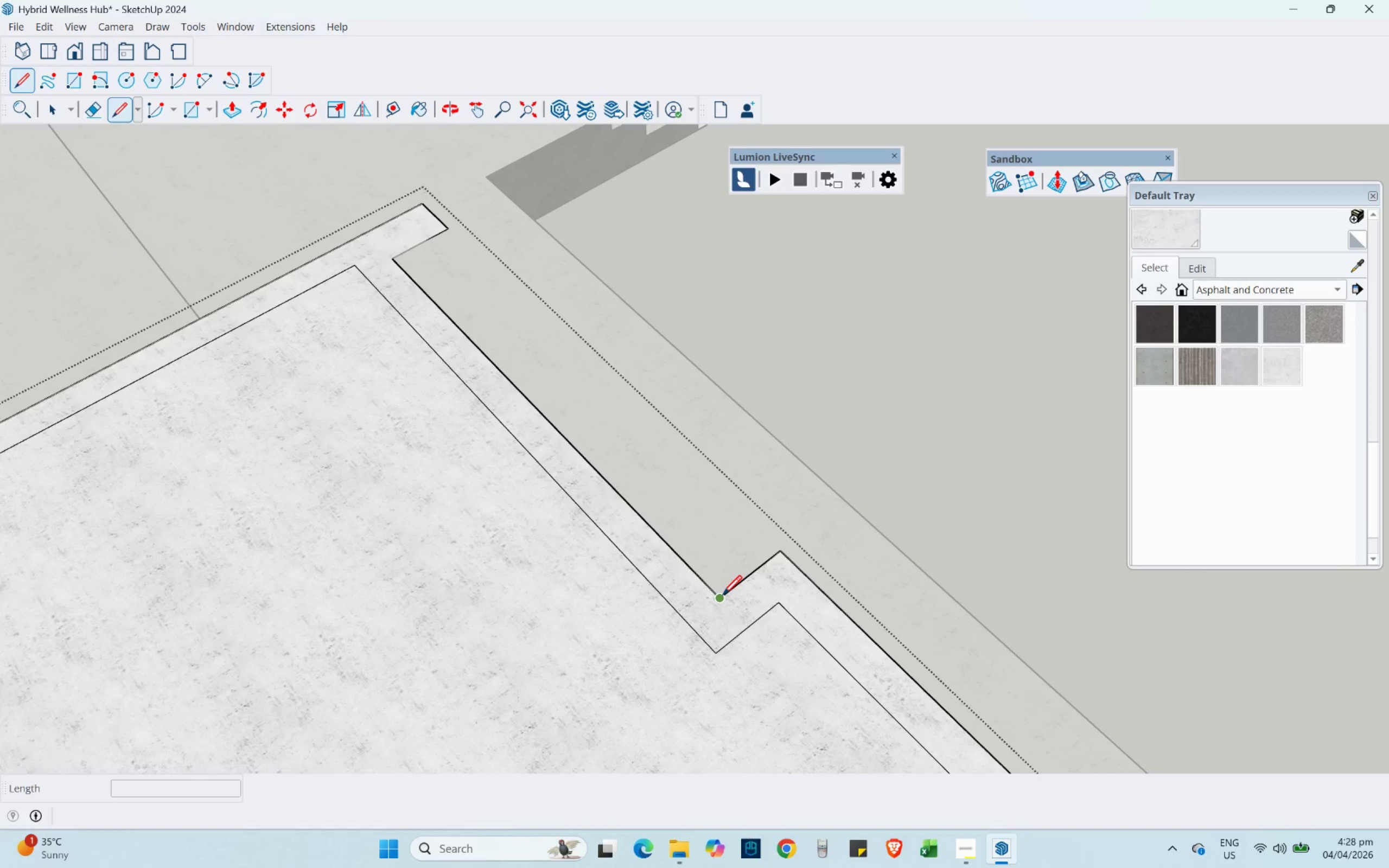 
left_click([723, 593])
 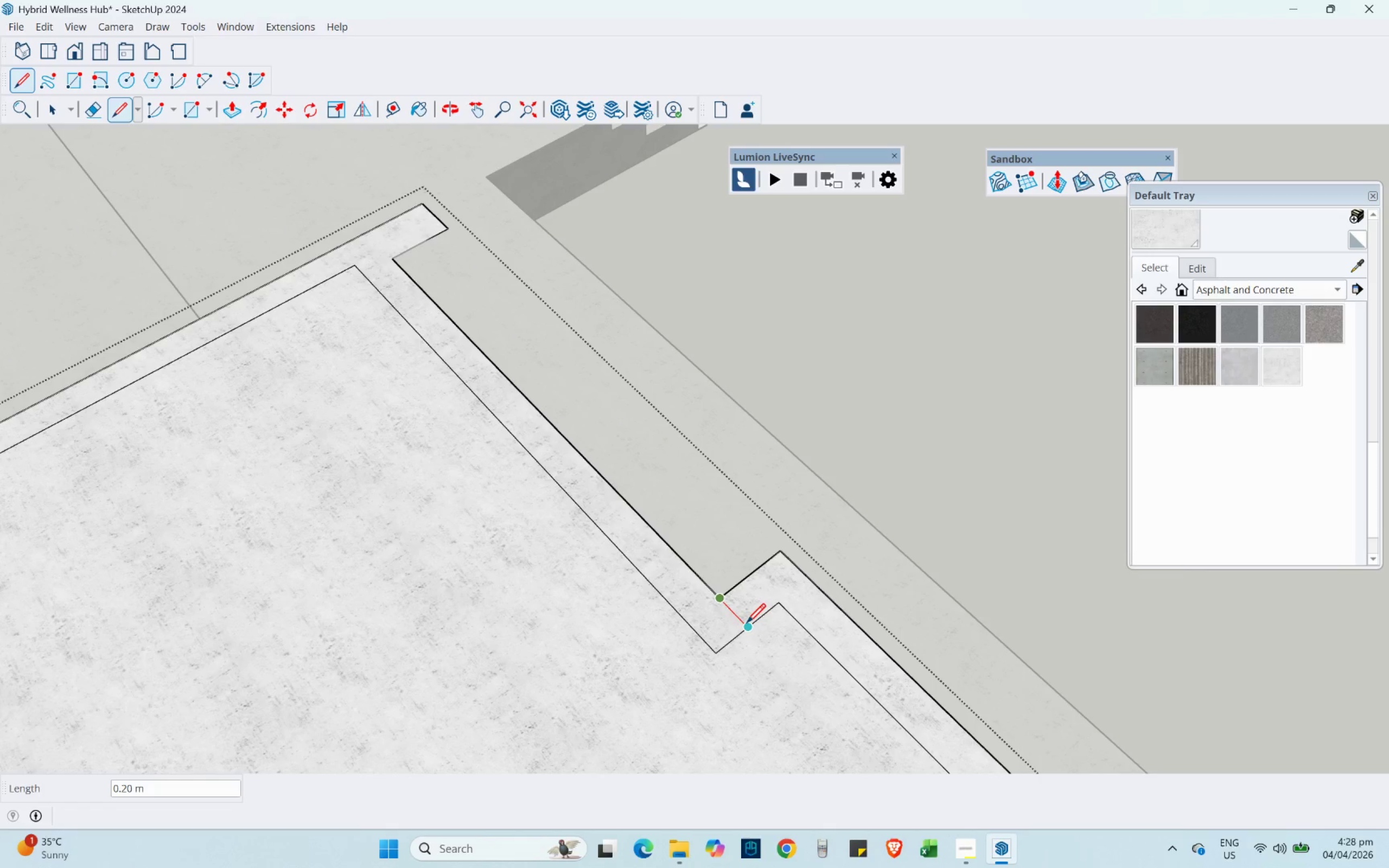 
left_click([747, 622])
 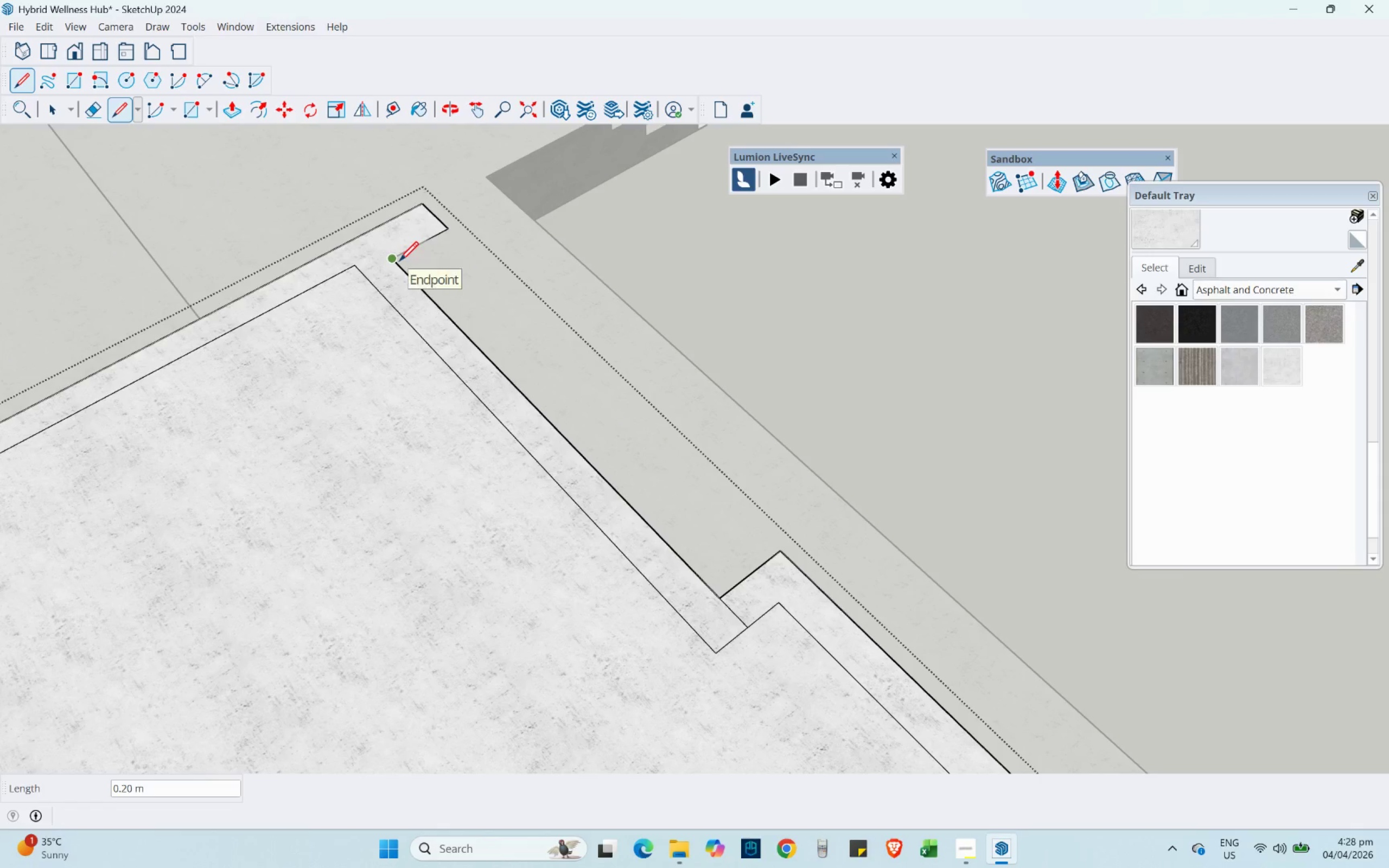 
scroll: coordinate [385, 259], scroll_direction: up, amount: 3.0
 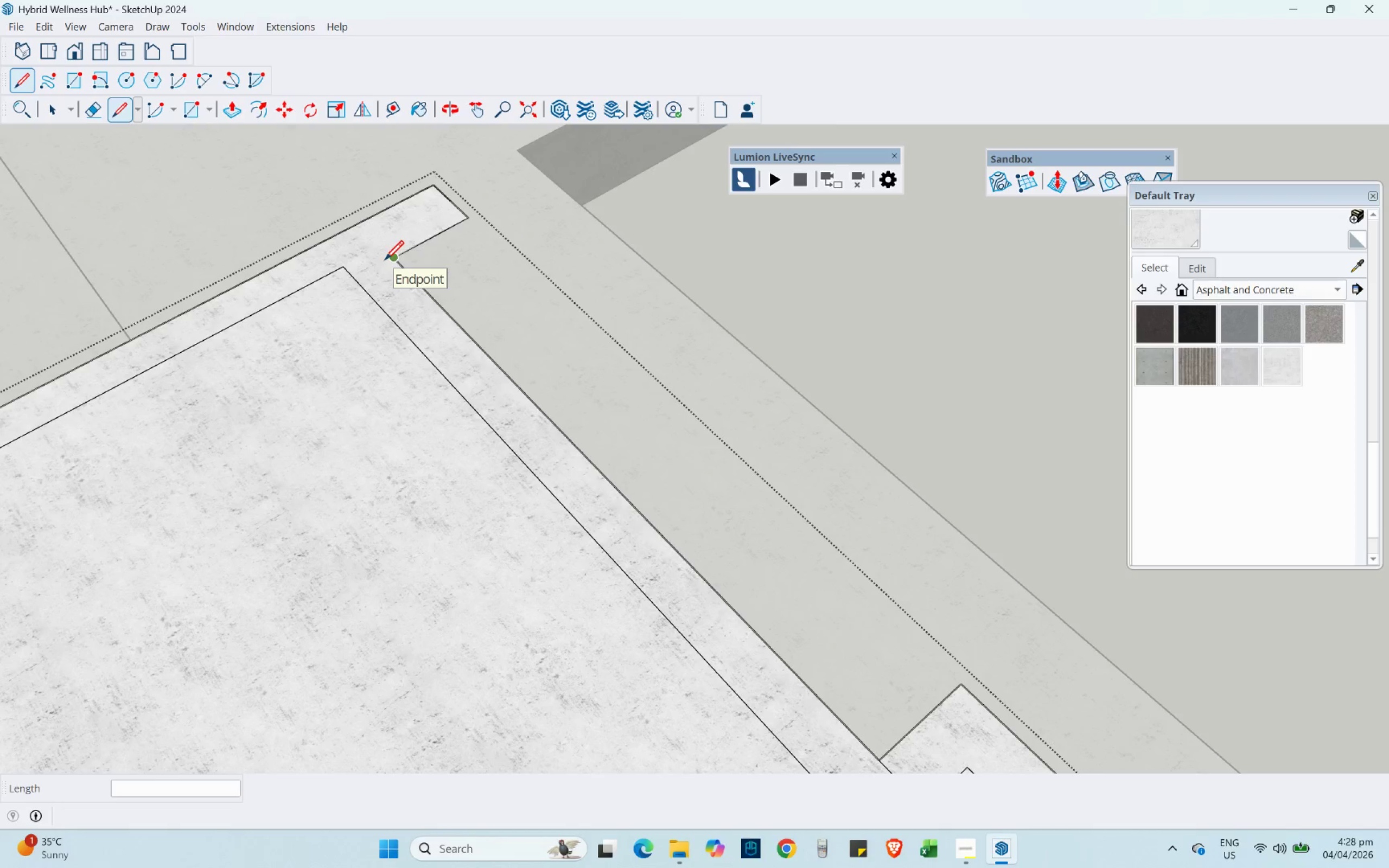 
left_click([385, 259])
 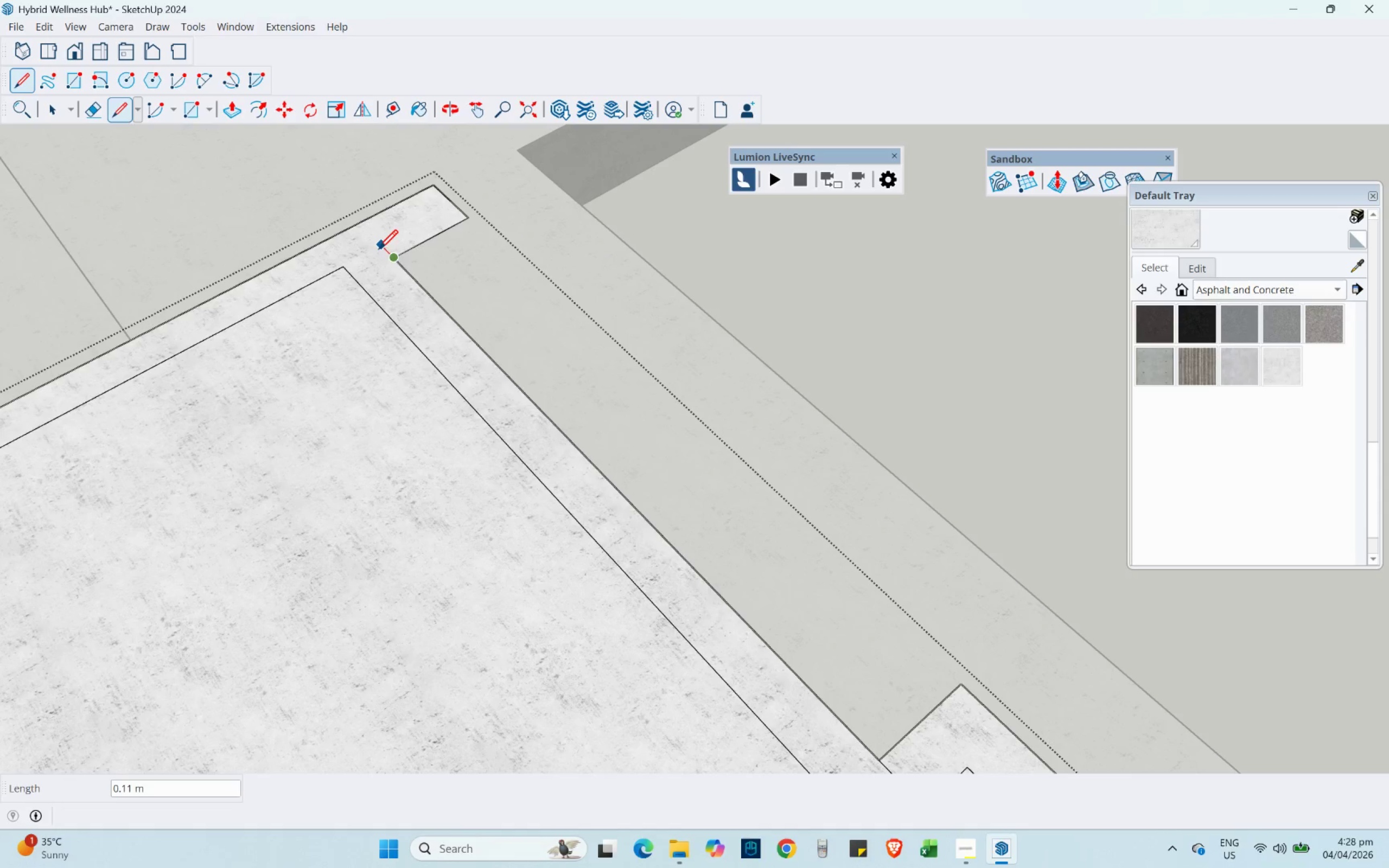 
hold_key(key=ShiftLeft, duration=1.39)
 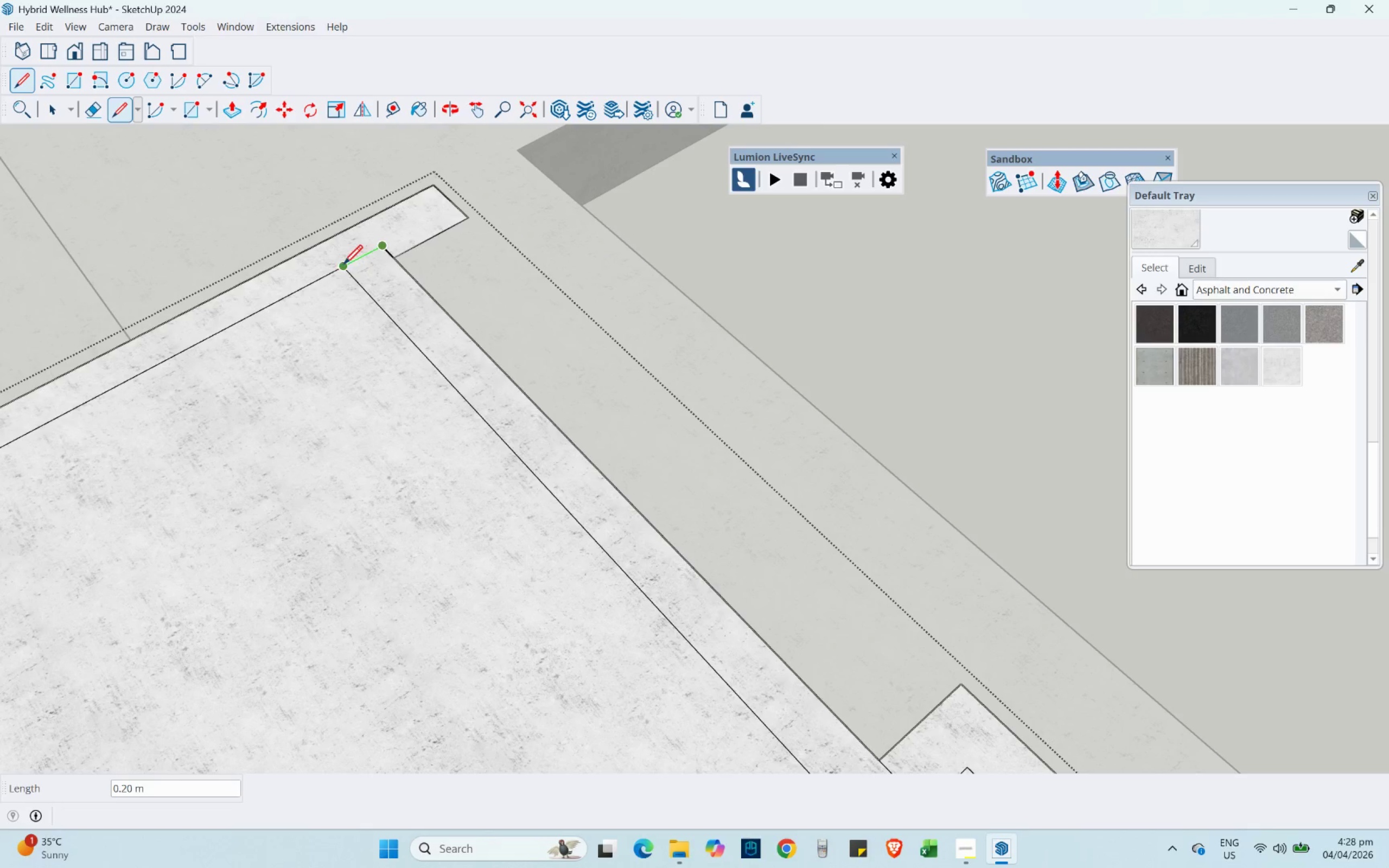 
left_click([343, 264])
 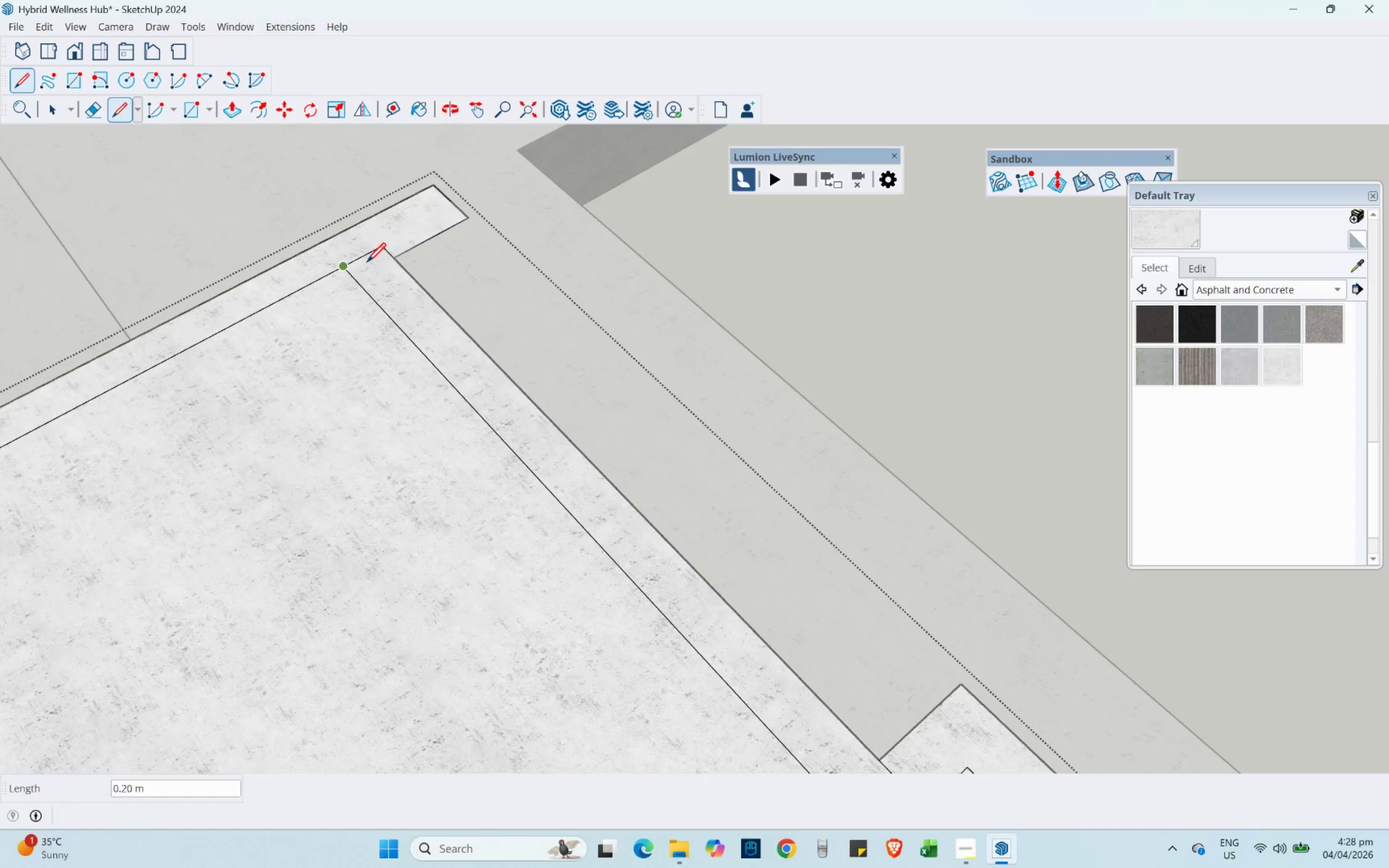 
scroll: coordinate [383, 260], scroll_direction: down, amount: 3.0
 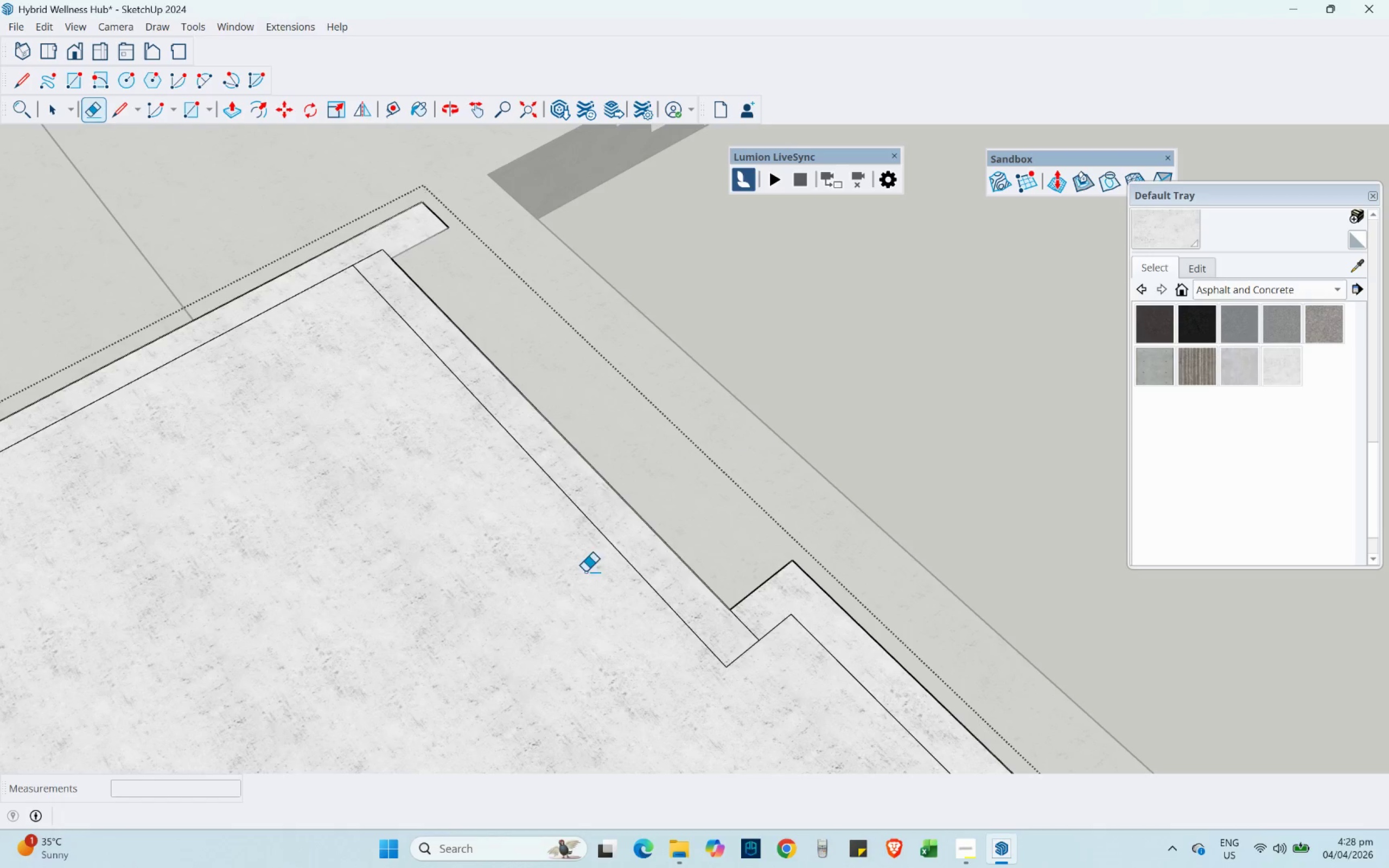 
left_click_drag(start_coordinate=[697, 652], to_coordinate=[739, 661])
 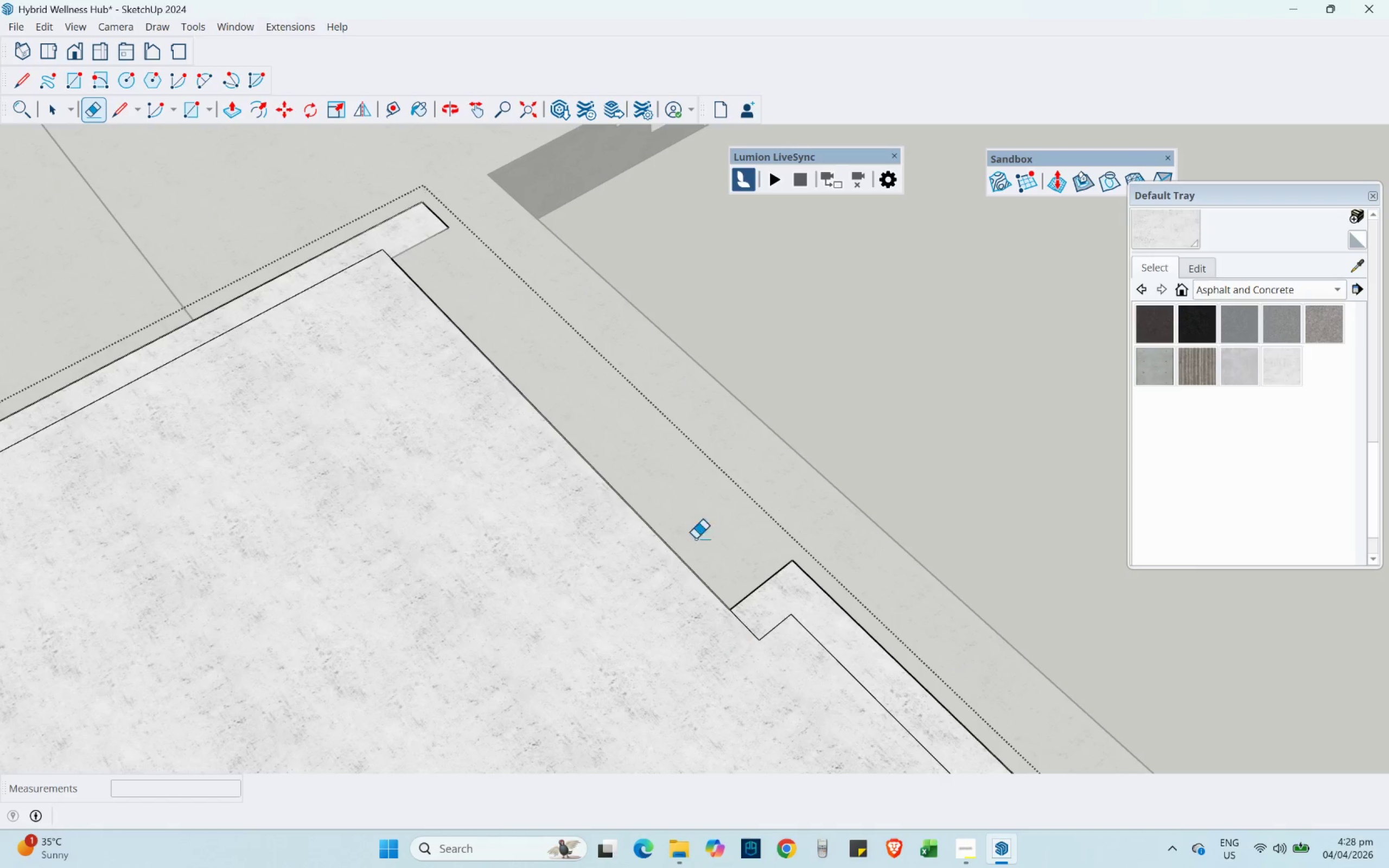 
scroll: coordinate [632, 320], scroll_direction: down, amount: 20.0
 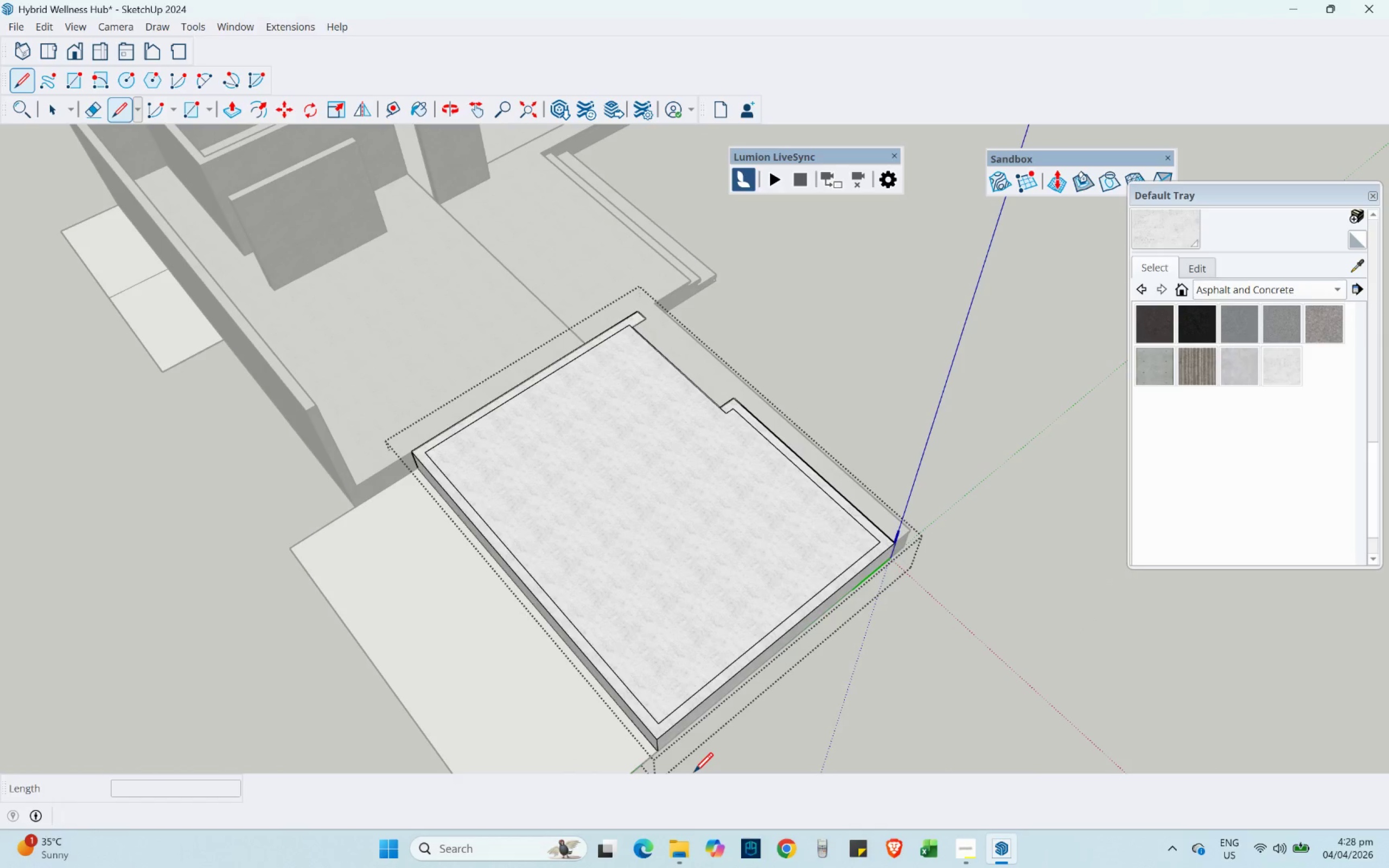 
wait(5.73)
 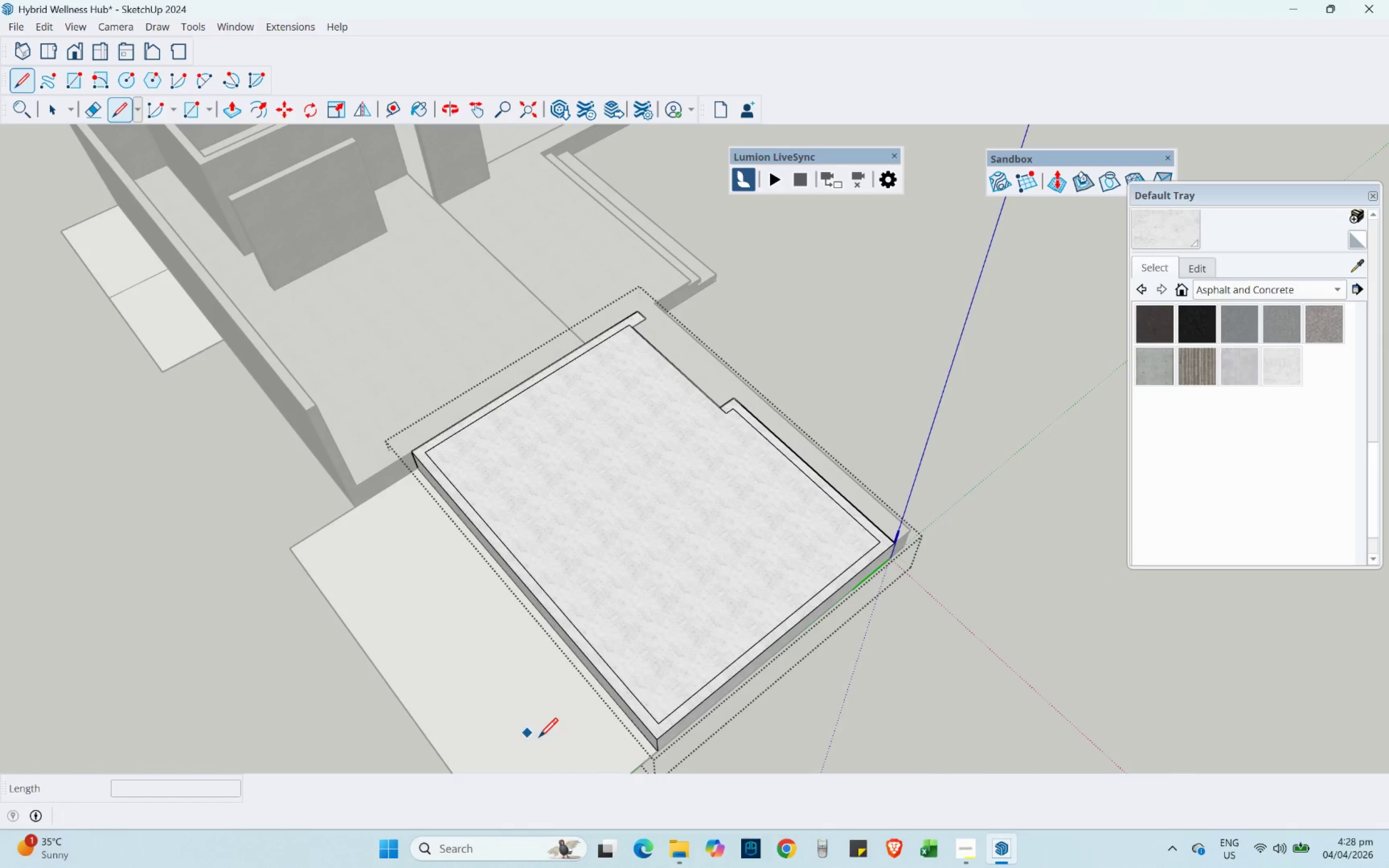 
mouse_move([602, 695])
 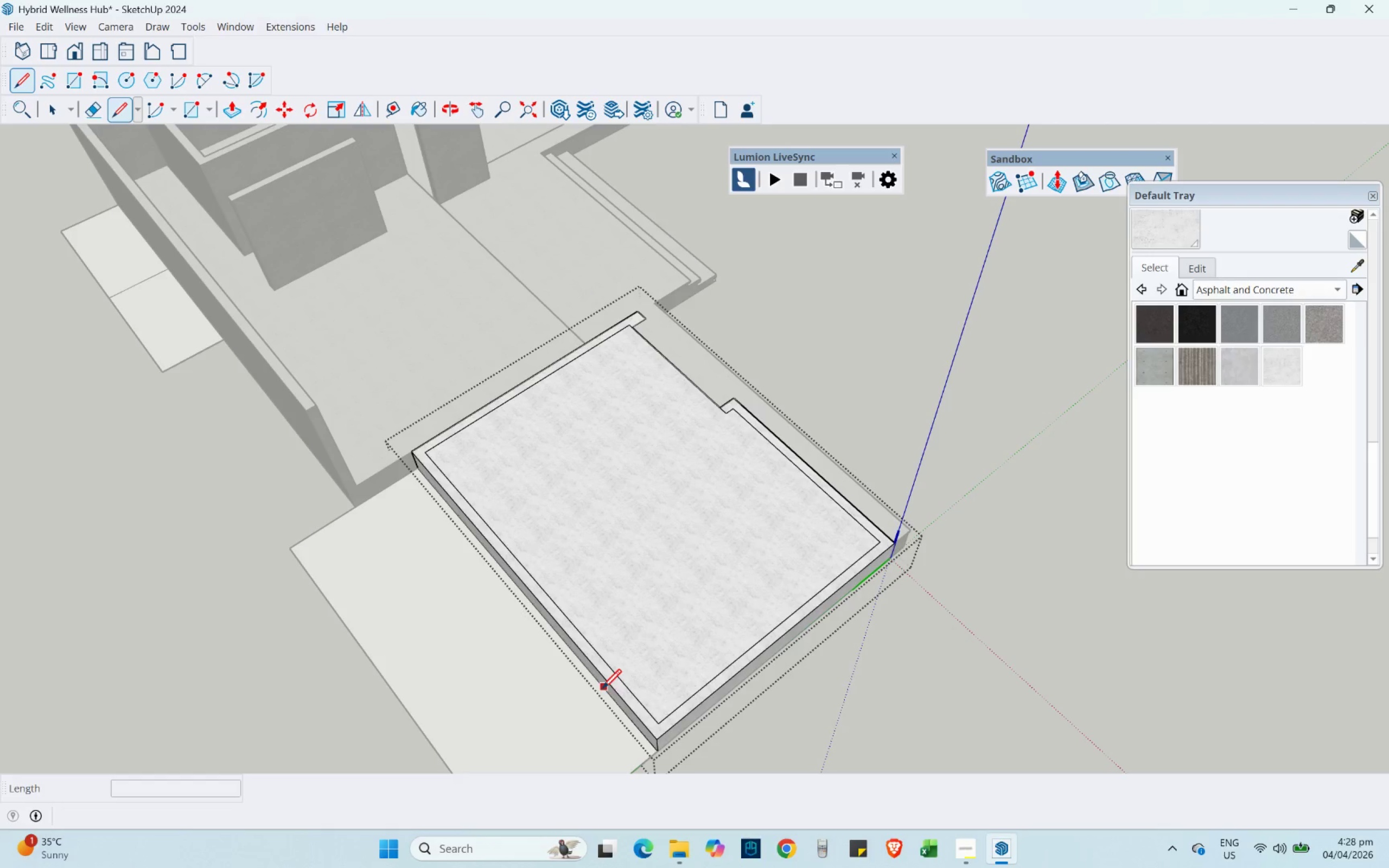 
scroll: coordinate [536, 520], scroll_direction: up, amount: 5.0
 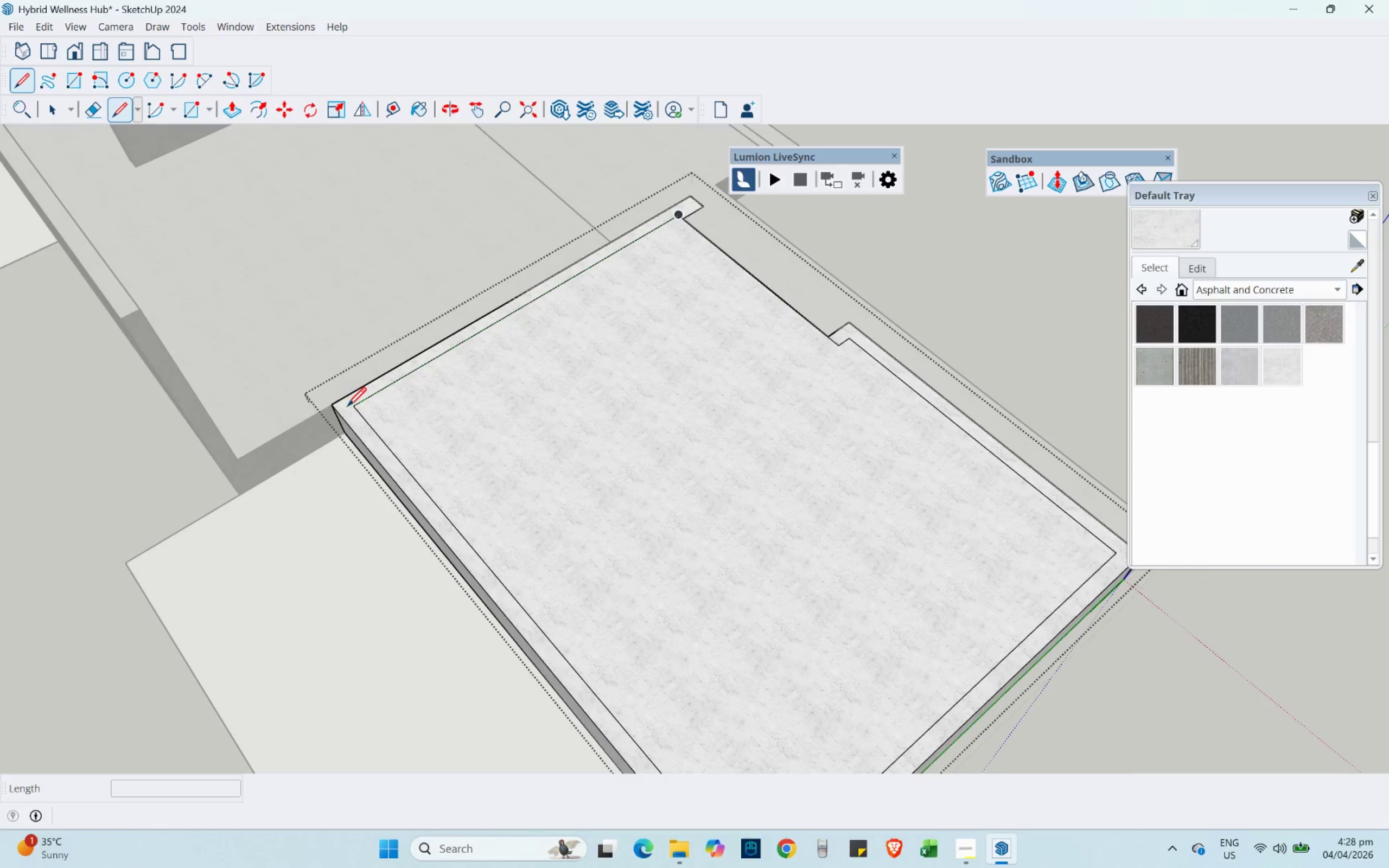 
left_click([354, 408])
 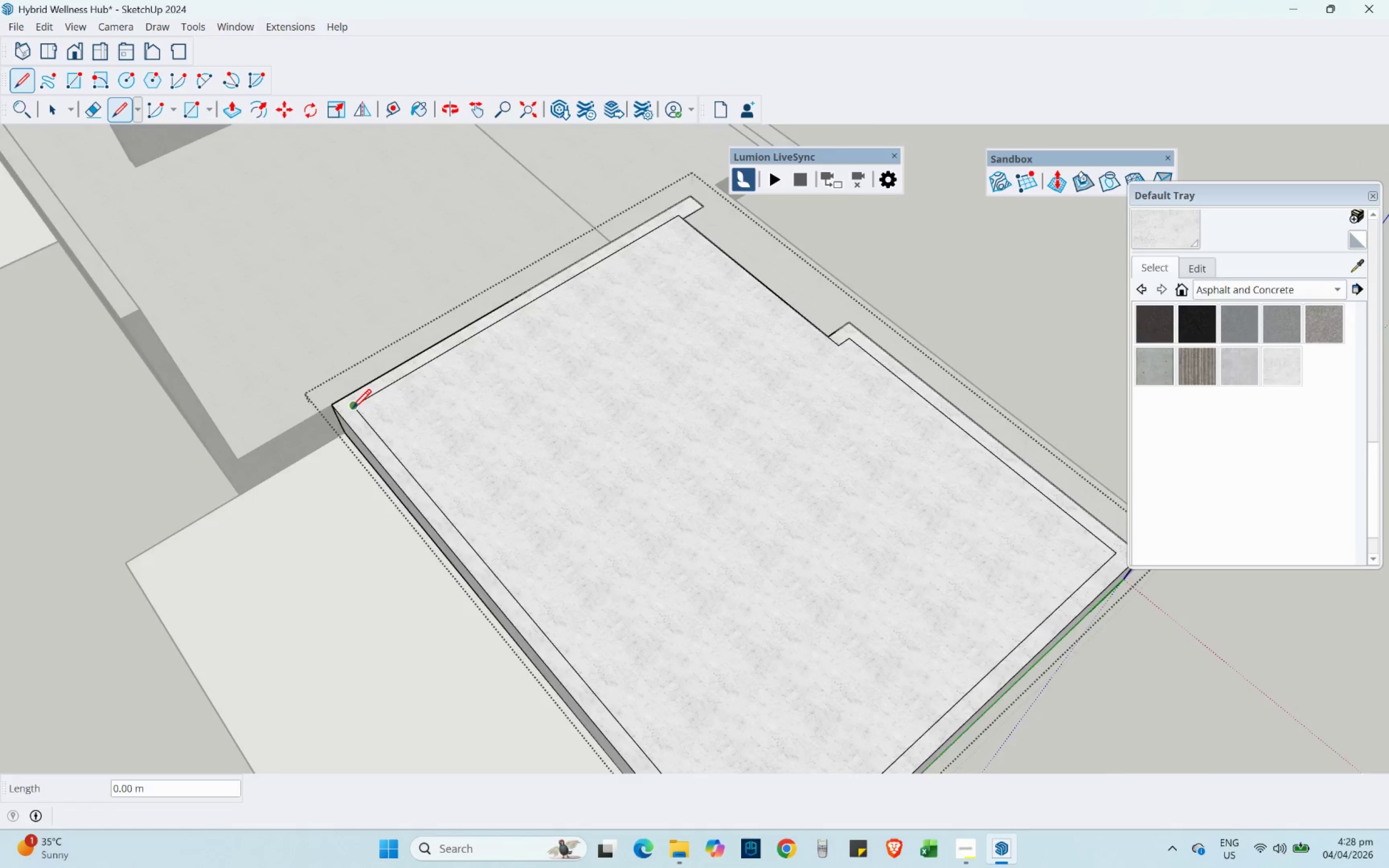 
scroll: coordinate [350, 409], scroll_direction: up, amount: 4.0
 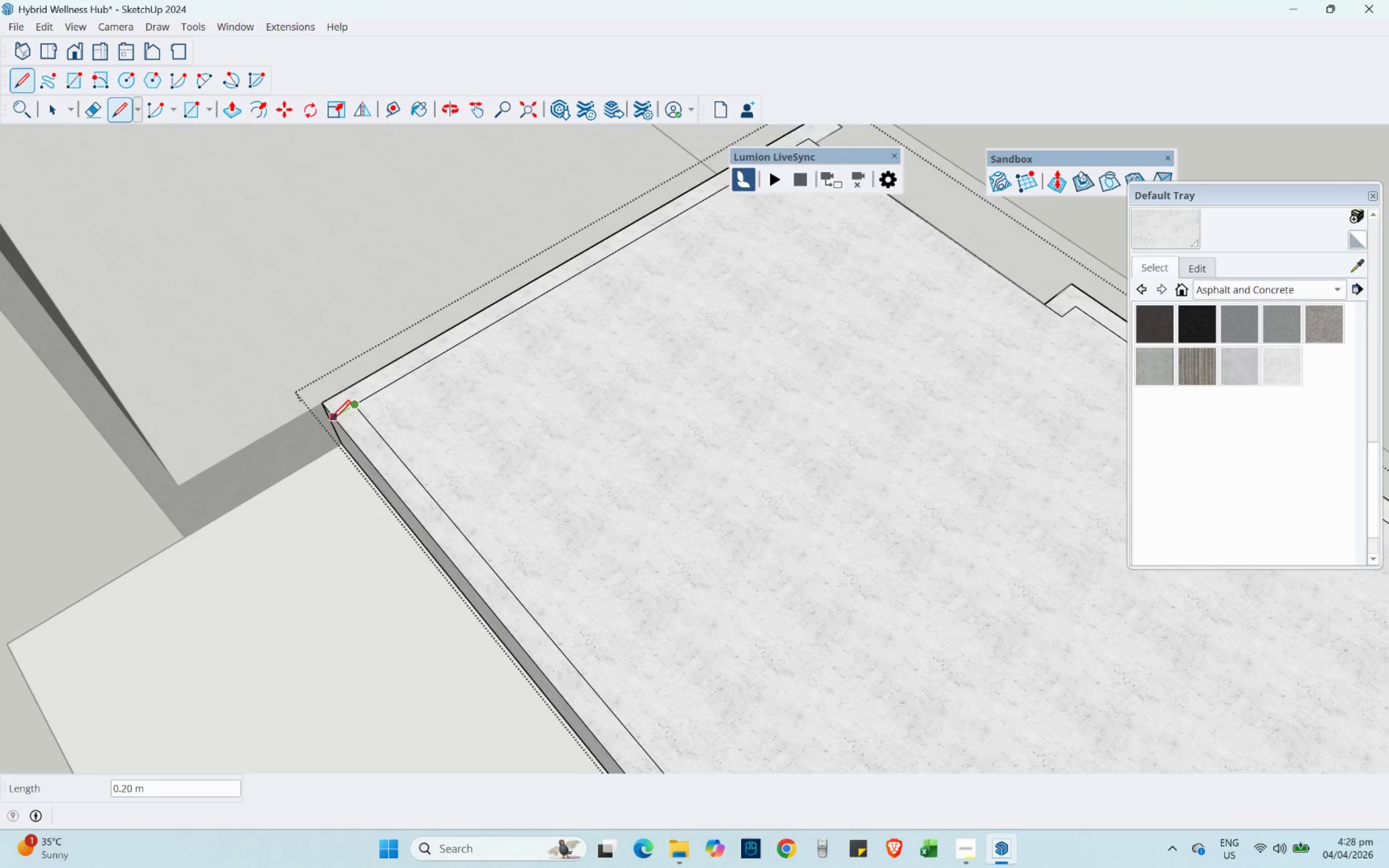 
left_click([332, 419])
 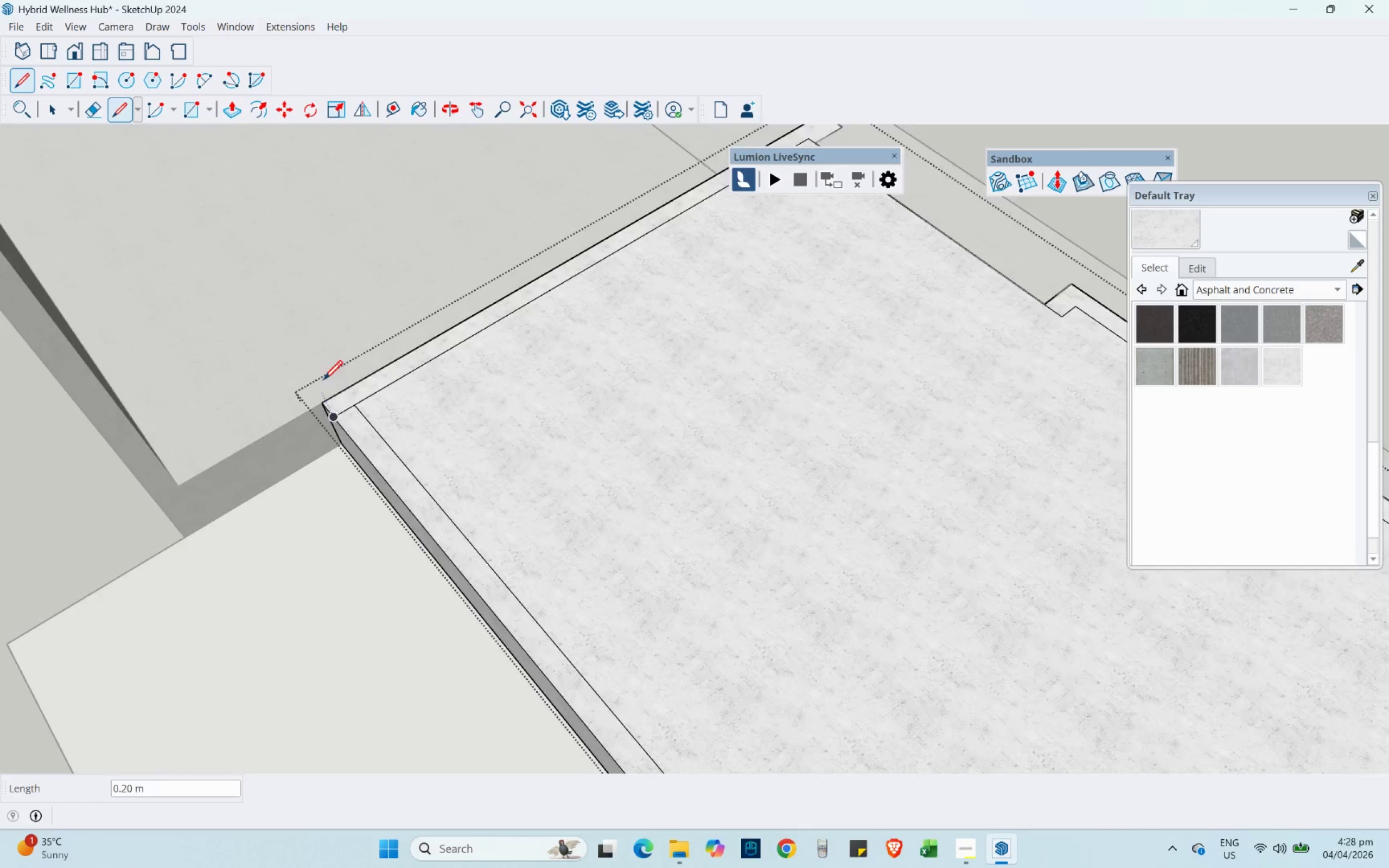 
scroll: coordinate [322, 375], scroll_direction: down, amount: 7.0
 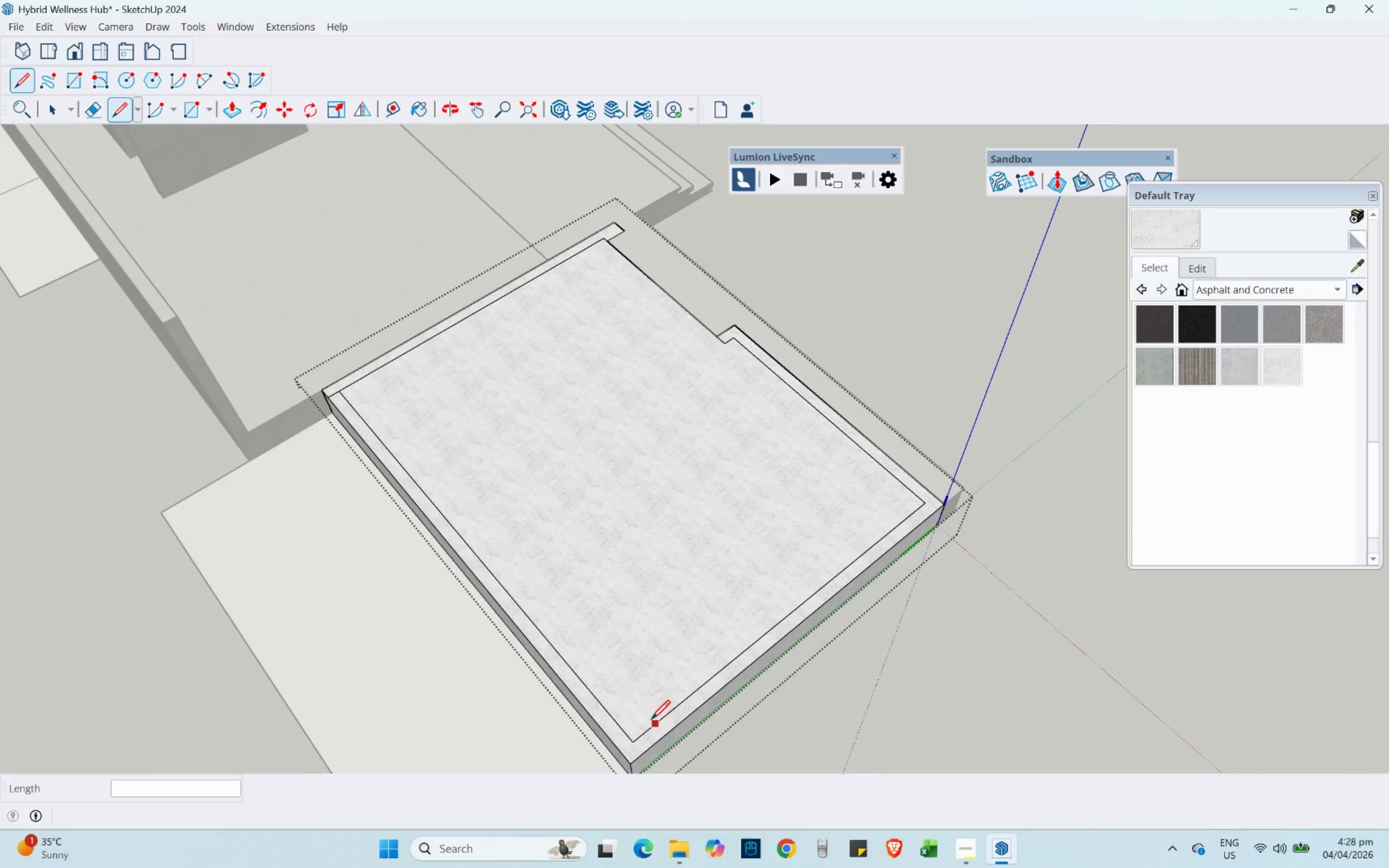 
key(Escape)
 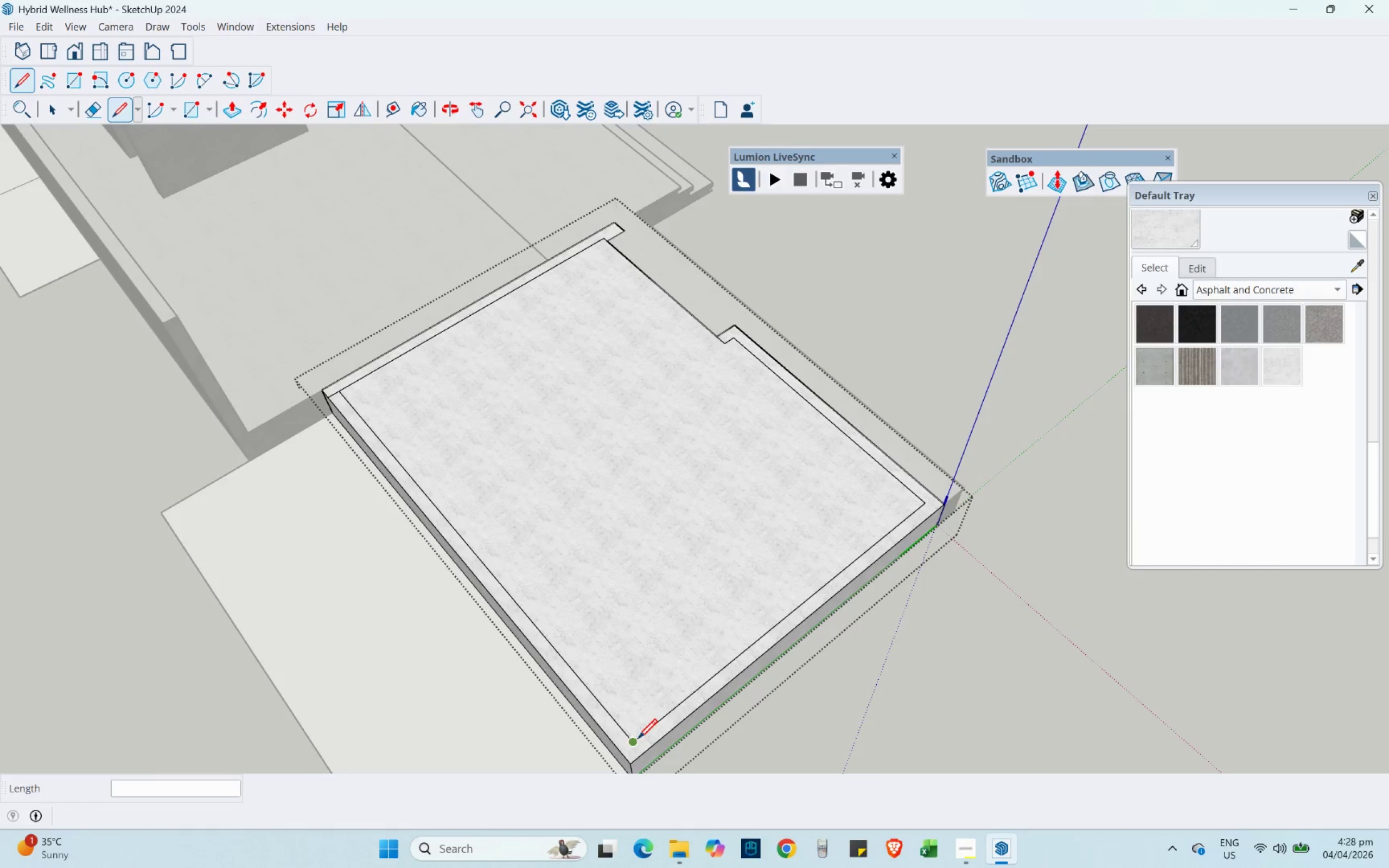 
left_click([638, 738])
 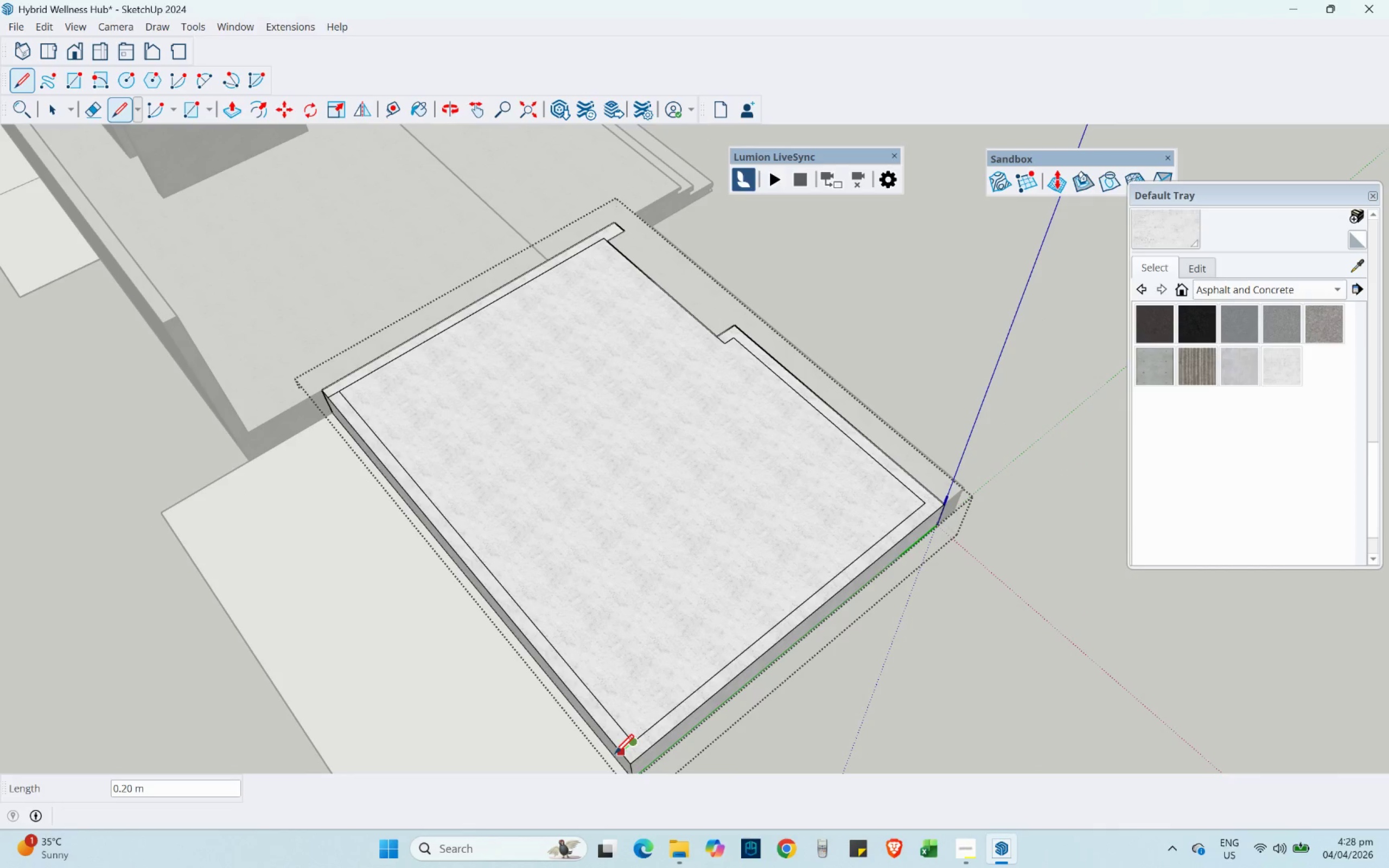 
left_click([615, 753])
 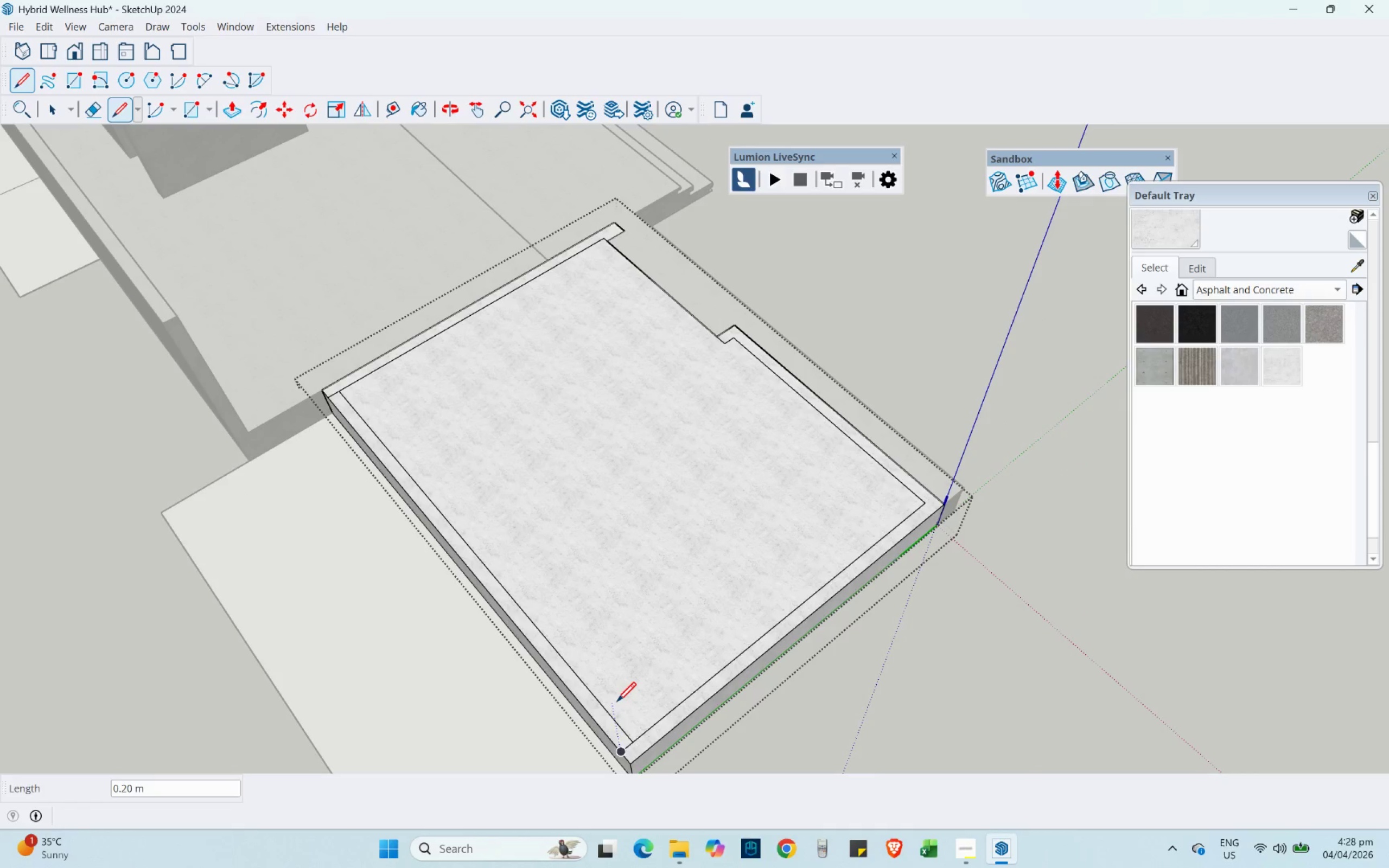 
key(E)
 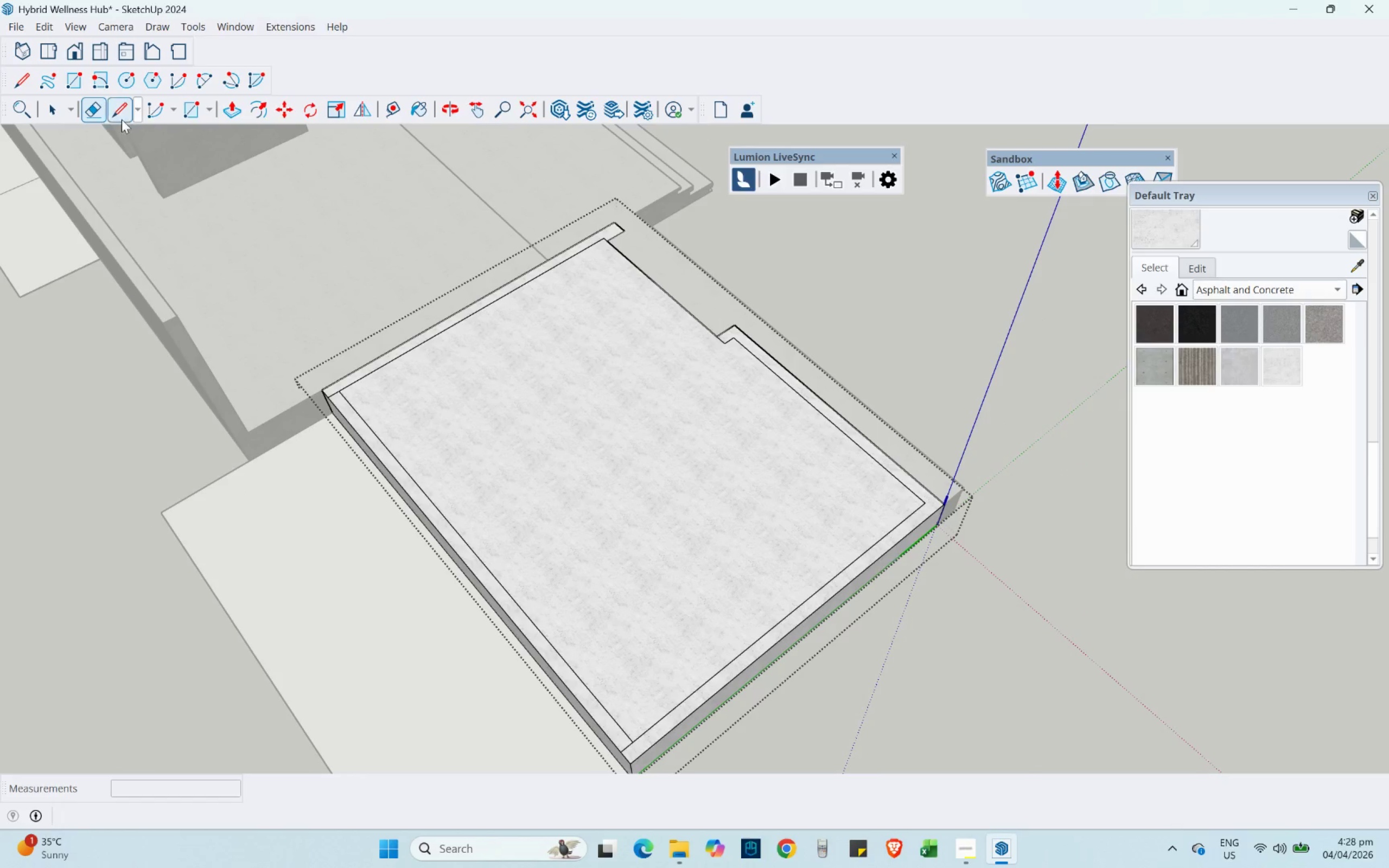 
left_click([93, 109])
 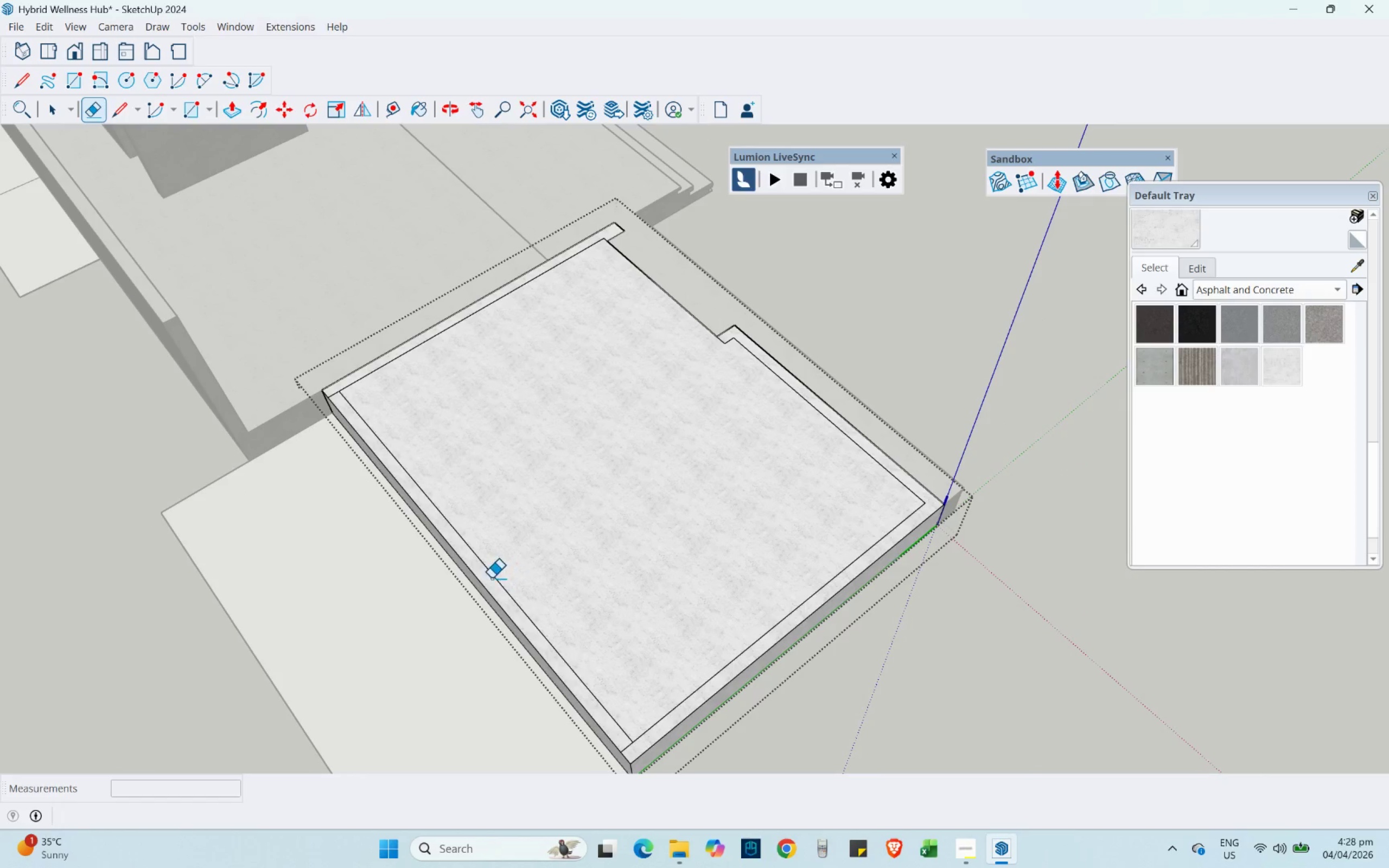 
left_click_drag(start_coordinate=[492, 578], to_coordinate=[499, 579])
 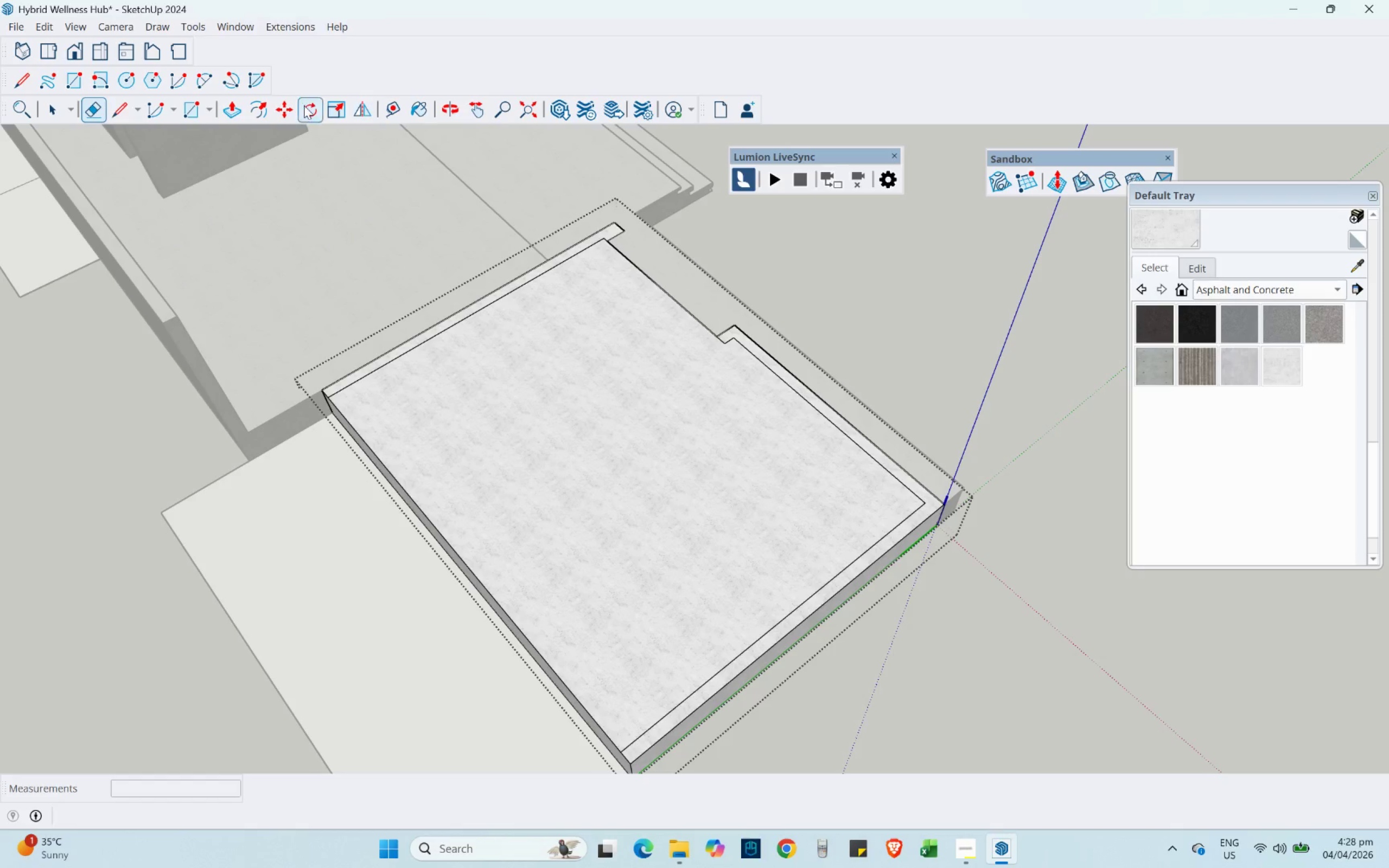 
left_click([235, 104])
 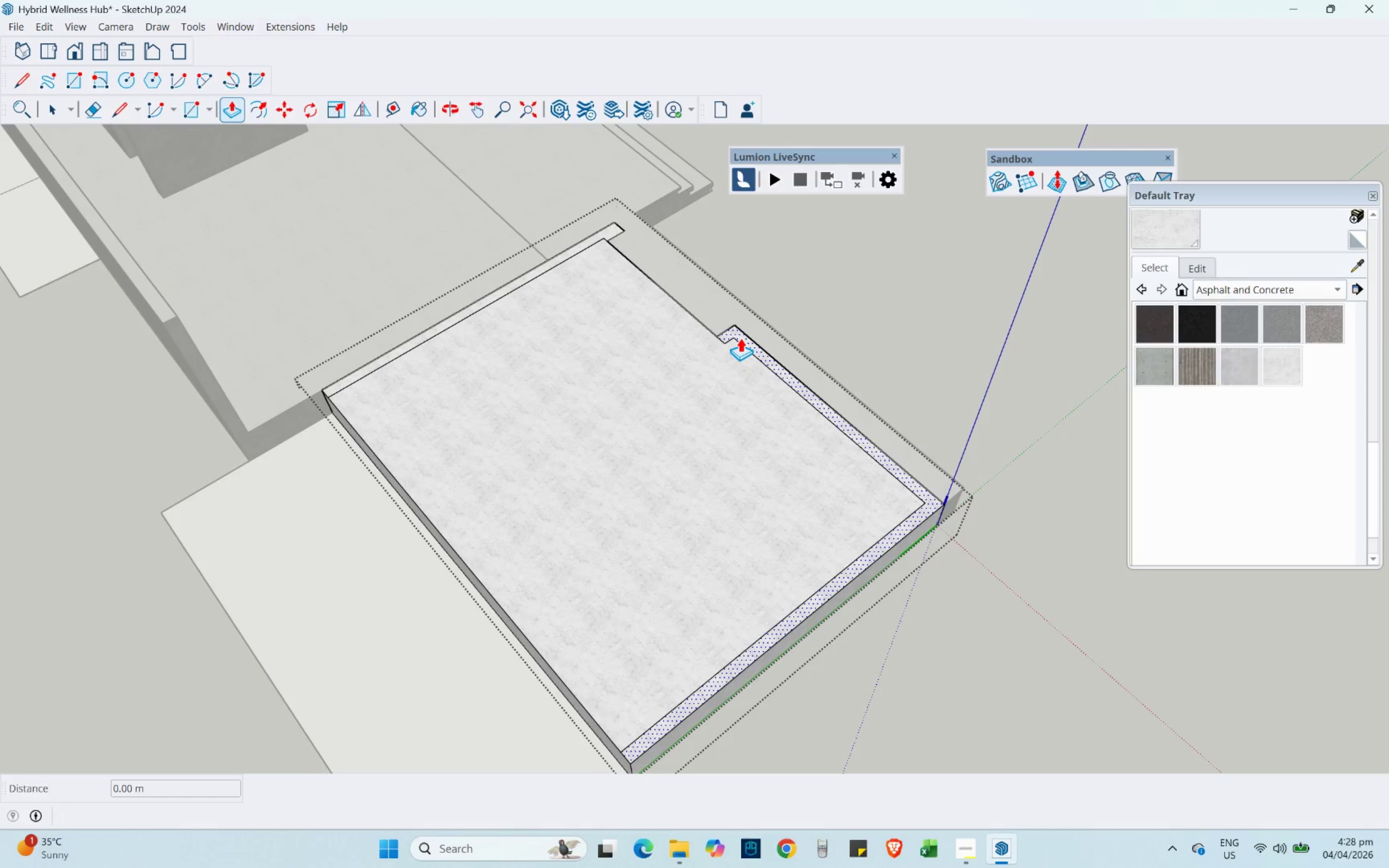 
left_click([740, 338])
 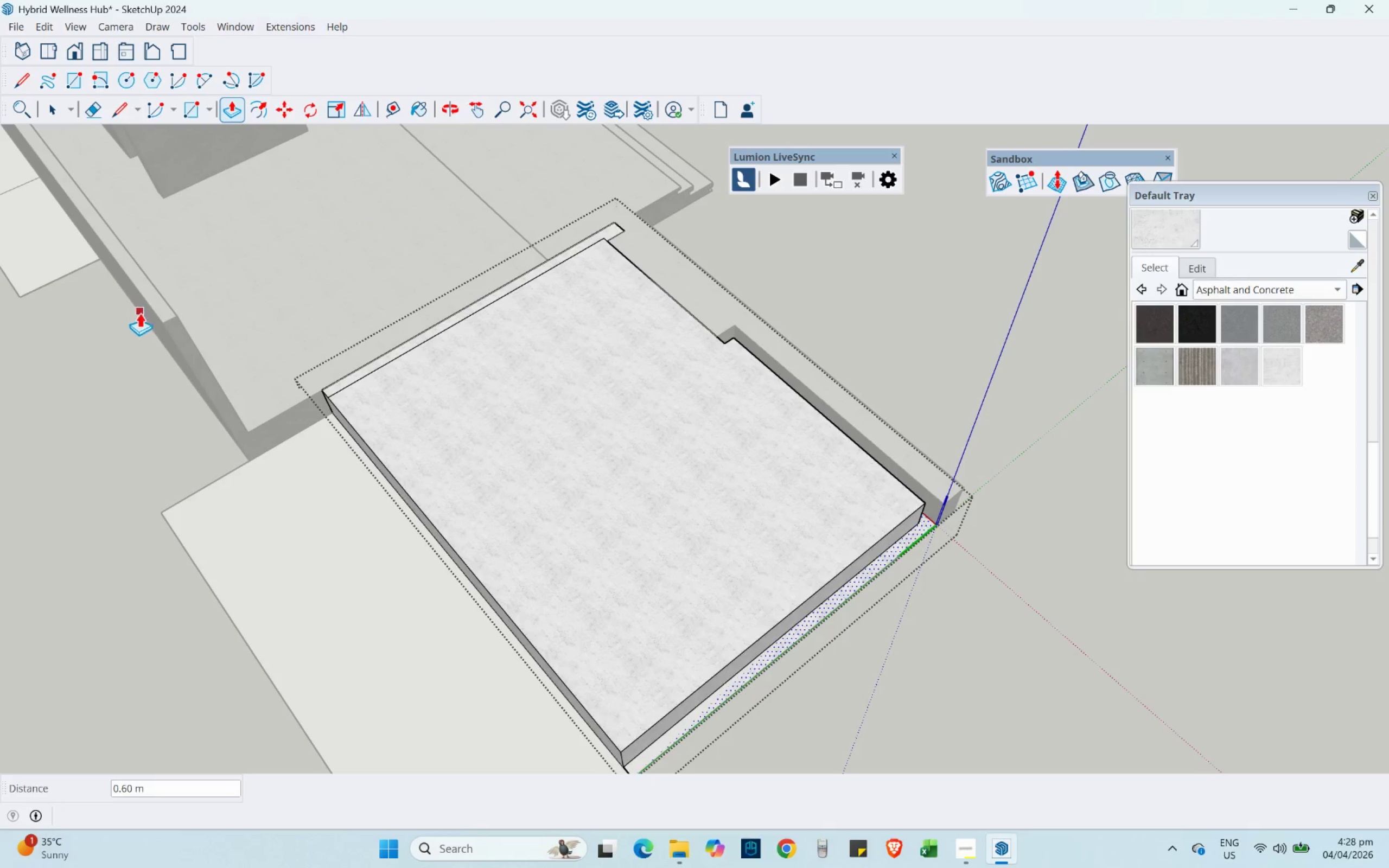 
left_click([169, 316])
 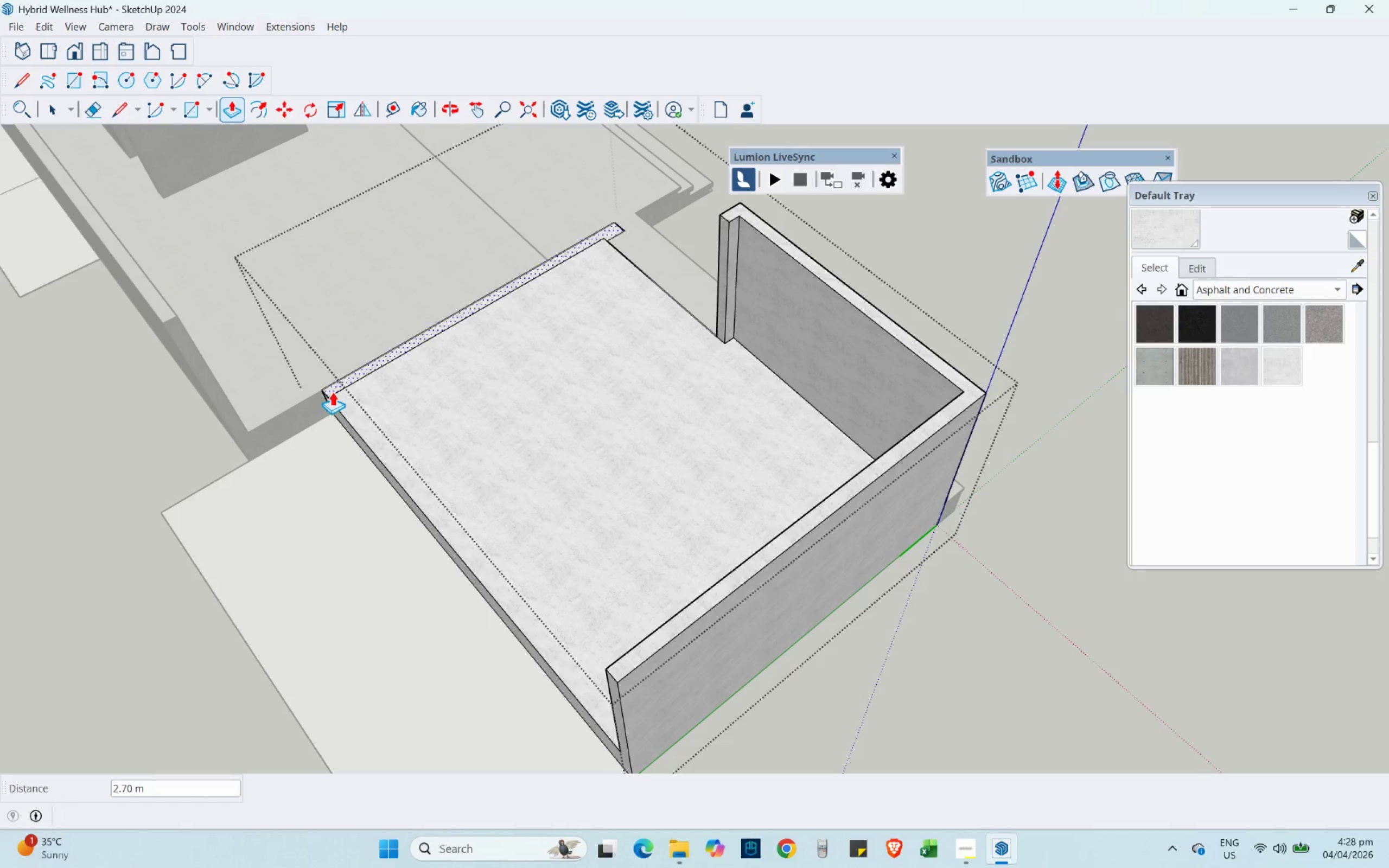 
left_click_drag(start_coordinate=[332, 391], to_coordinate=[813, 261])
 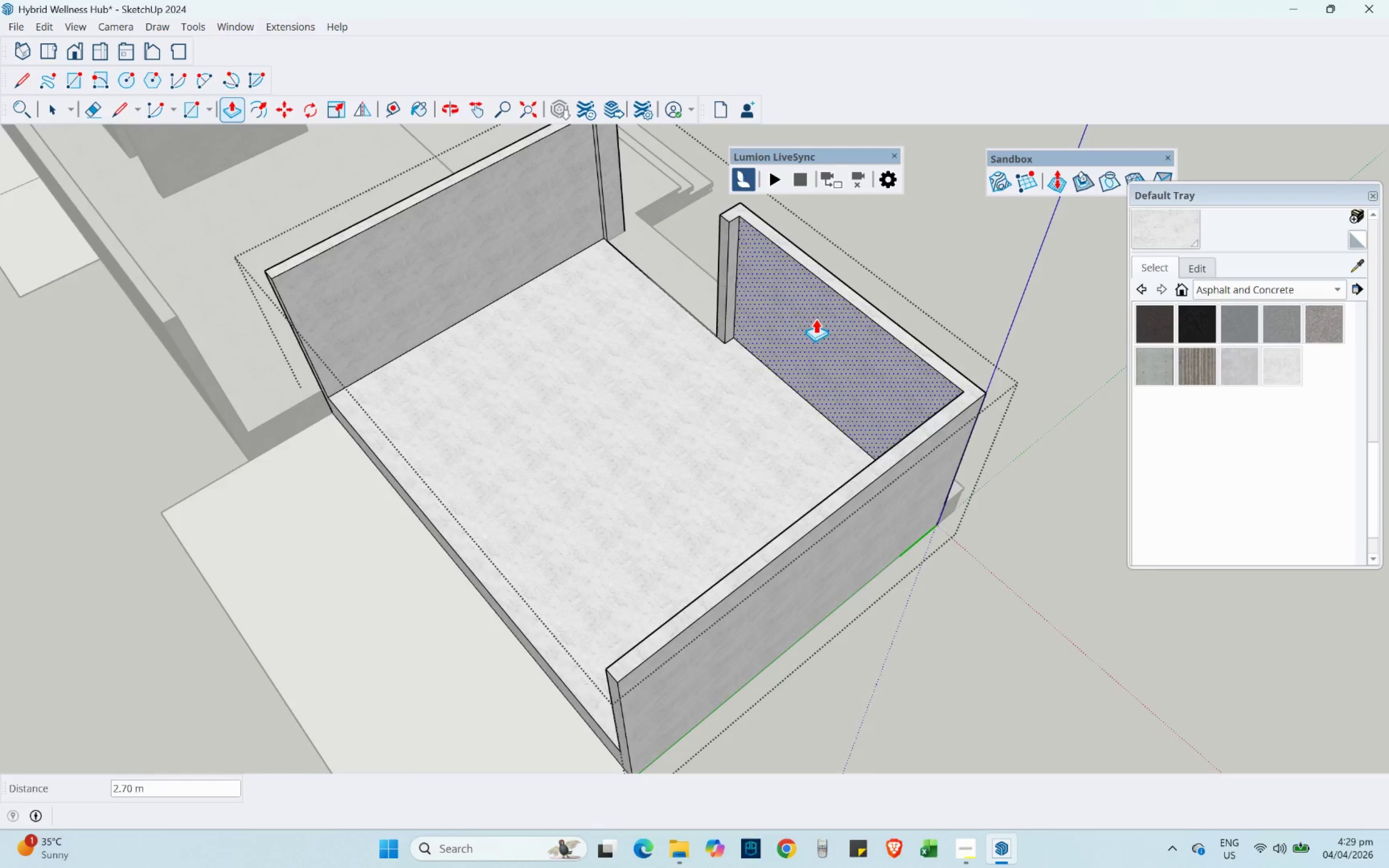 
scroll: coordinate [791, 380], scroll_direction: down, amount: 5.0
 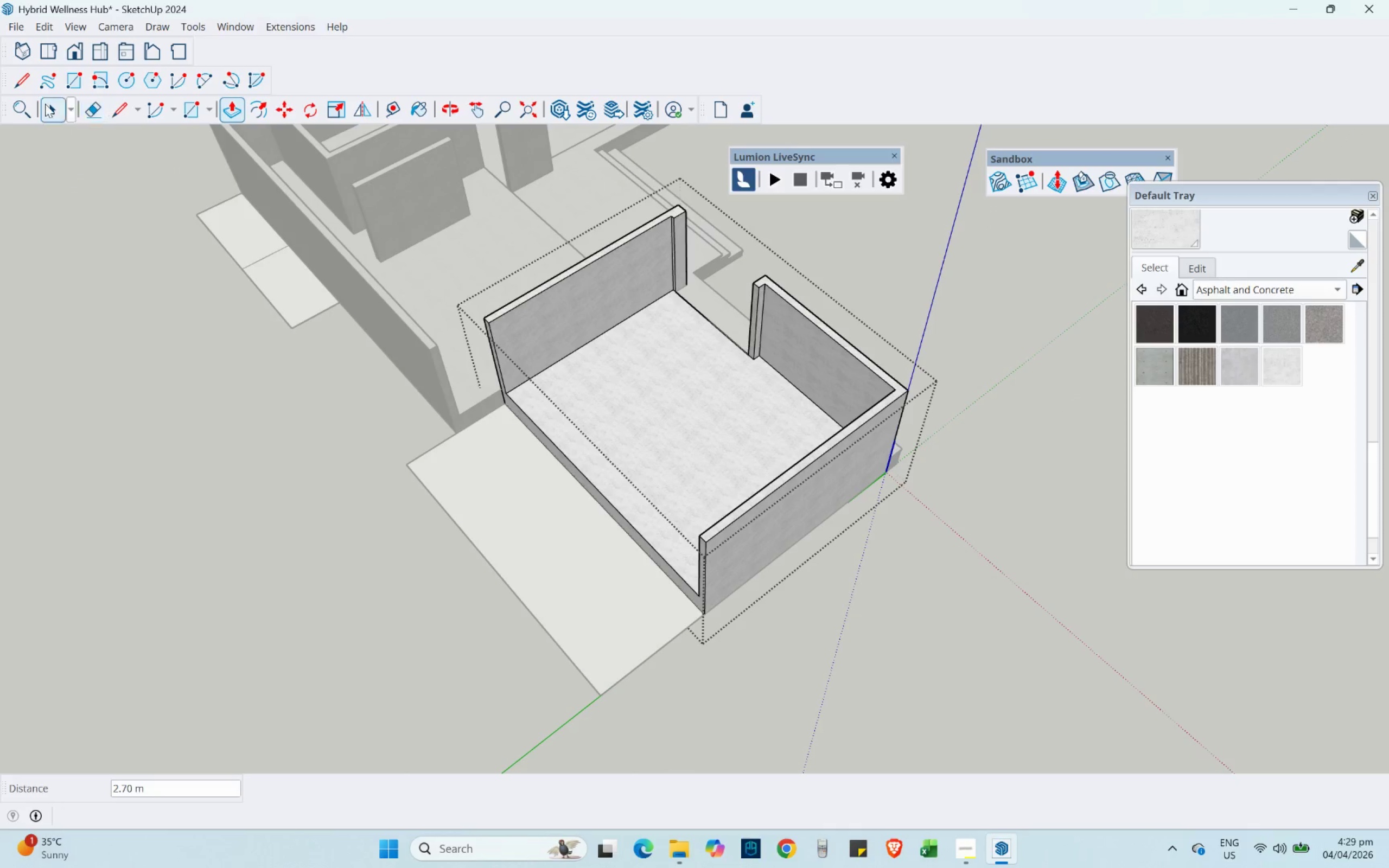 
left_click([23, 84])
 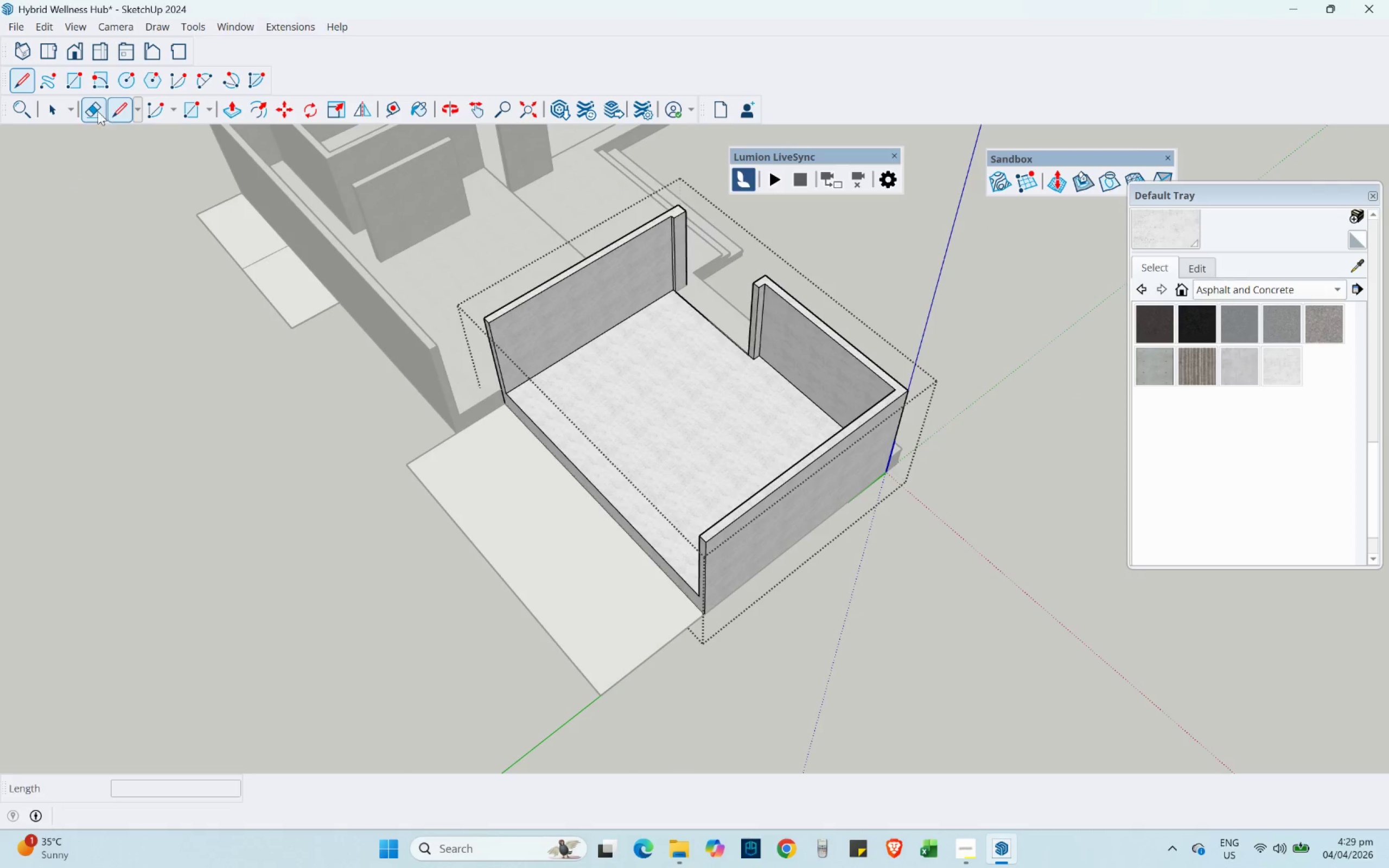 
left_click([55, 106])
 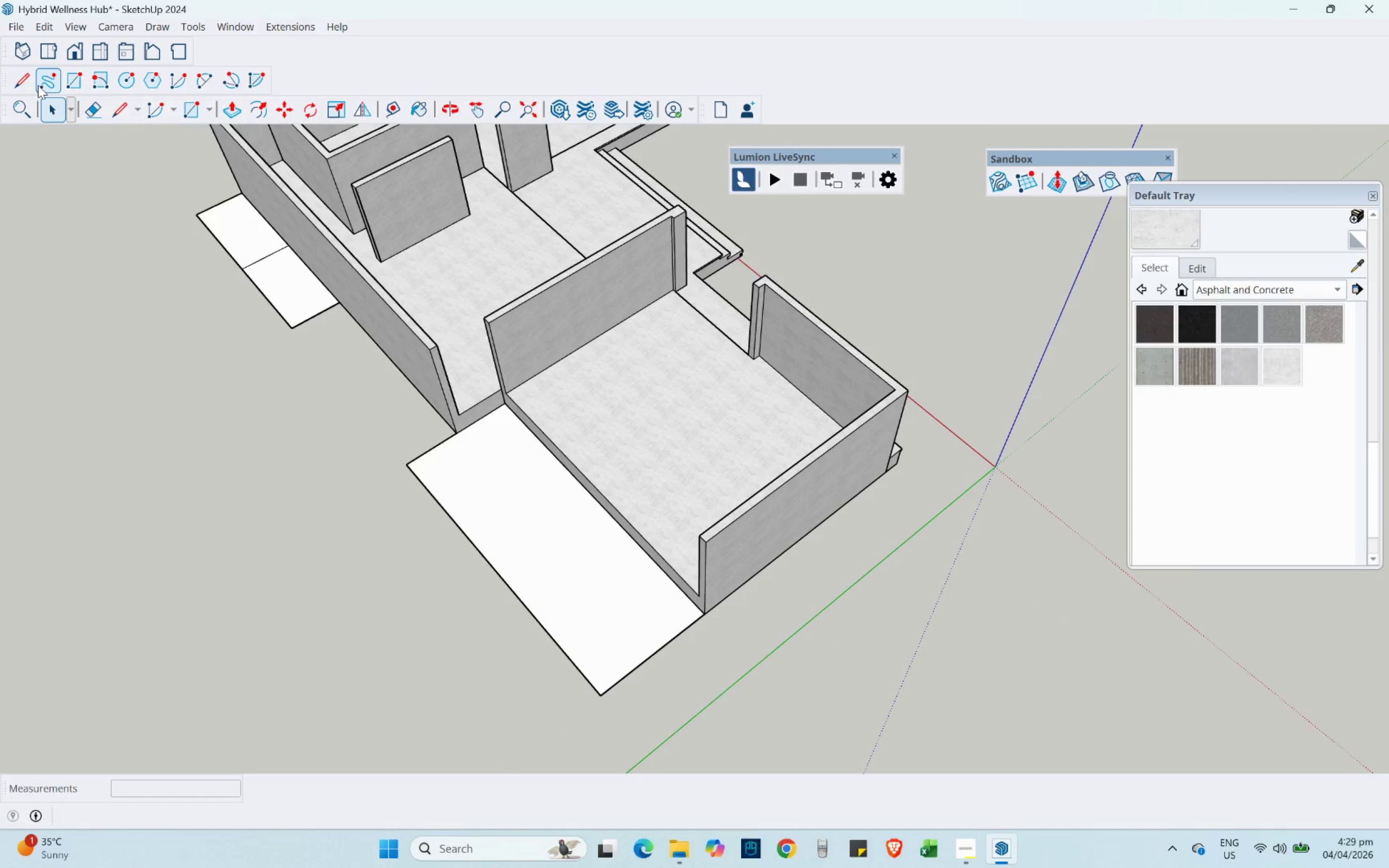 
left_click([23, 82])
 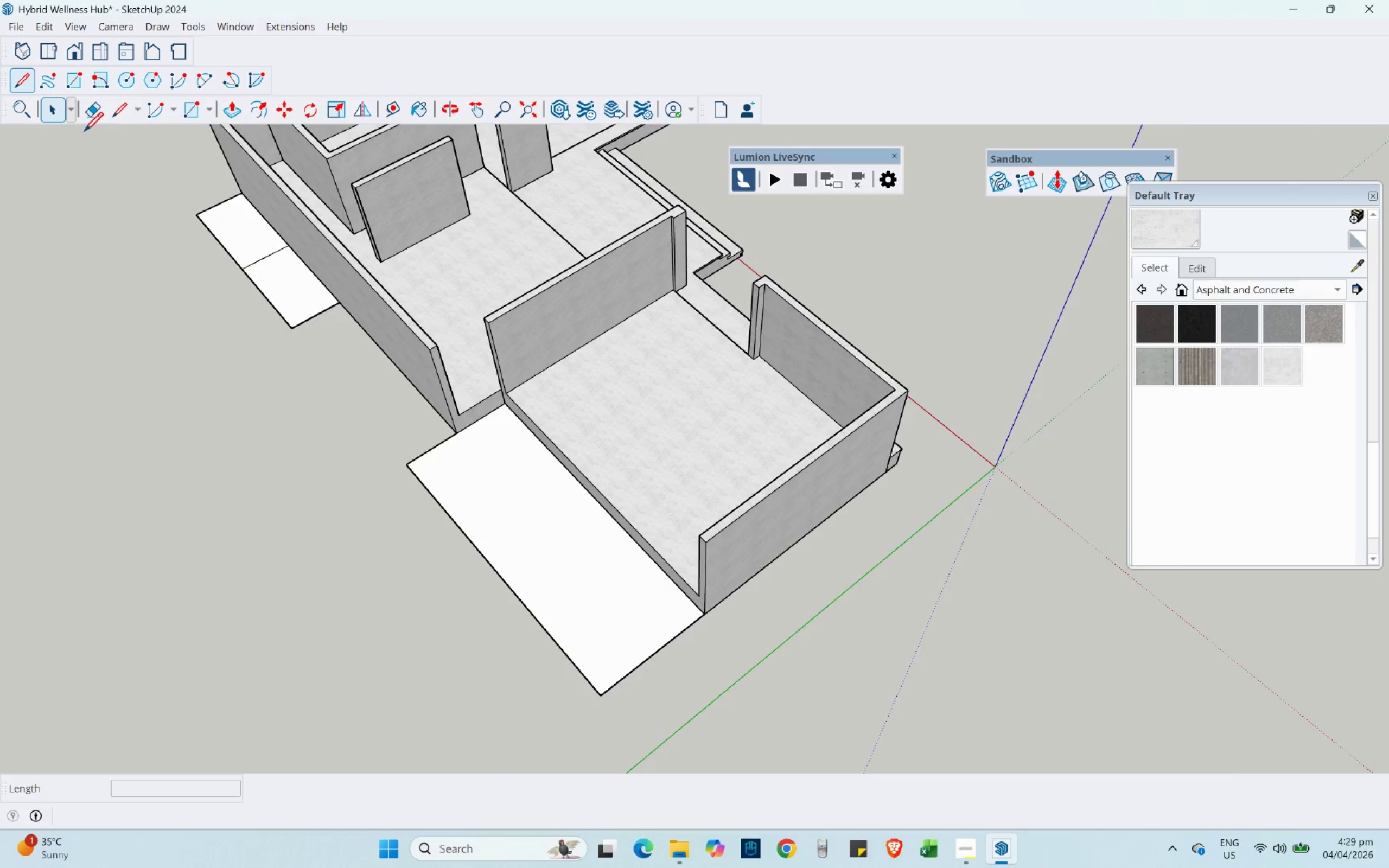 
scroll: coordinate [811, 634], scroll_direction: up, amount: 8.0
 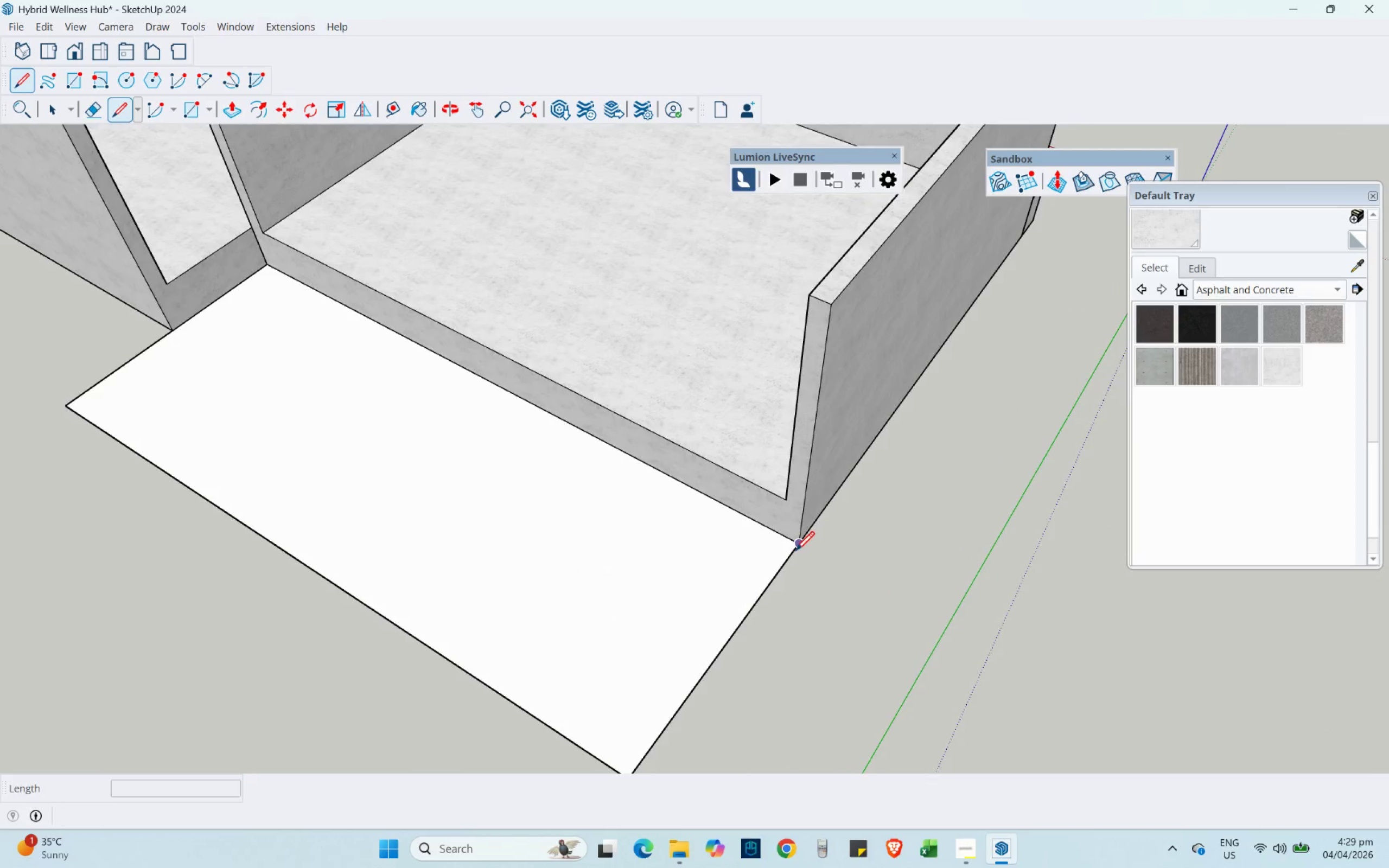 
left_click([795, 550])
 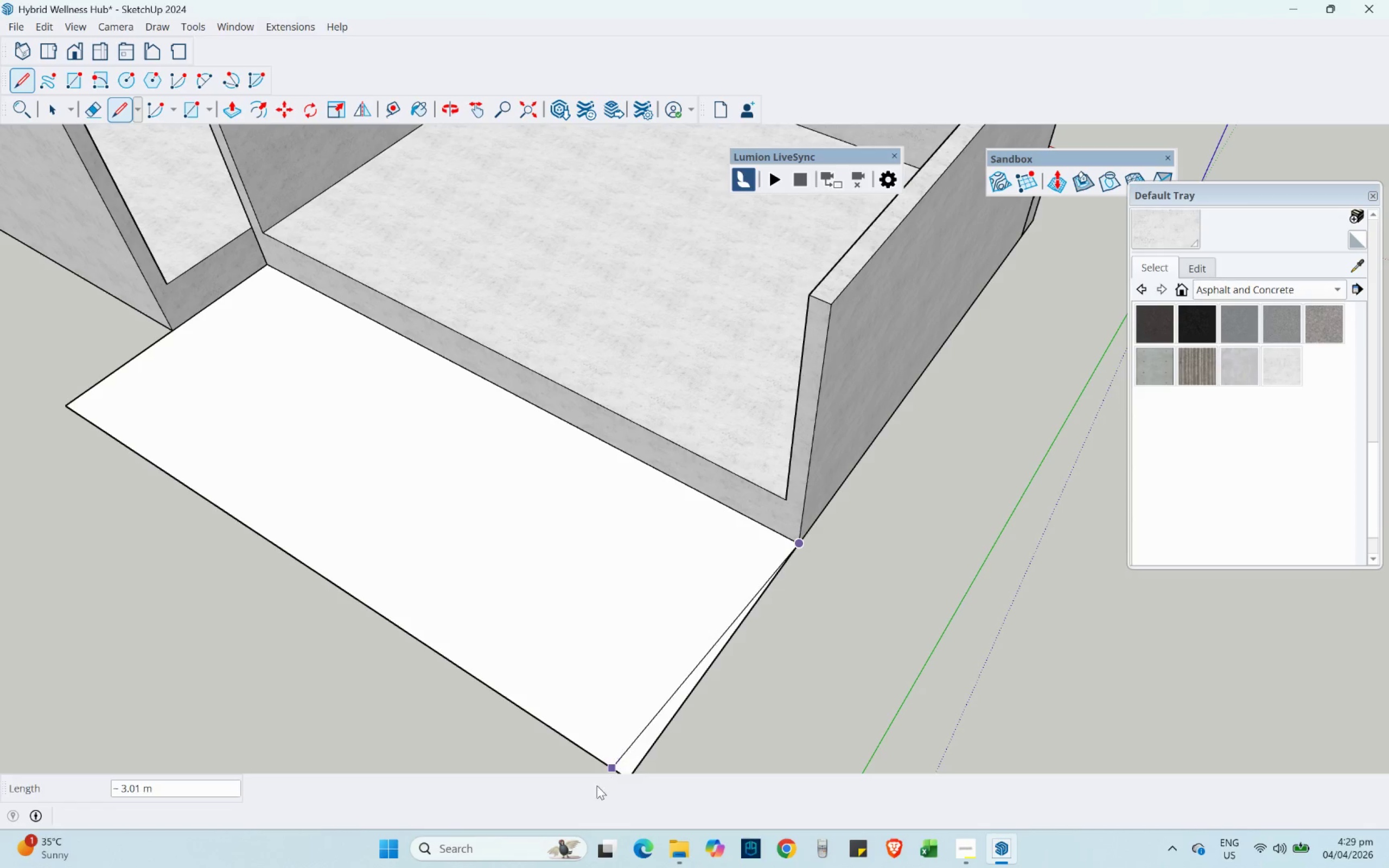 
scroll: coordinate [653, 729], scroll_direction: none, amount: 0.0
 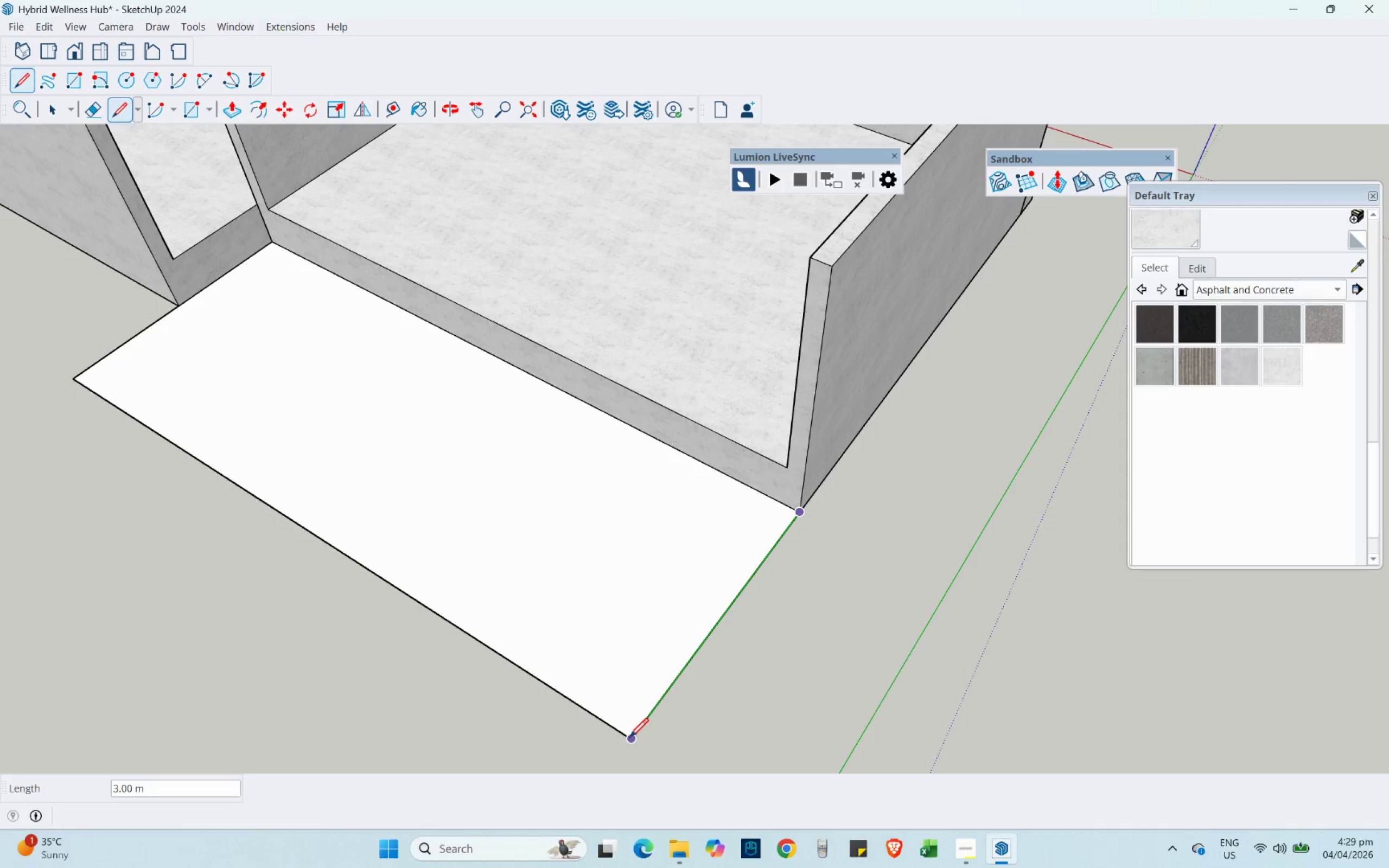 
left_click([629, 737])
 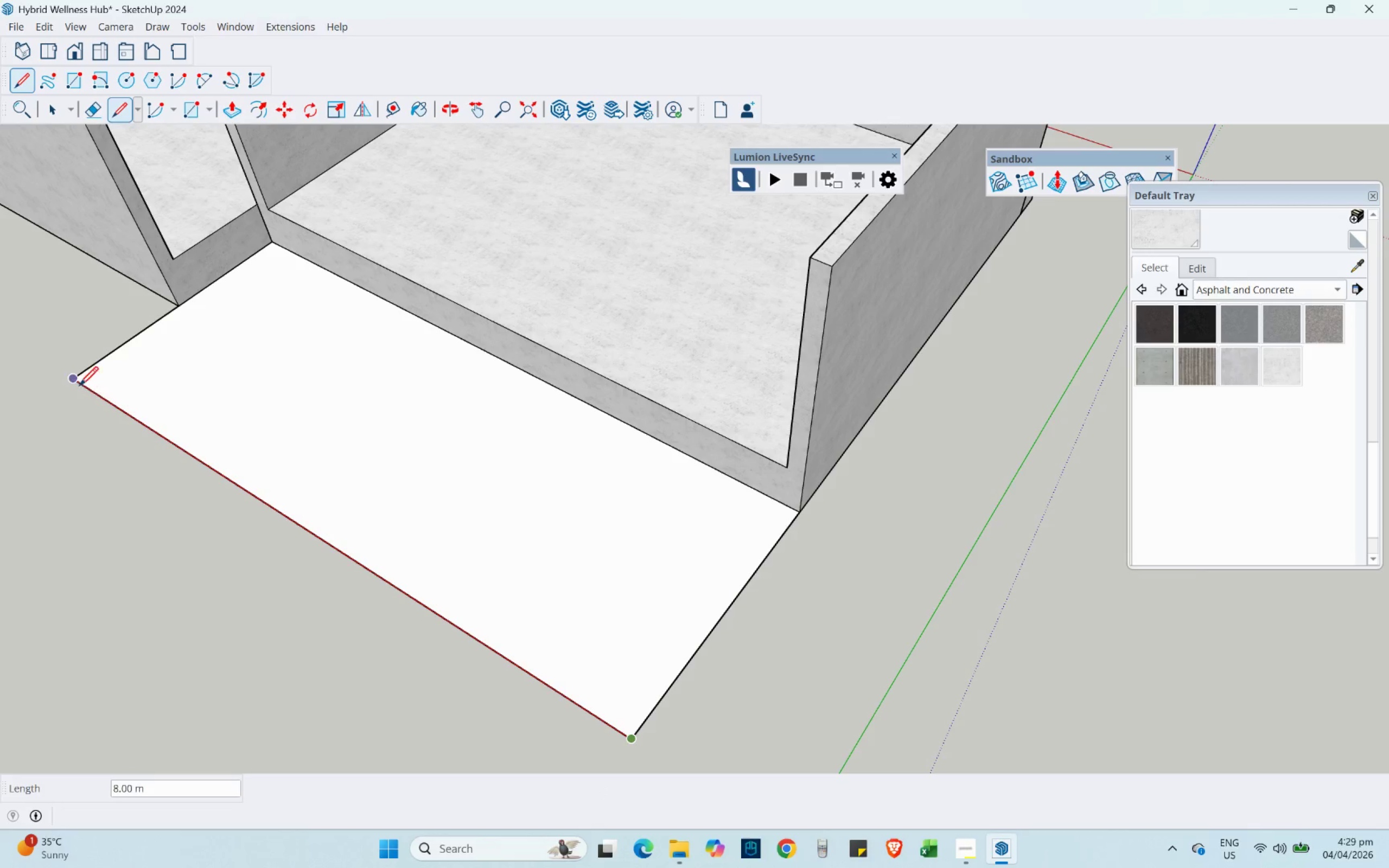 
left_click([74, 383])
 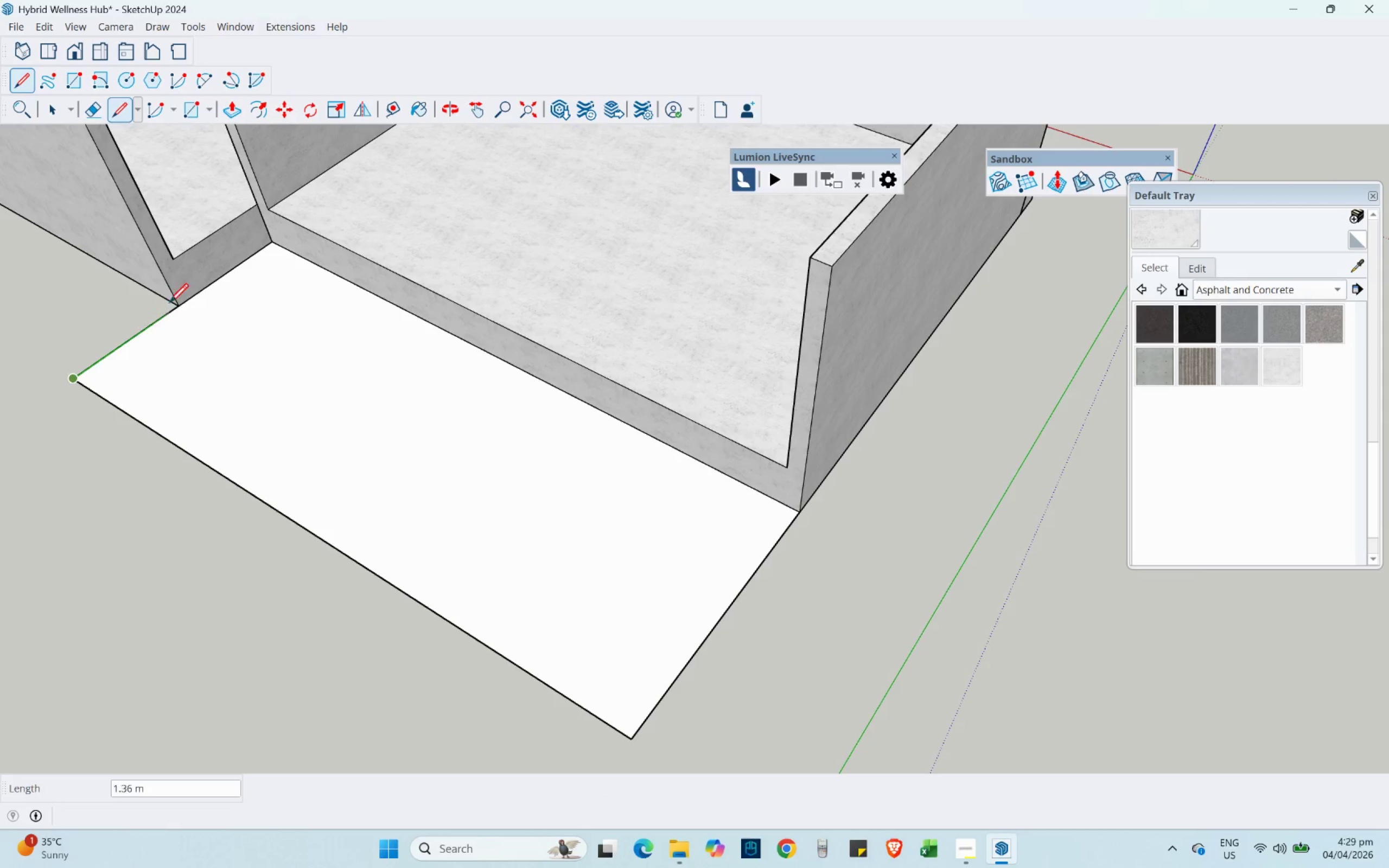 
scroll: coordinate [216, 269], scroll_direction: up, amount: 3.0
 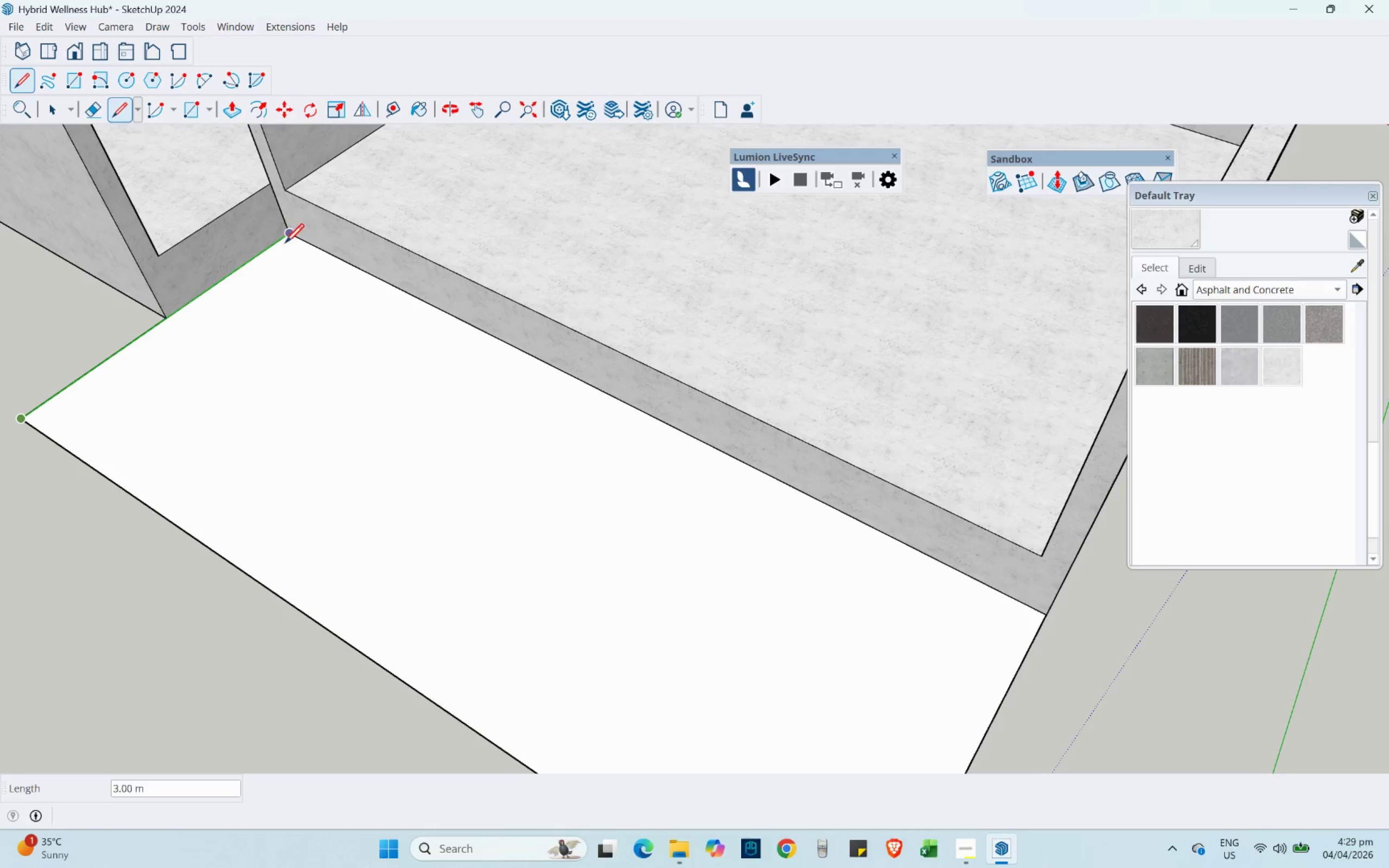 
left_click([288, 240])
 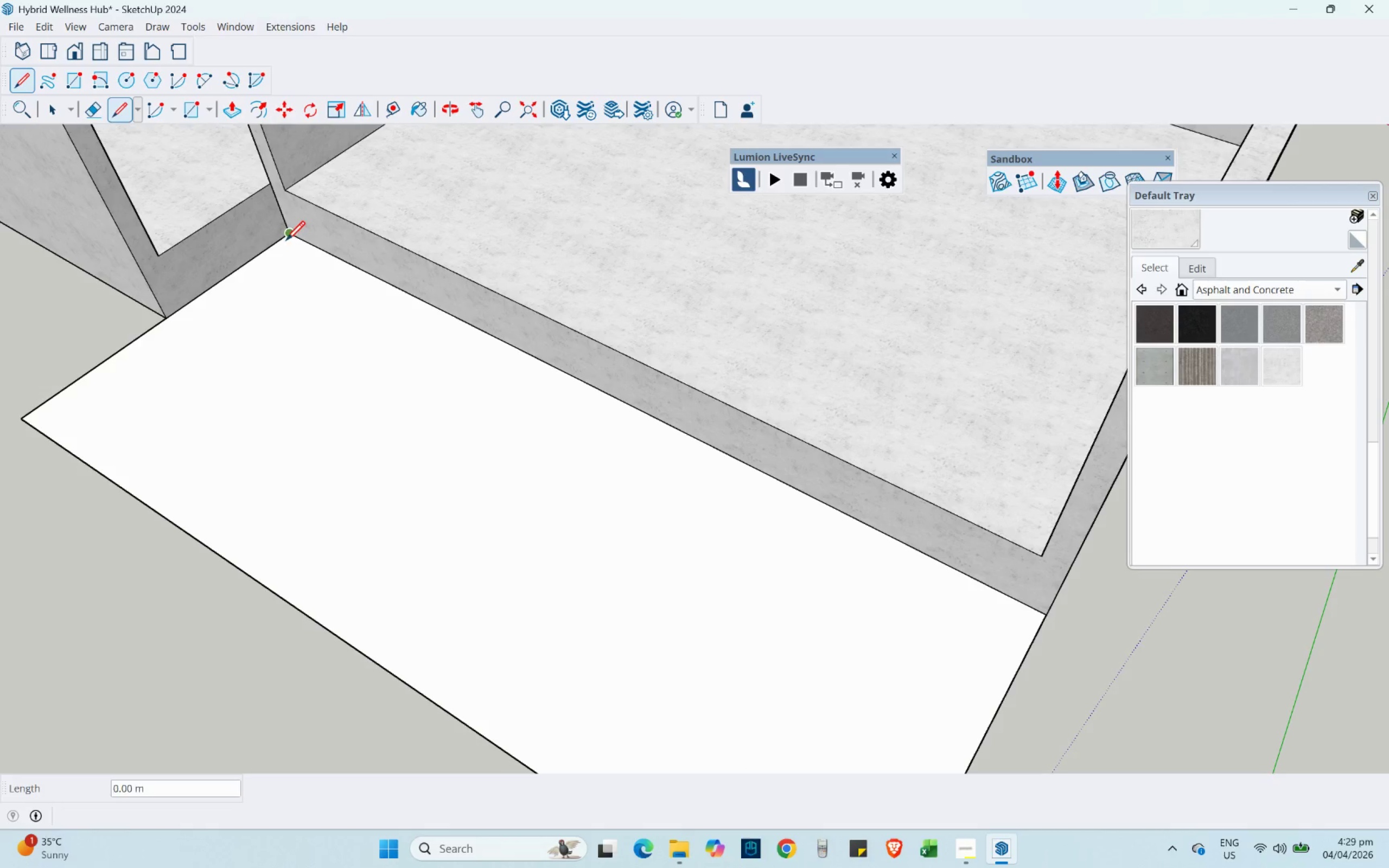 
scroll: coordinate [285, 241], scroll_direction: down, amount: 5.0
 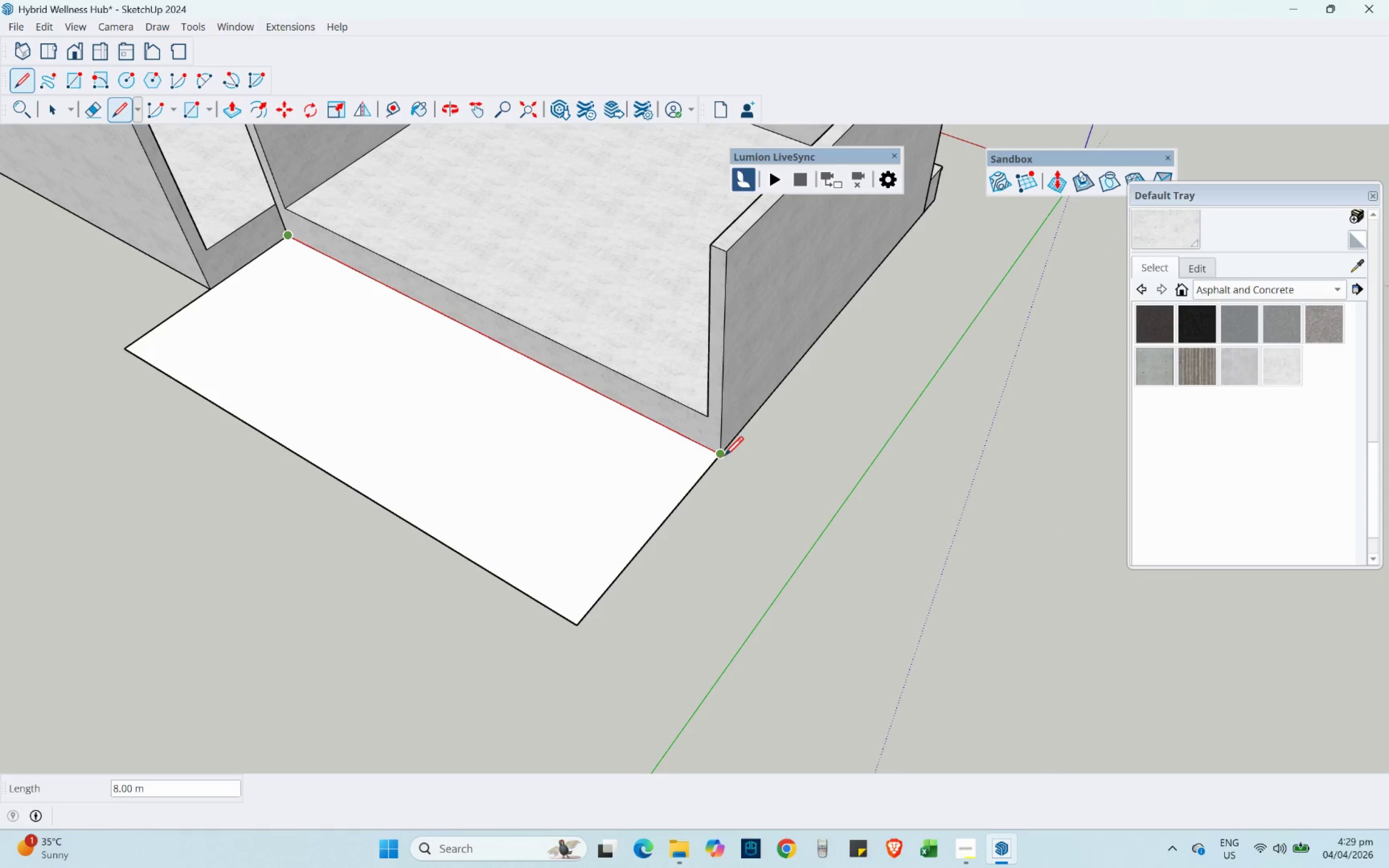 
left_click([724, 455])
 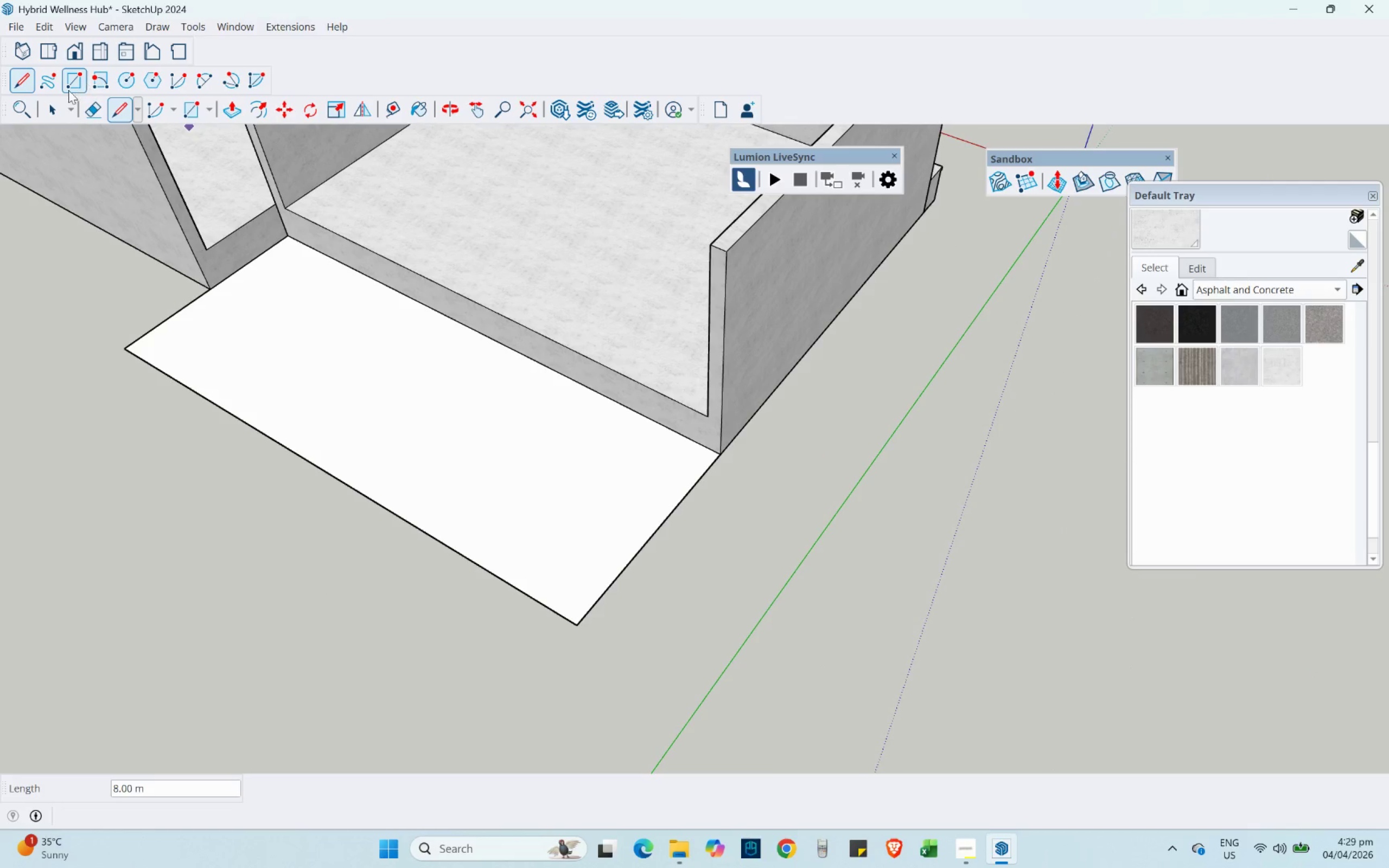 
left_click([53, 107])
 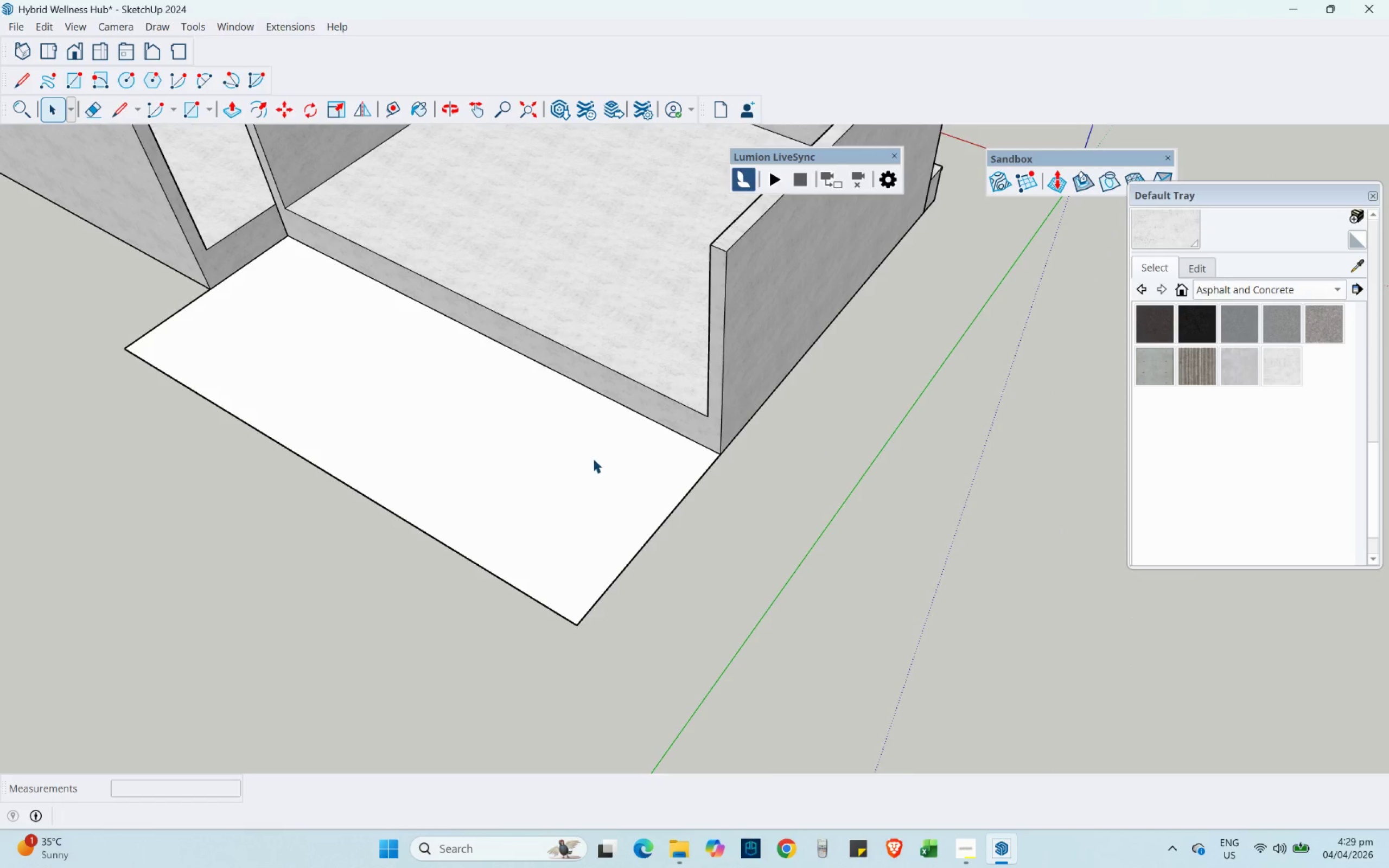 
left_click([592, 458])
 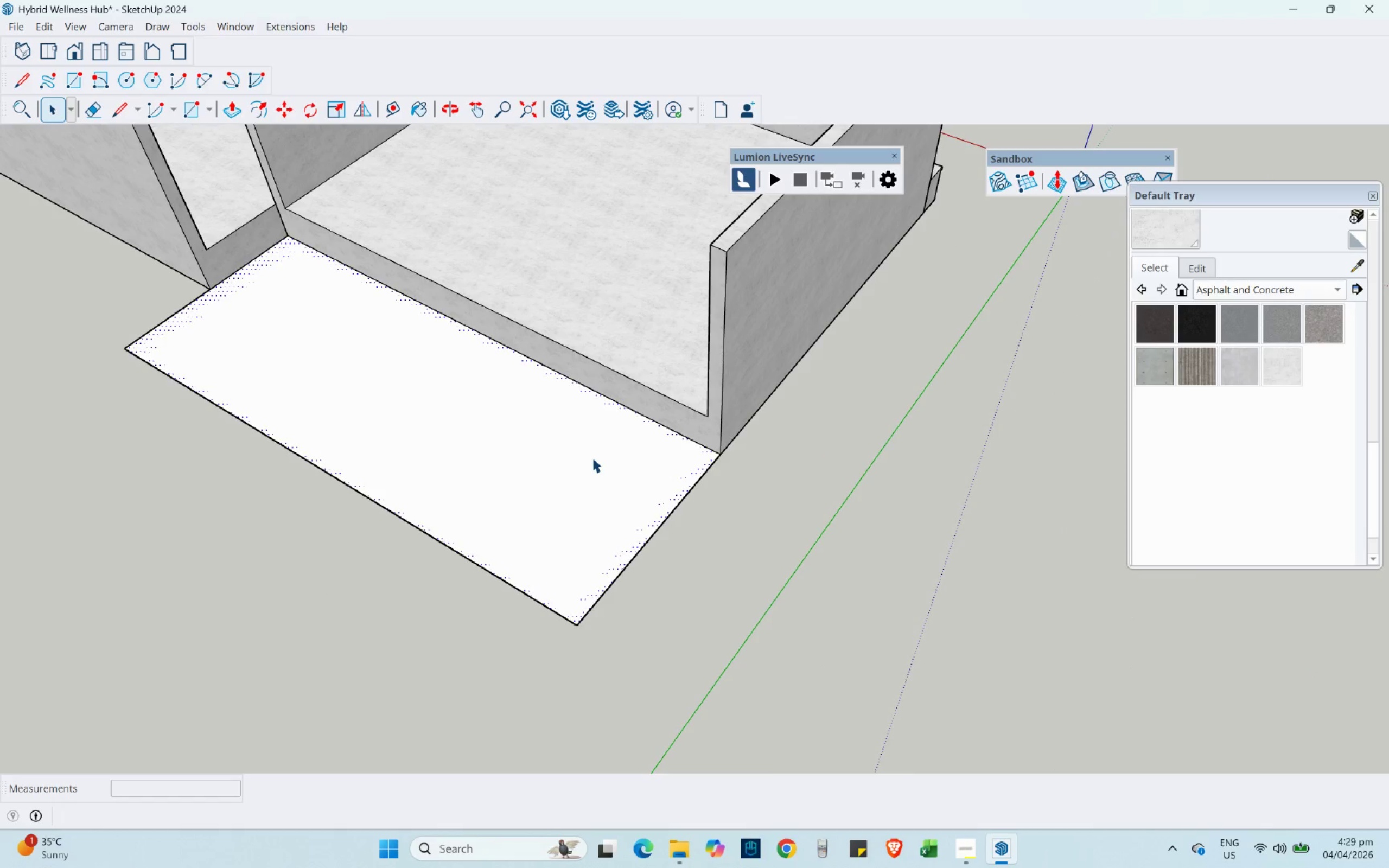 
left_click([592, 458])
 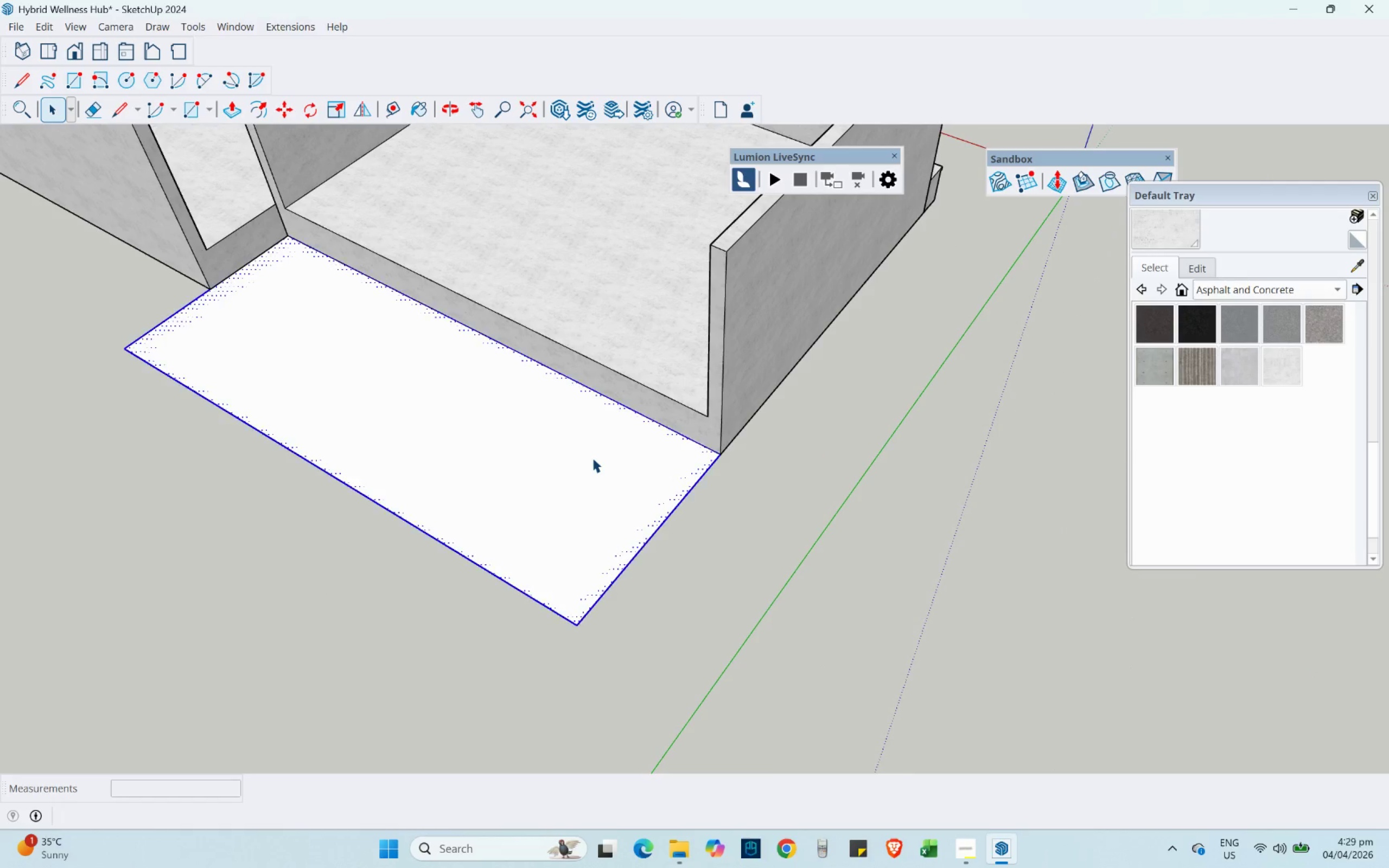 
triple_click([592, 457])
 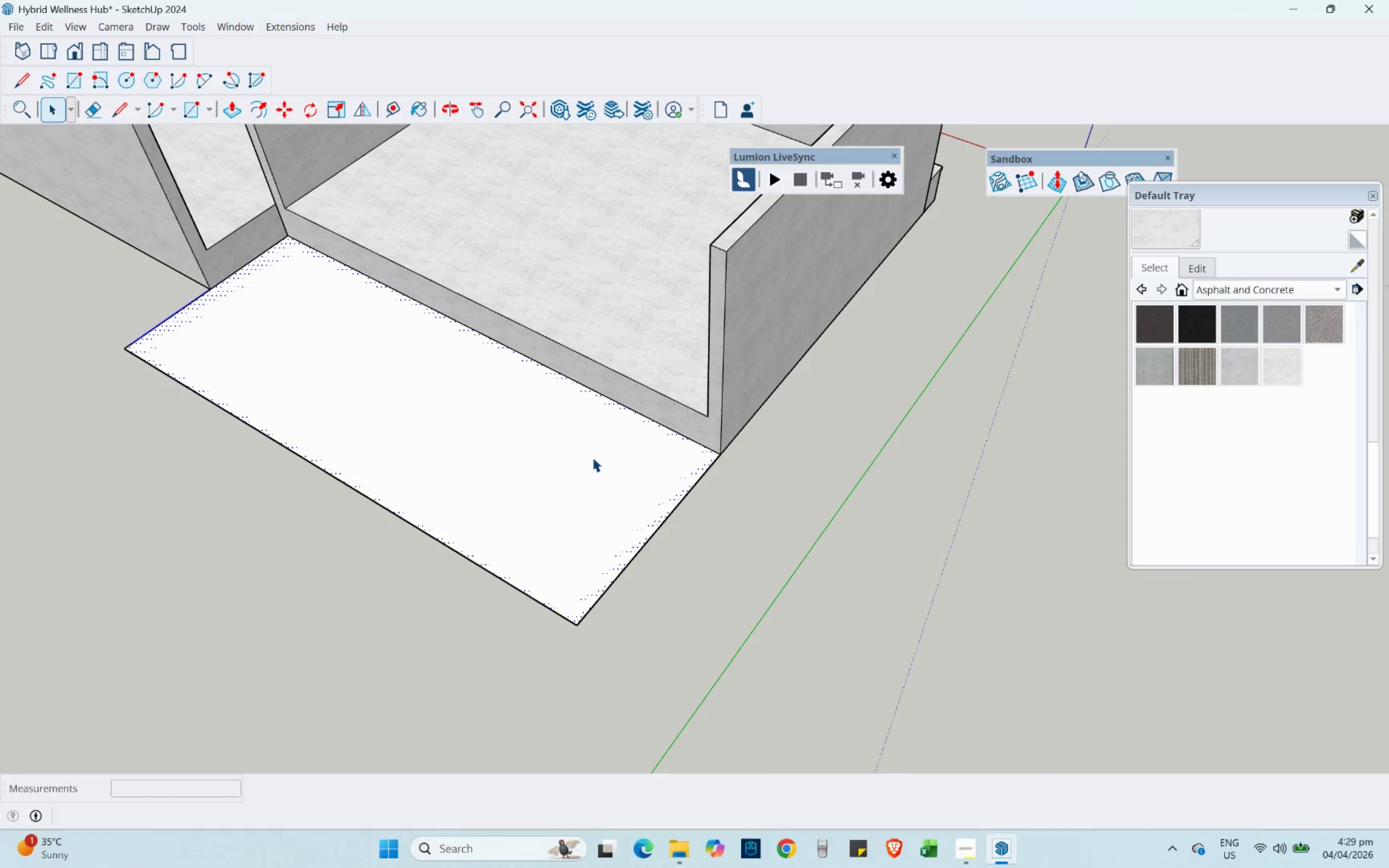 
double_click([592, 457])
 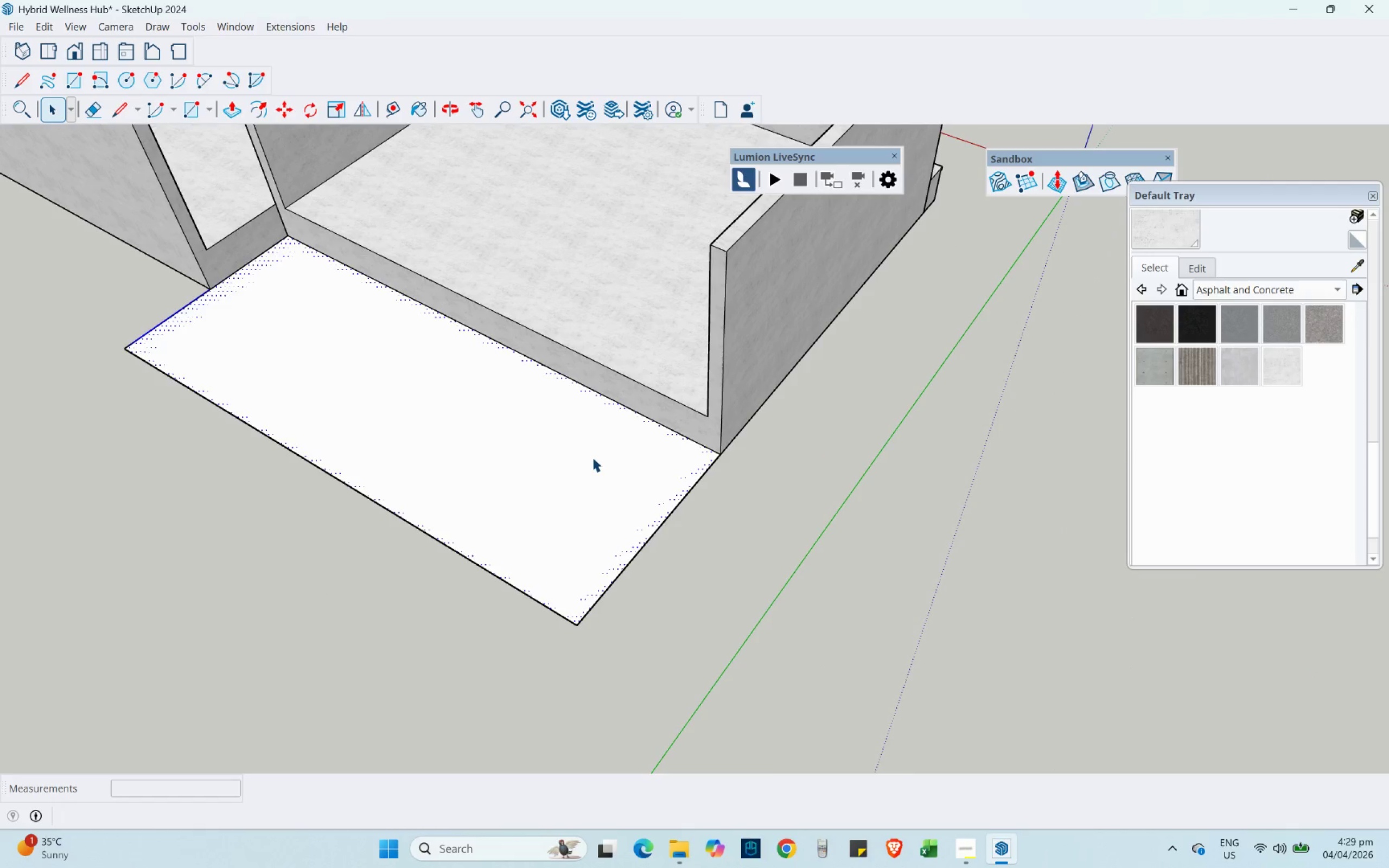 
triple_click([592, 457])
 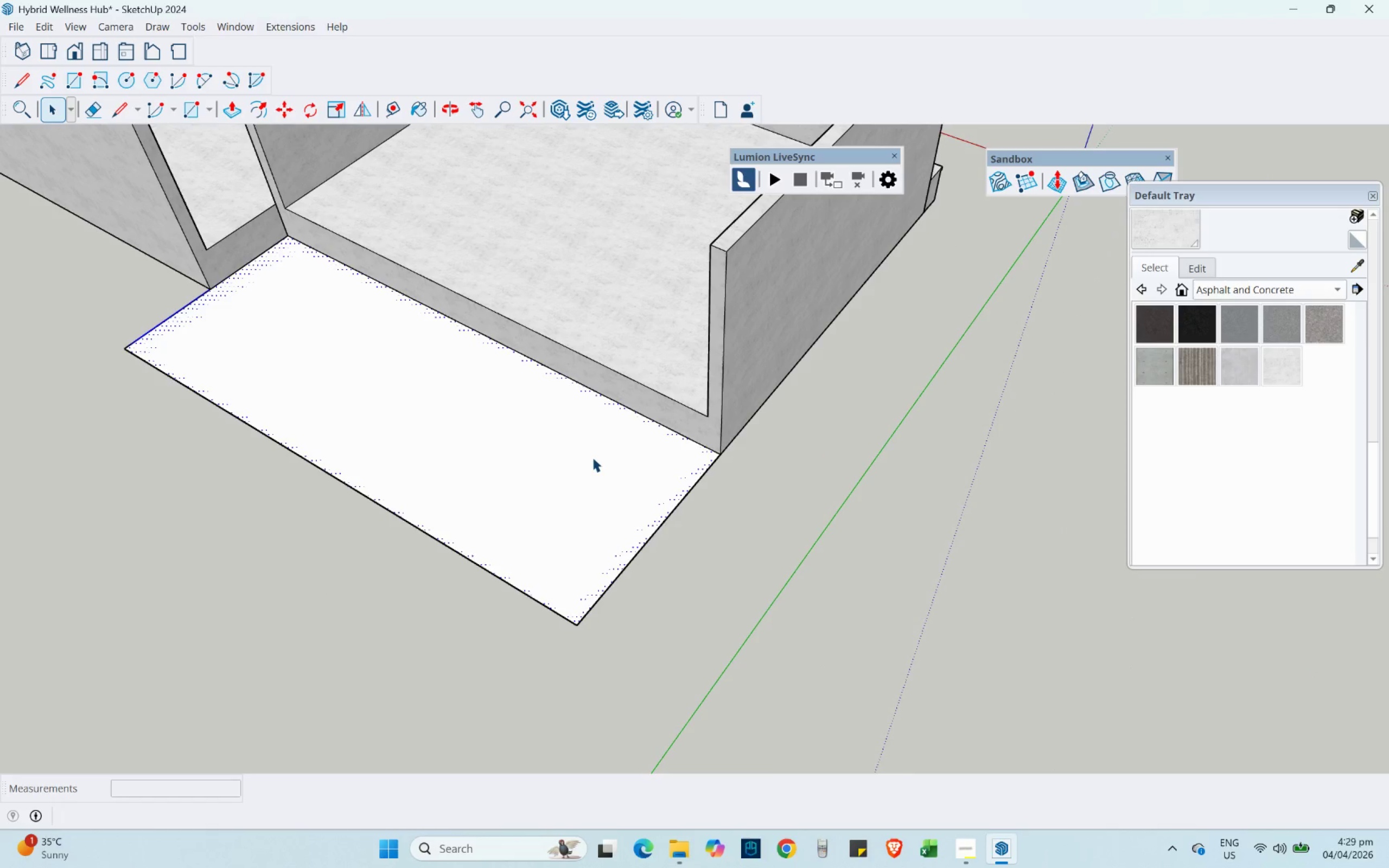 
triple_click([592, 457])
 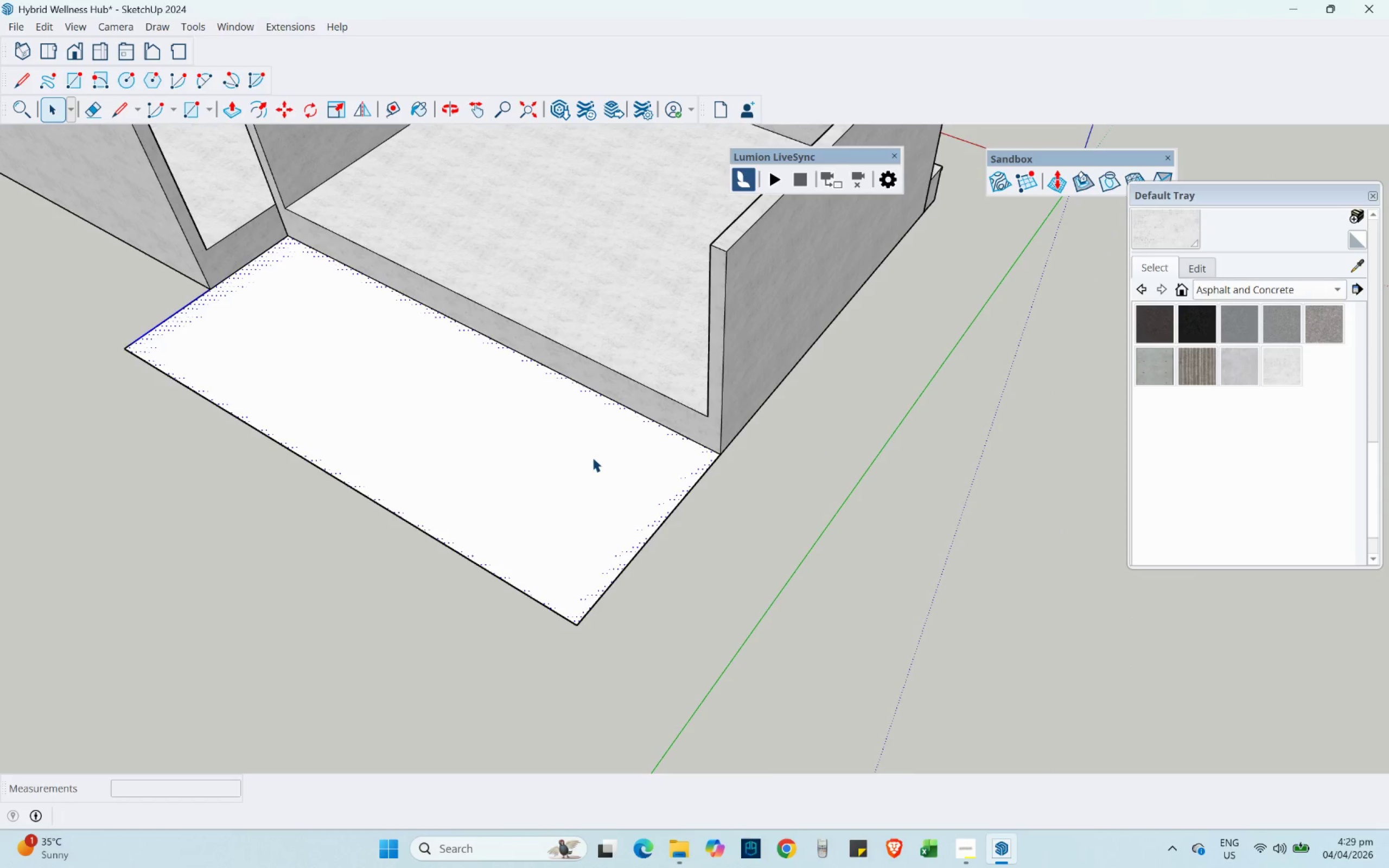 
right_click([592, 457])
 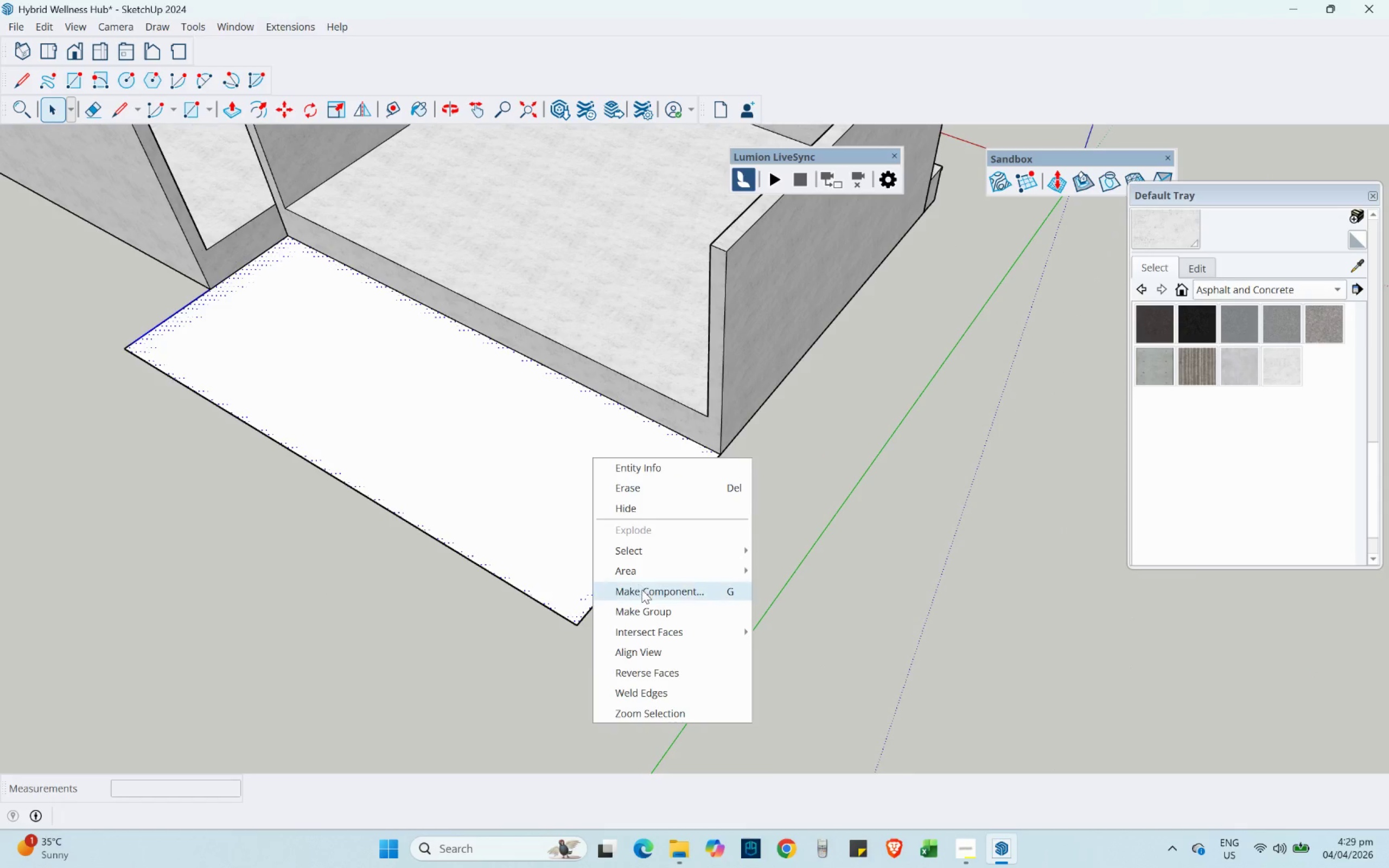 
left_click([642, 590])
 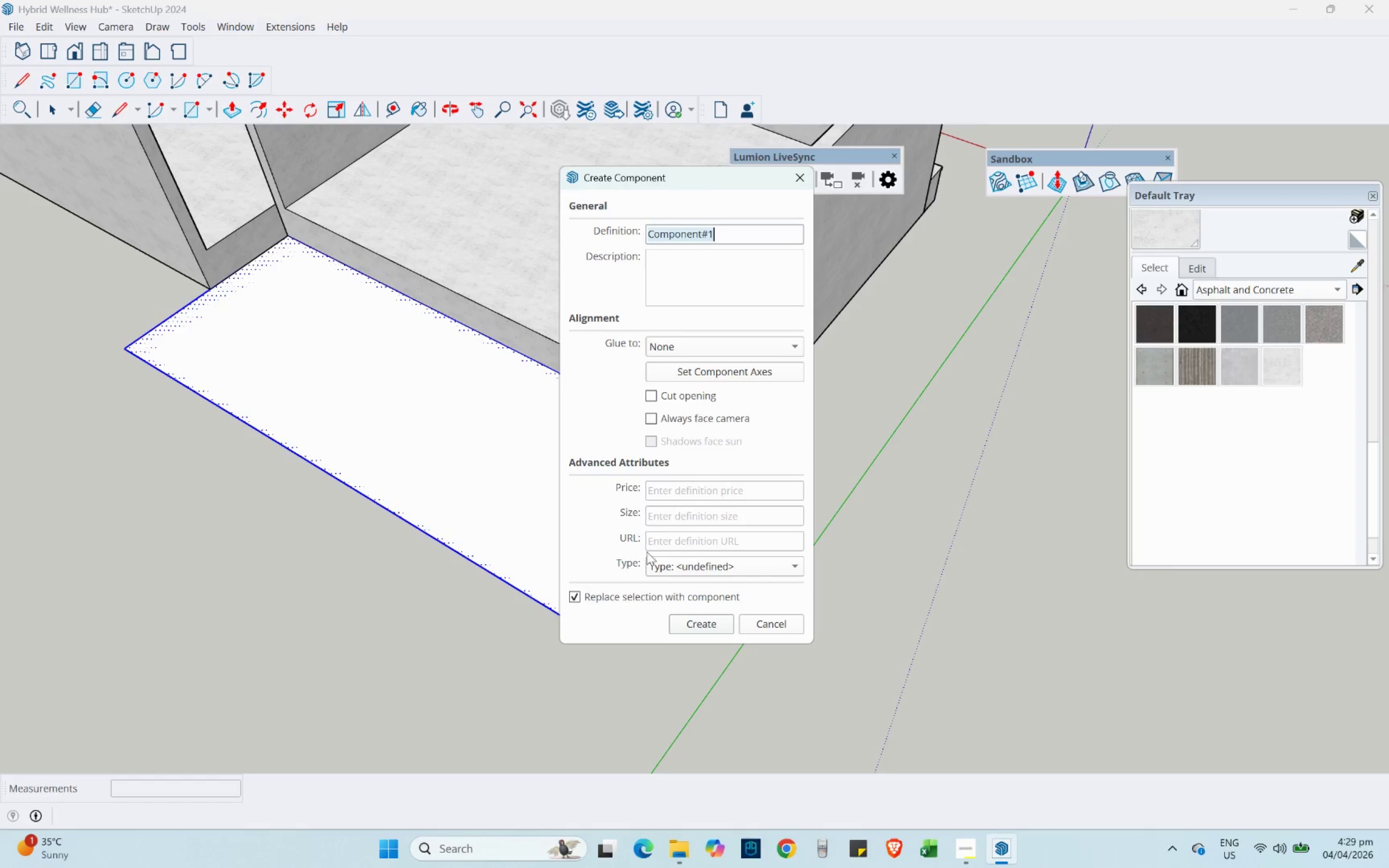 
type(Storage)
 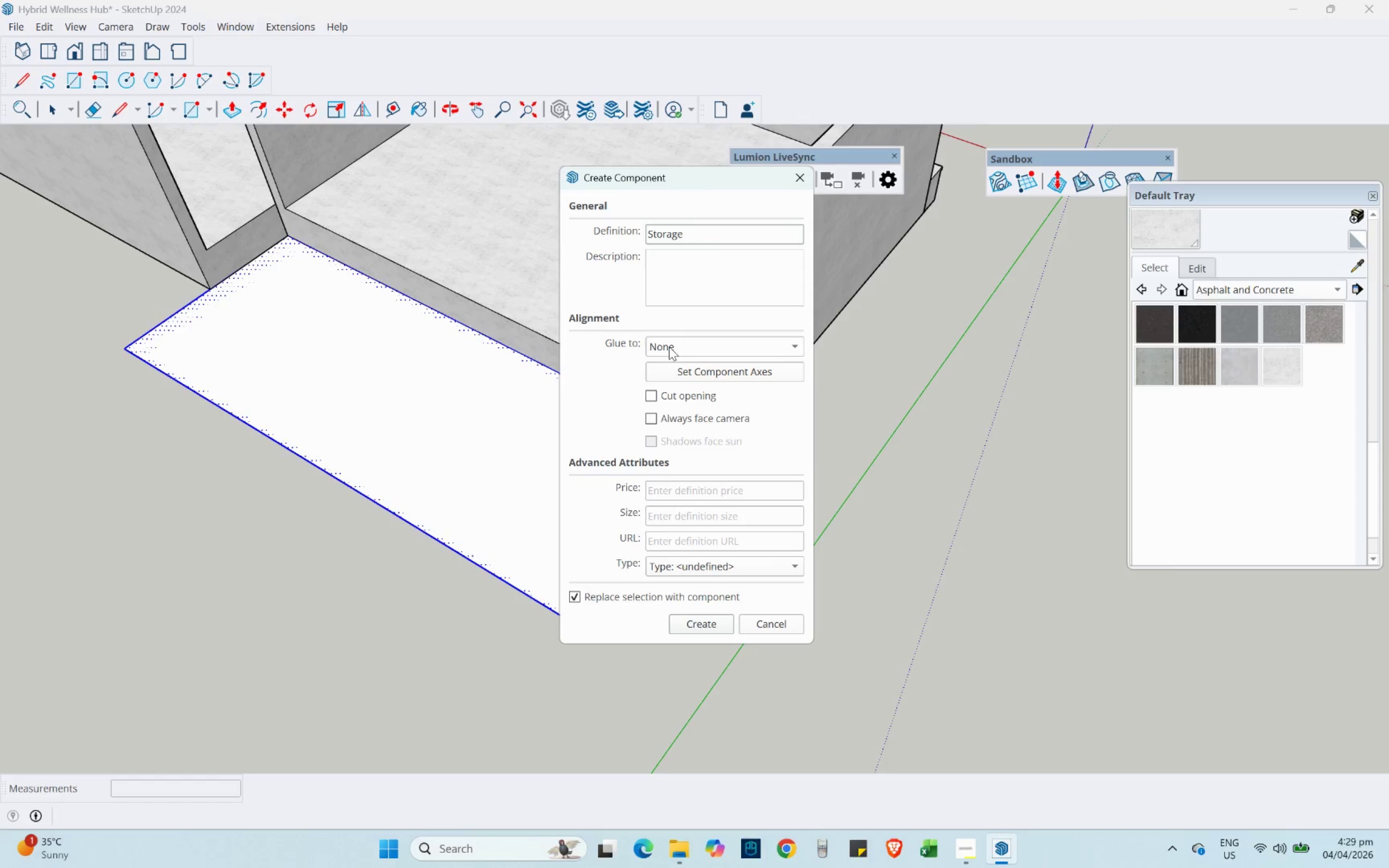 
key(Enter)
 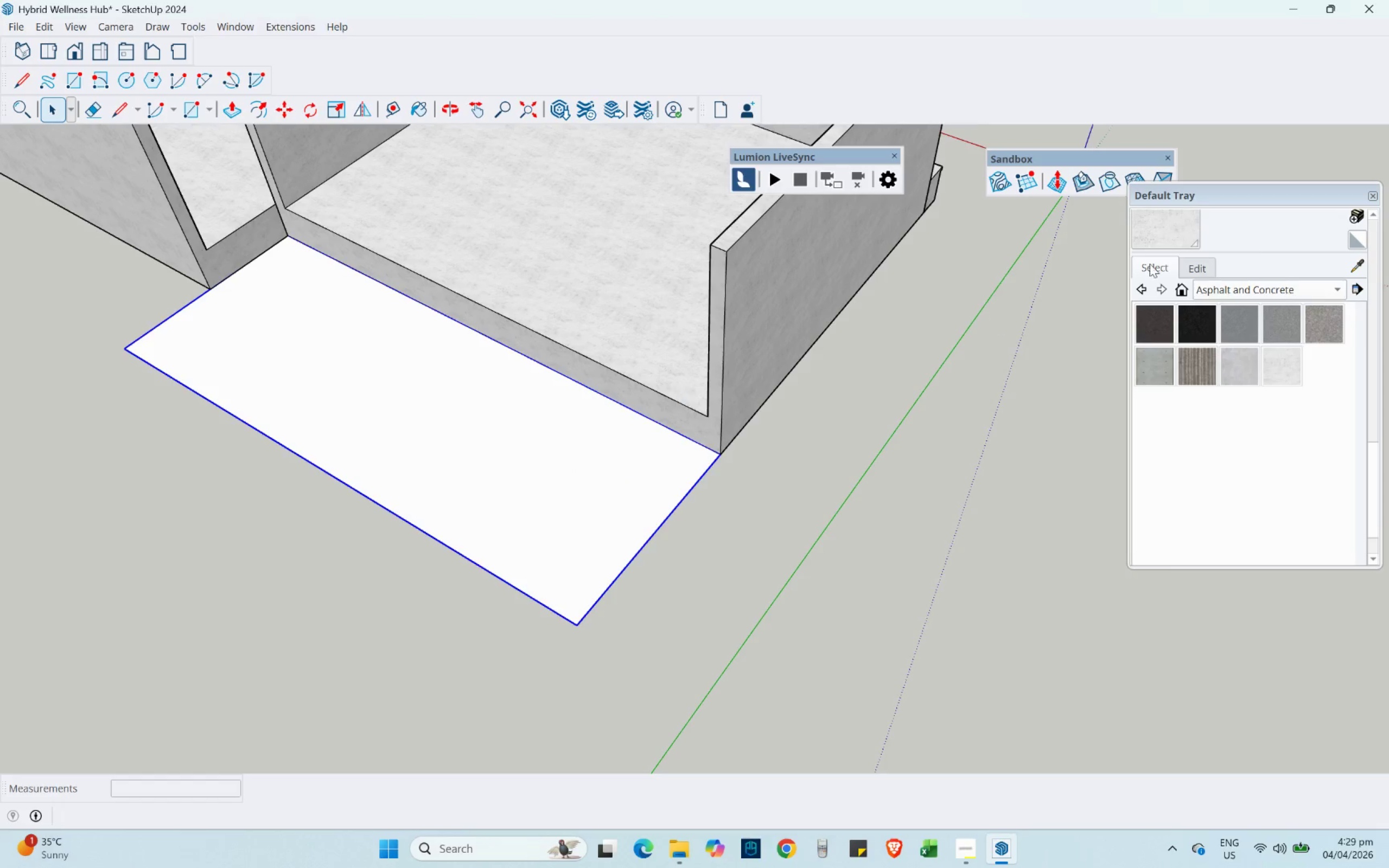 
scroll: coordinate [1213, 294], scroll_direction: up, amount: 10.0
 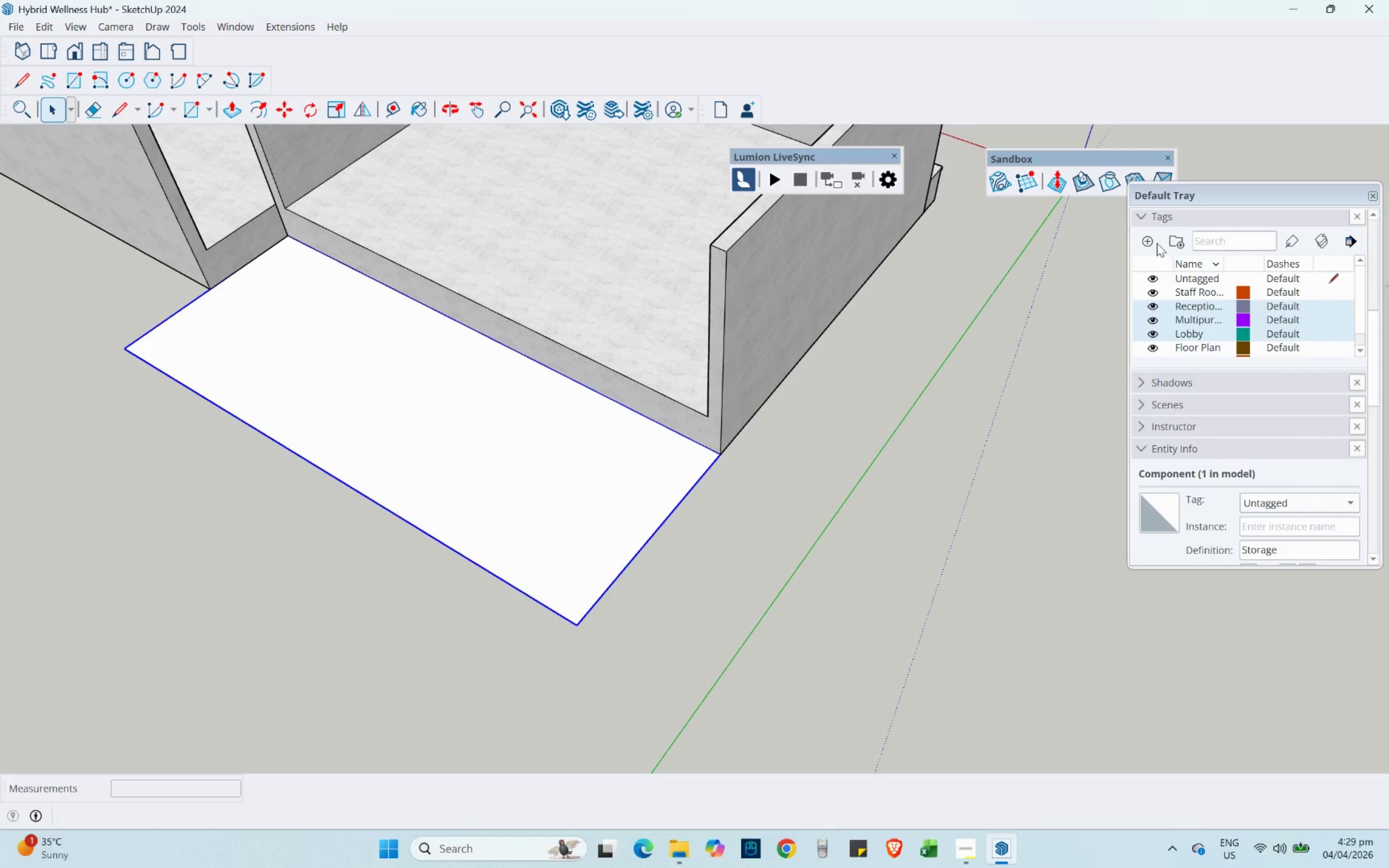 
left_click([1152, 241])
 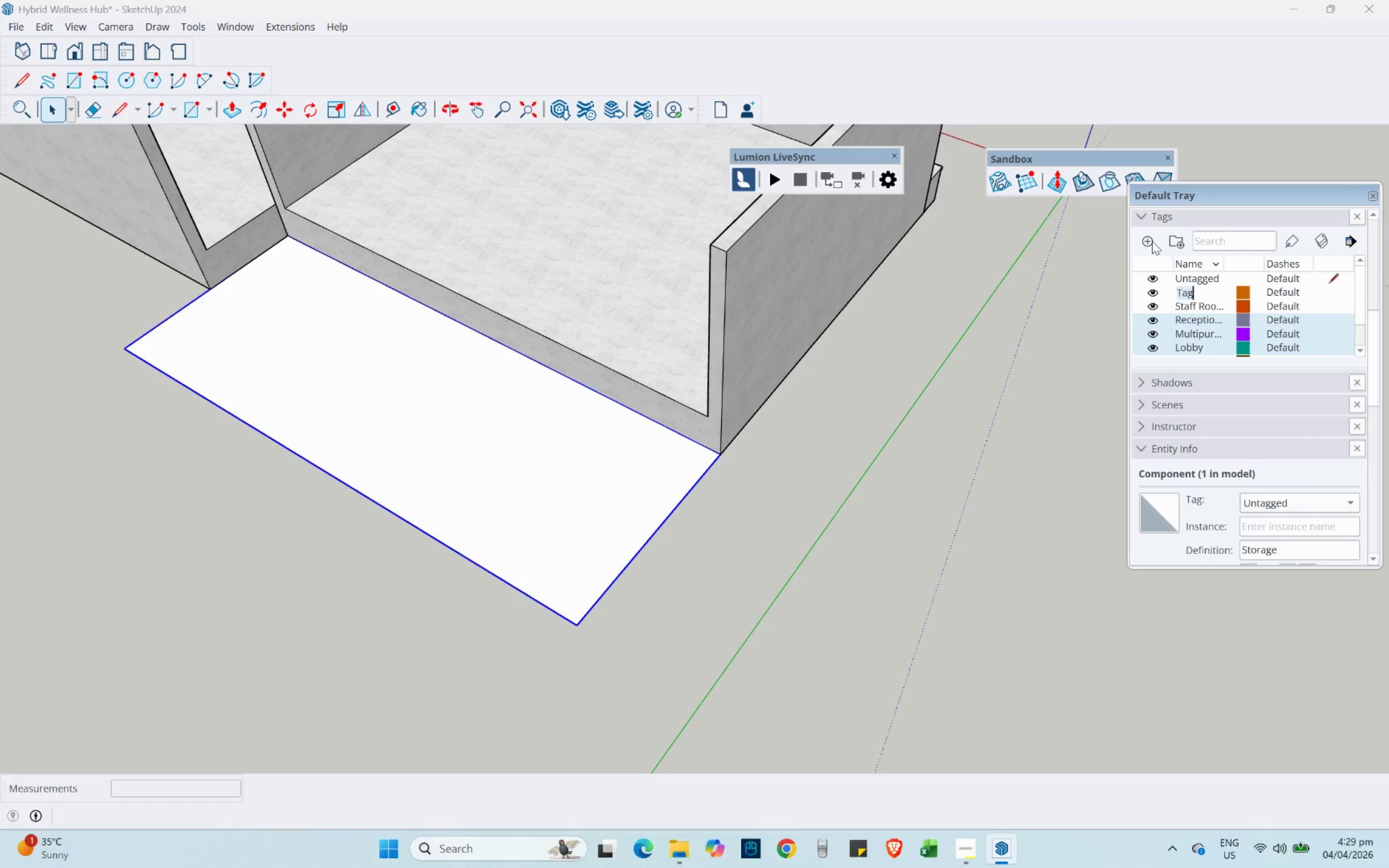 
type(Storage)
key(NumpadEnter)
 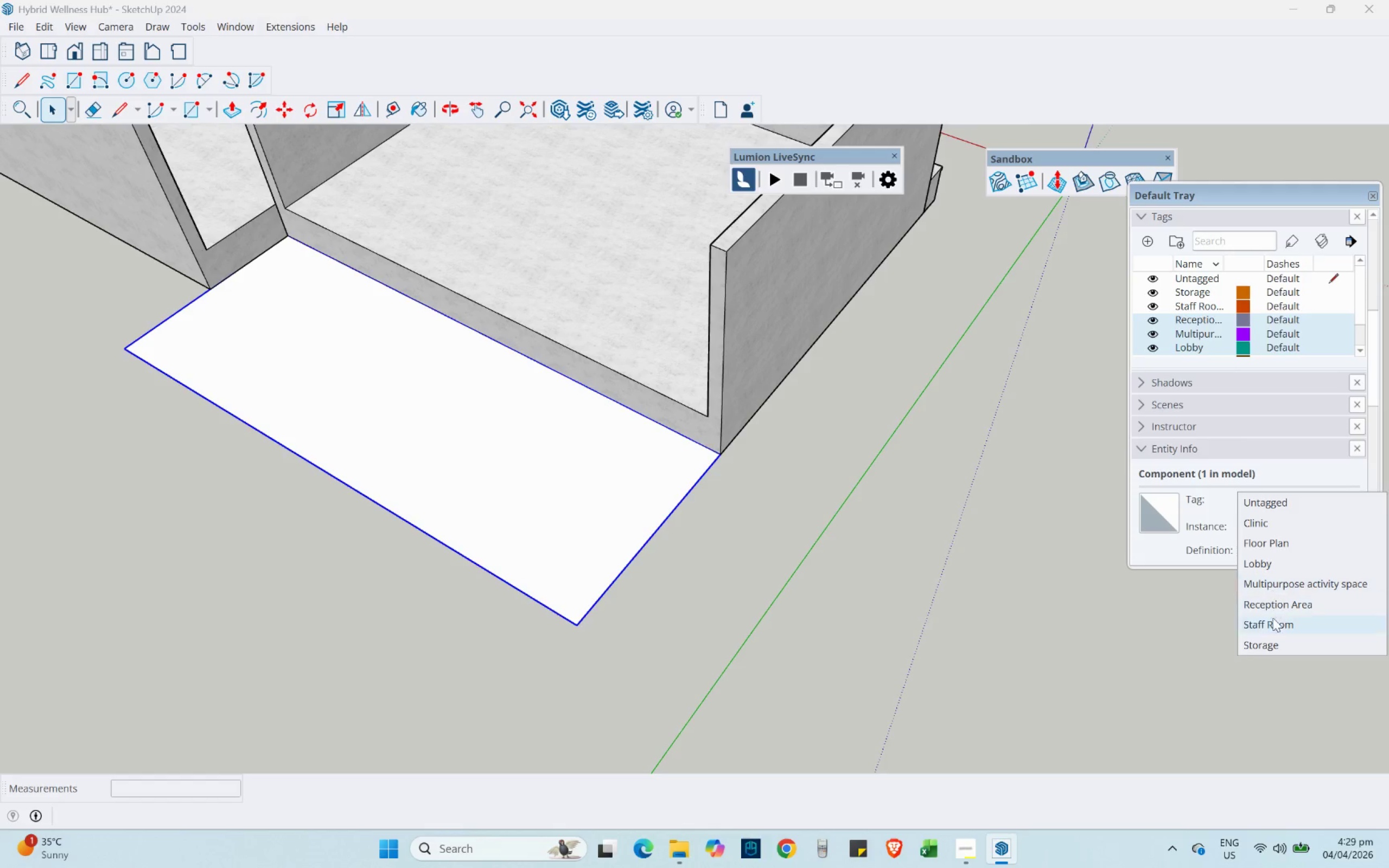 
left_click([1269, 652])
 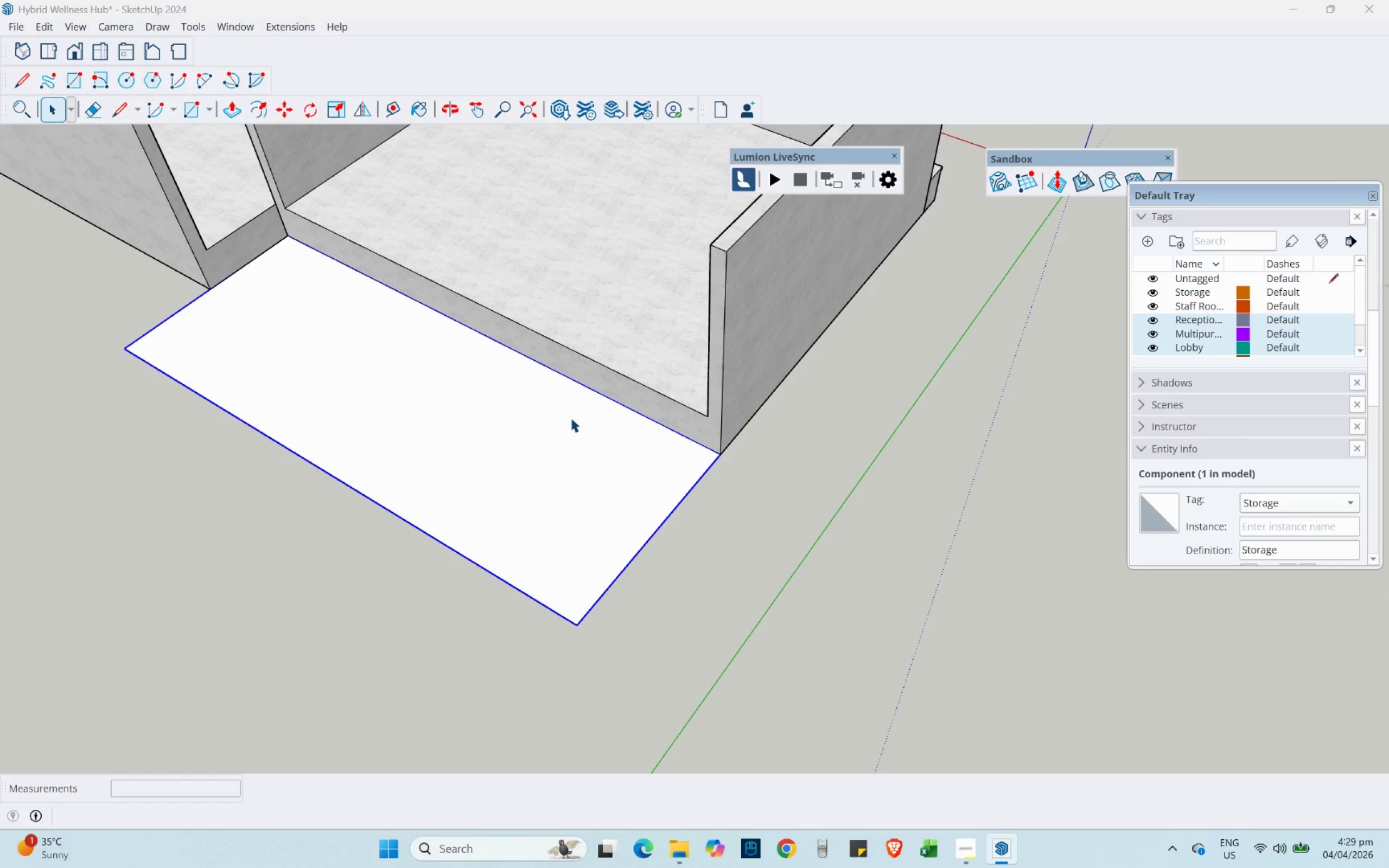 
double_click([571, 418])
 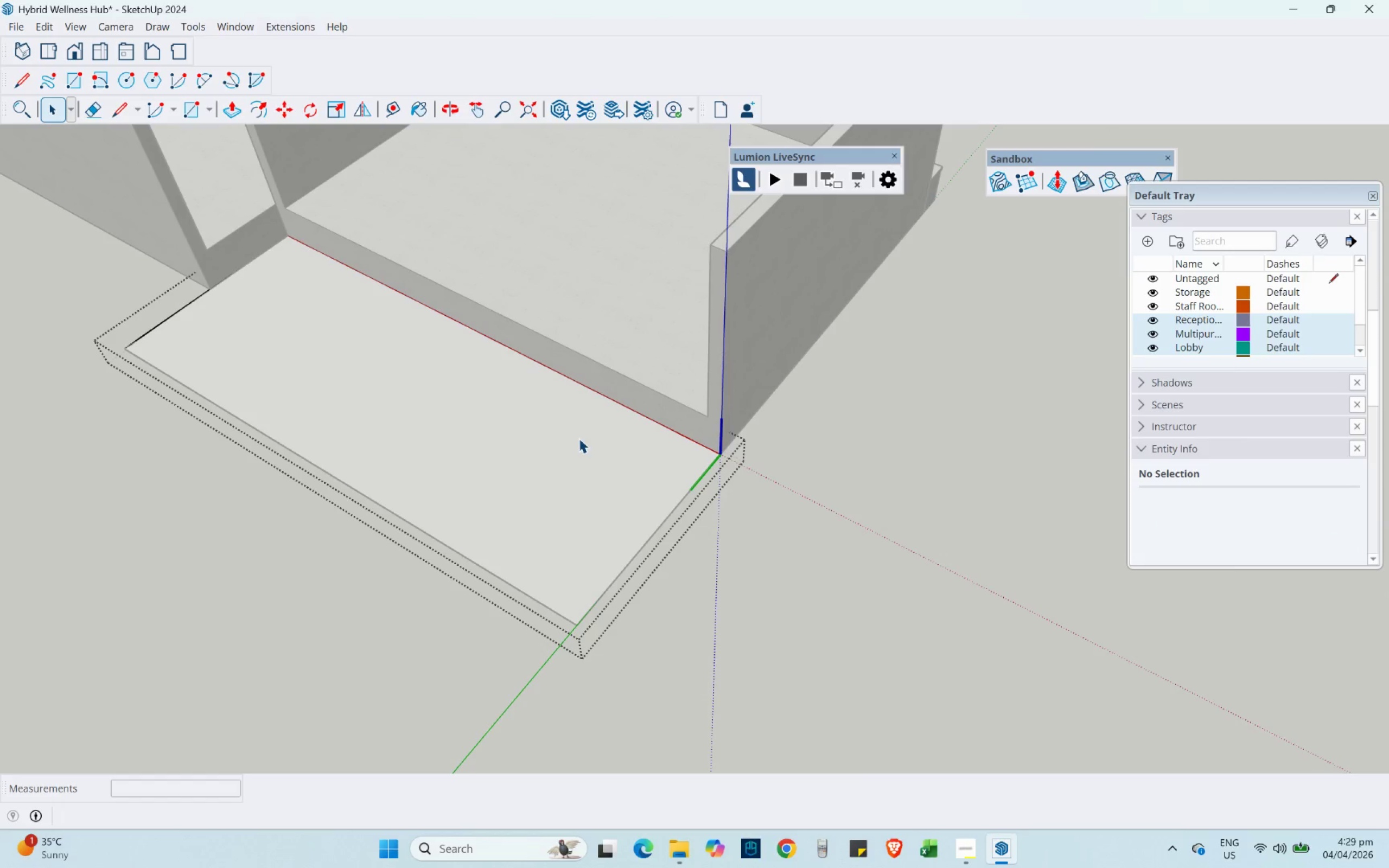 
scroll: coordinate [587, 690], scroll_direction: down, amount: 4.0
 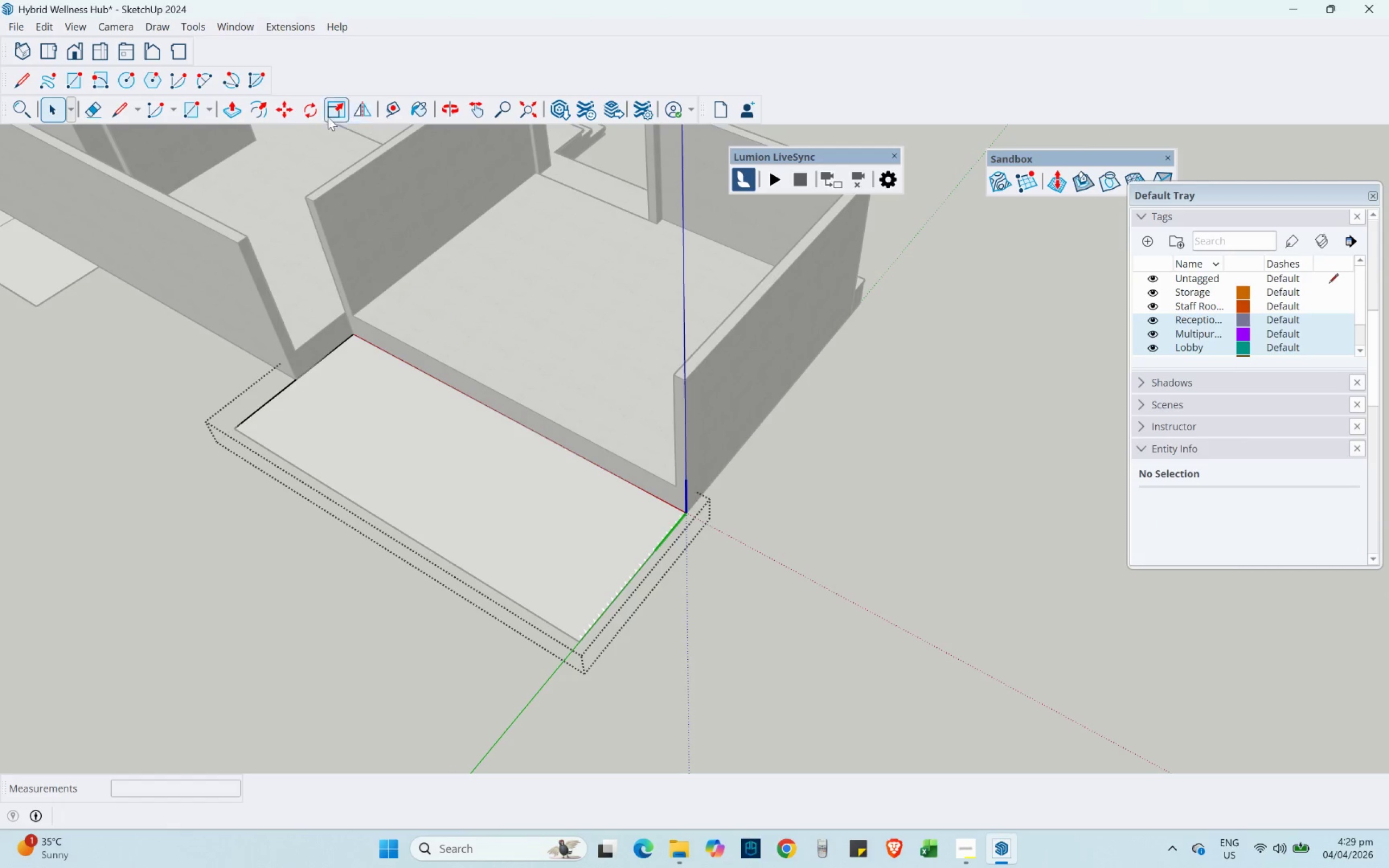 
left_click([423, 111])
 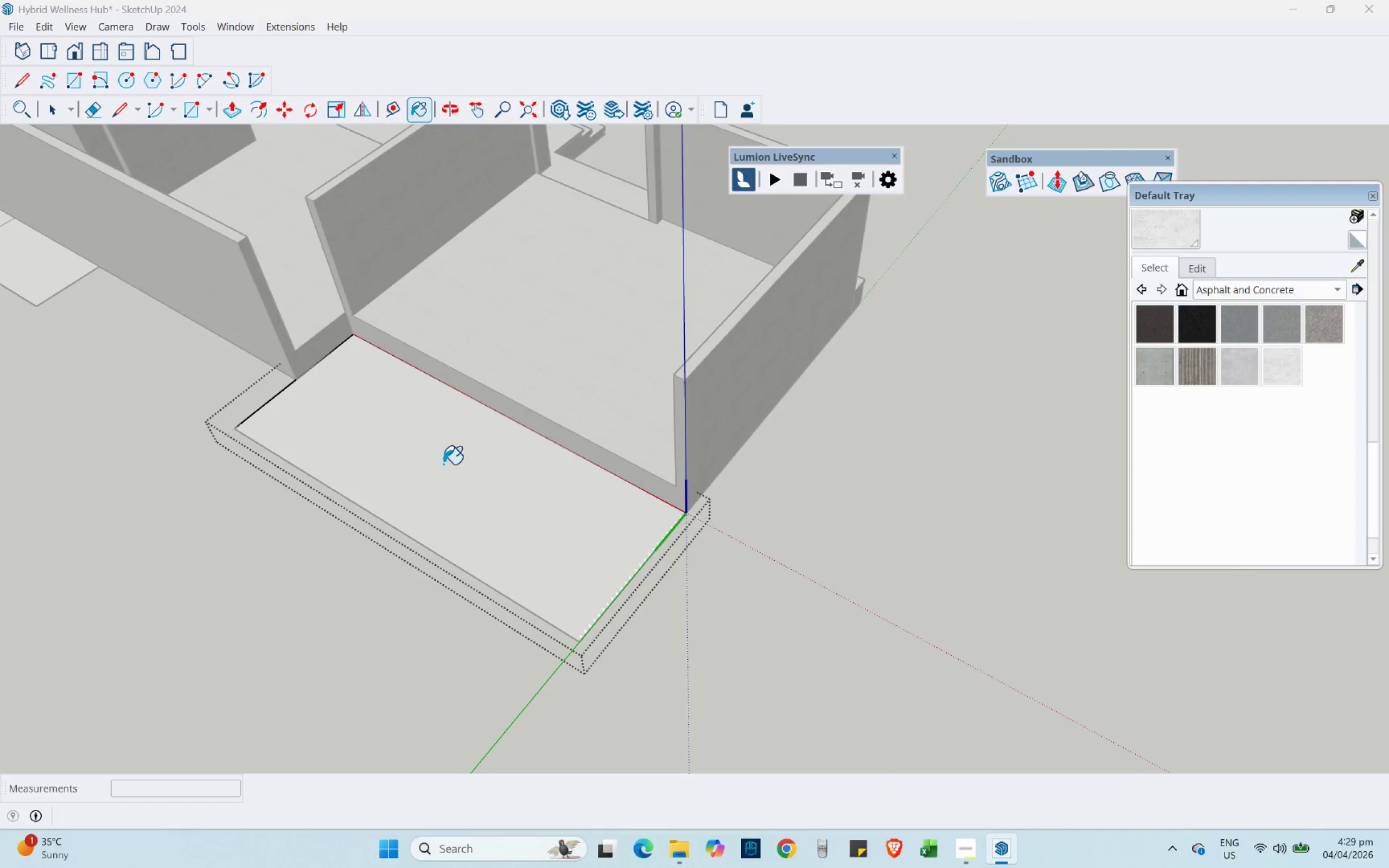 
left_click([443, 469])
 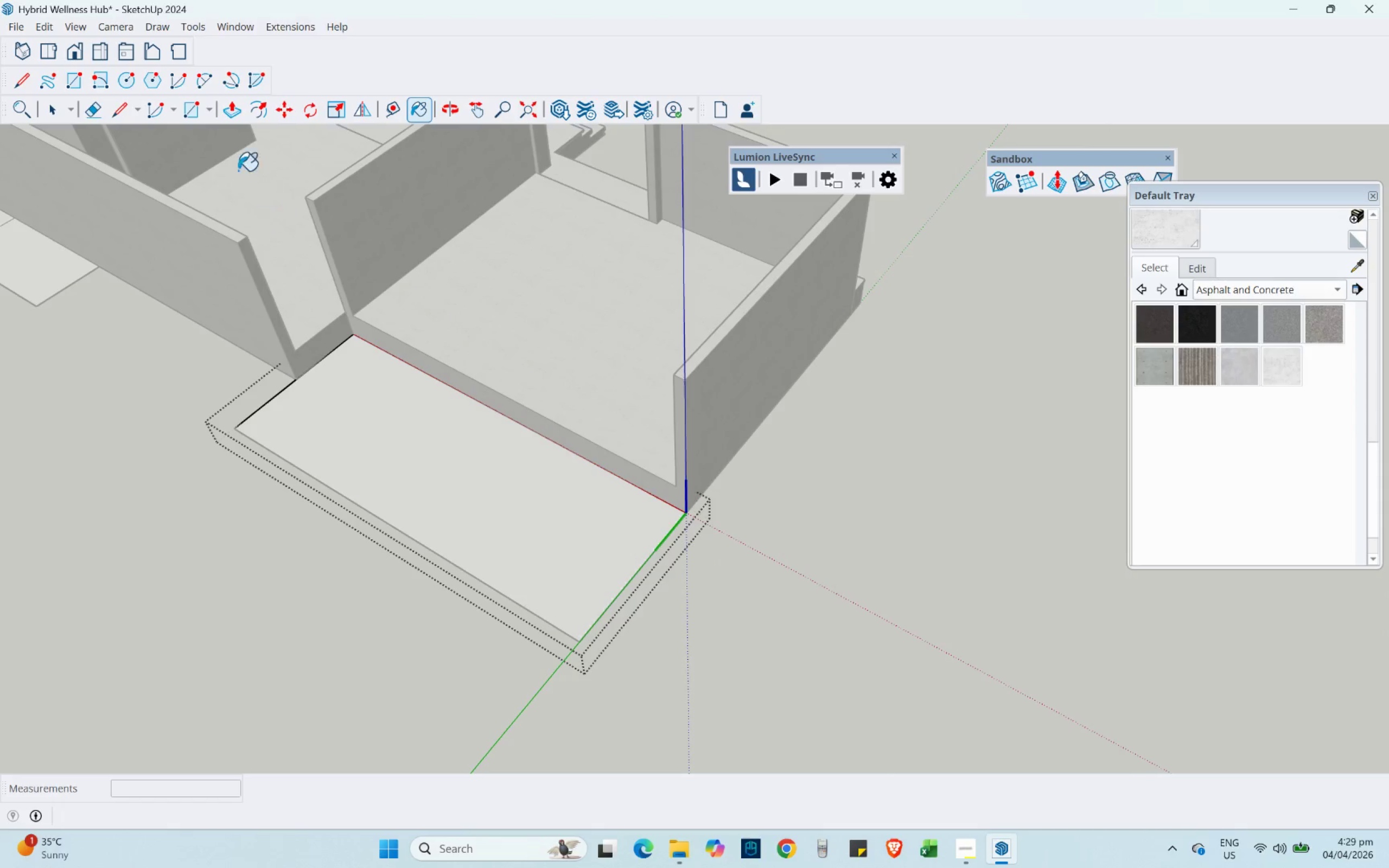 
scroll: coordinate [248, 93], scroll_direction: up, amount: 3.0
 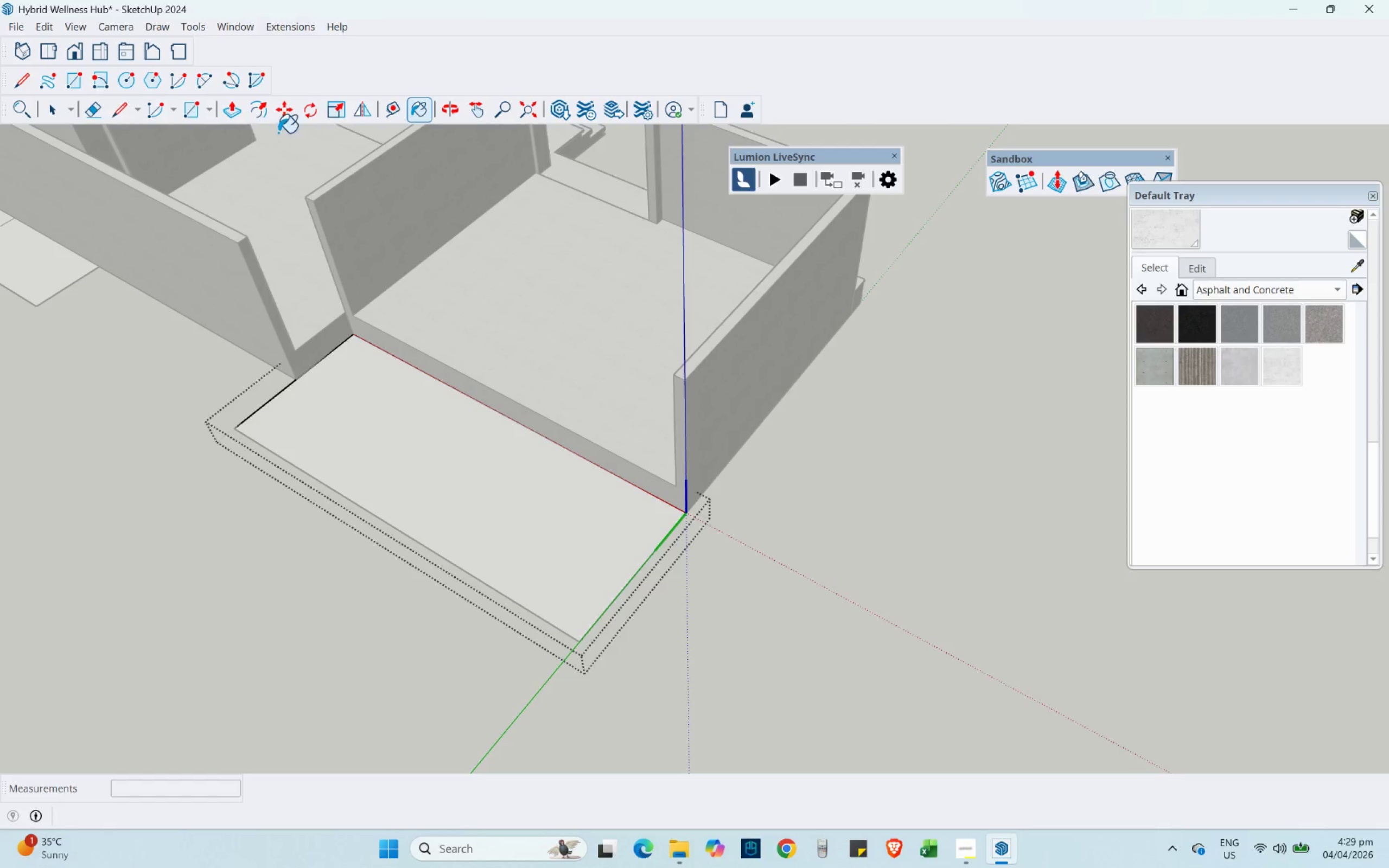 
left_click([221, 122])
 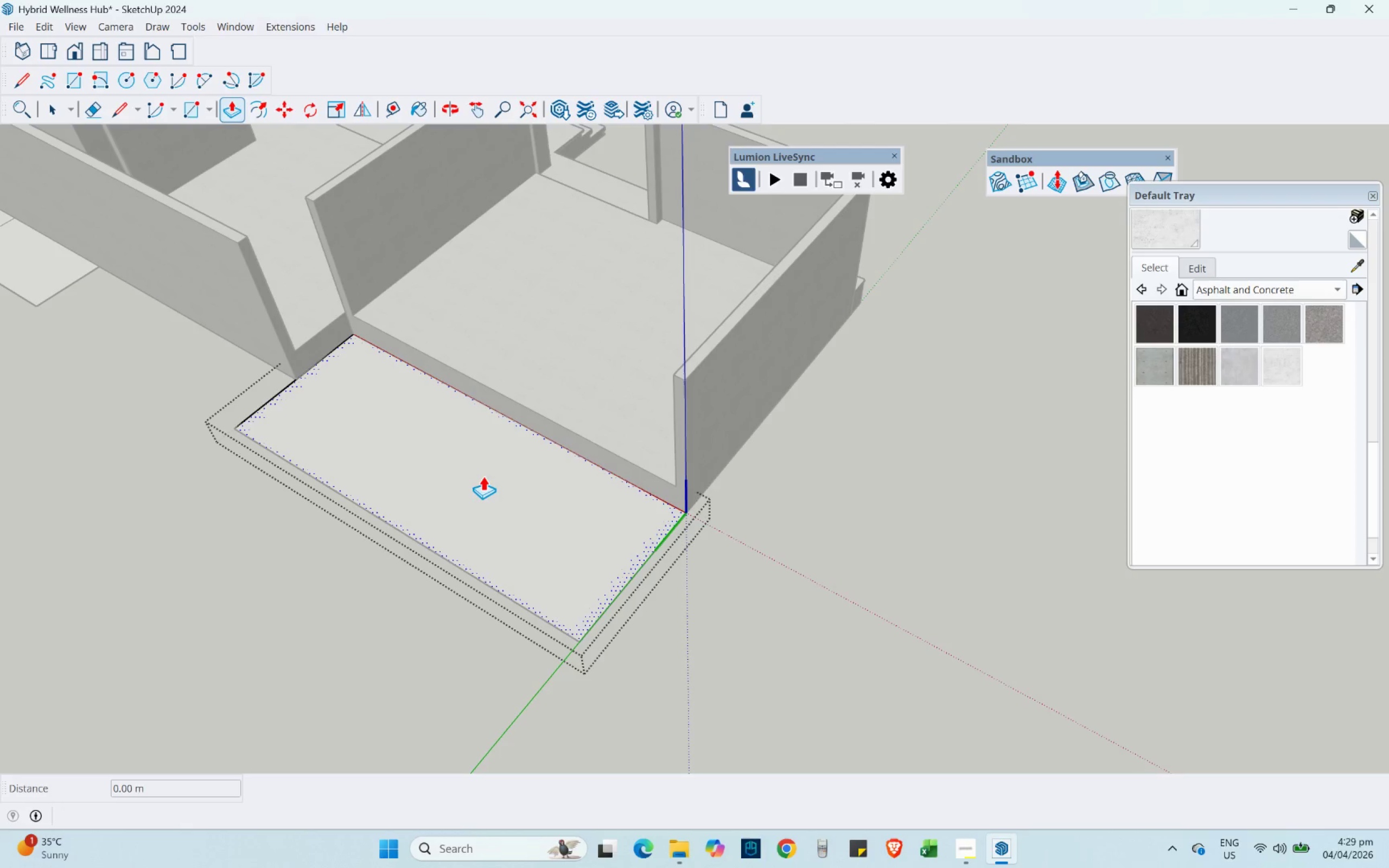 
left_click_drag(start_coordinate=[537, 490], to_coordinate=[635, 332])
 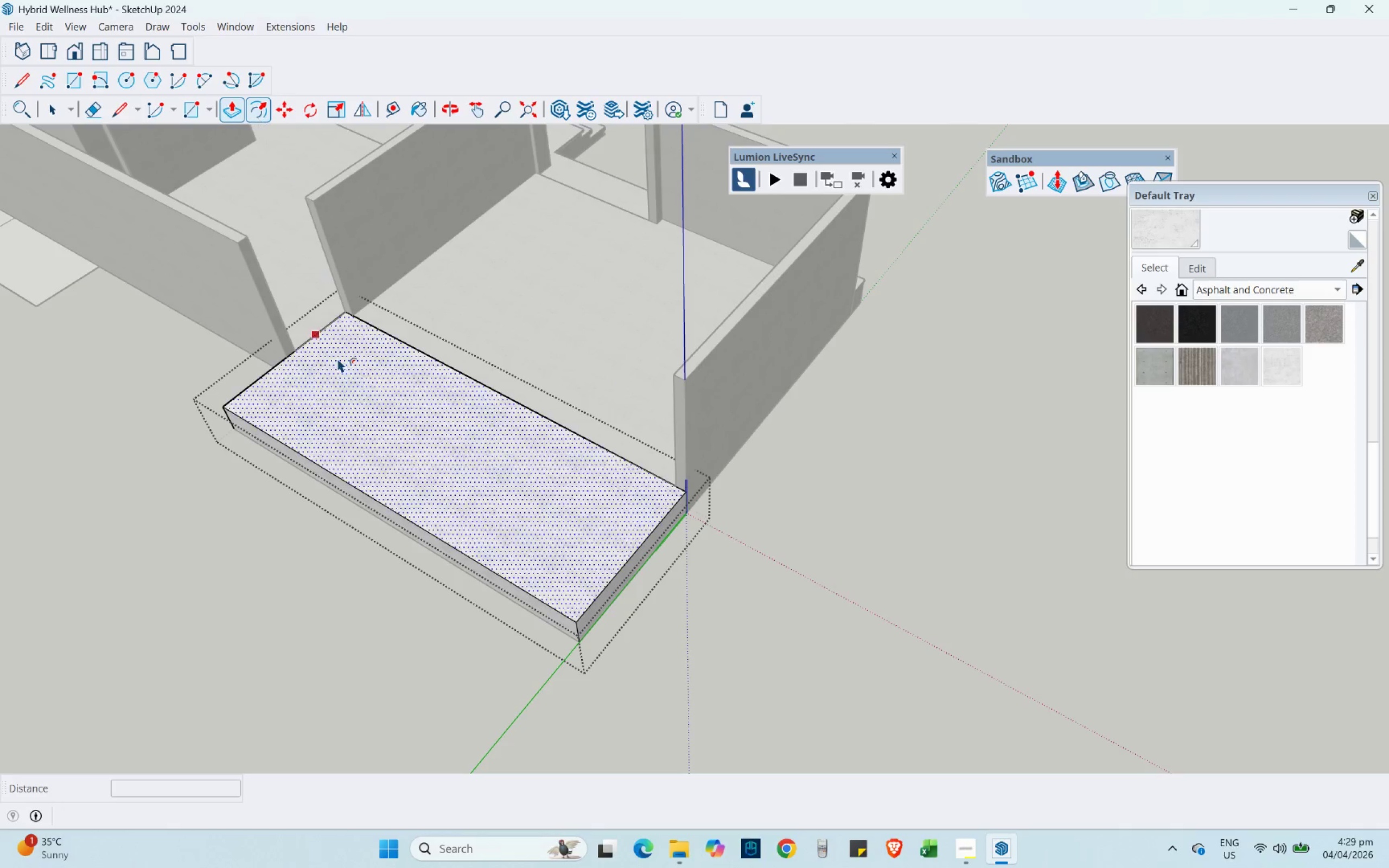 
left_click_drag(start_coordinate=[337, 374], to_coordinate=[360, 381])
 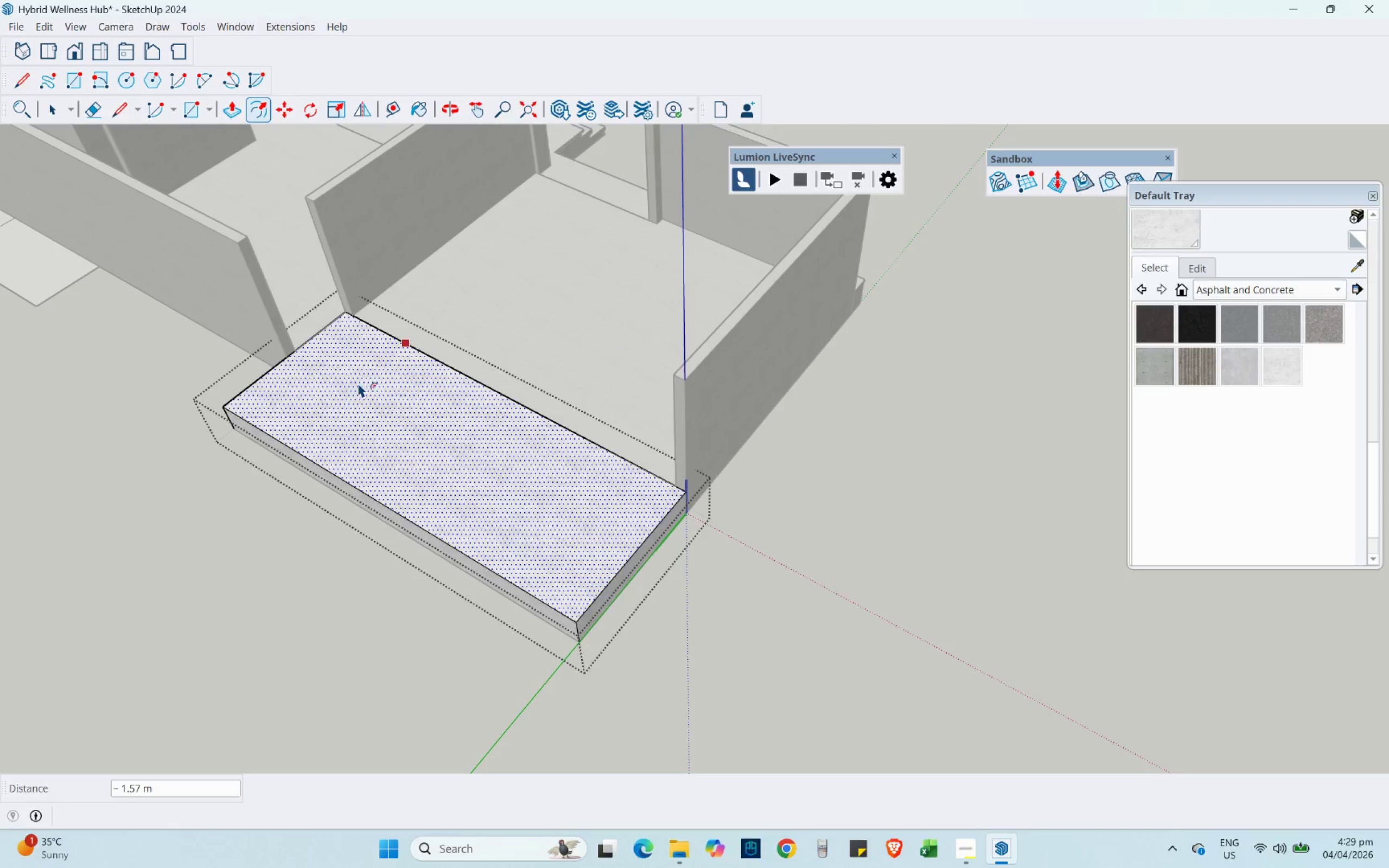 
left_click_drag(start_coordinate=[332, 378], to_coordinate=[317, 367])
 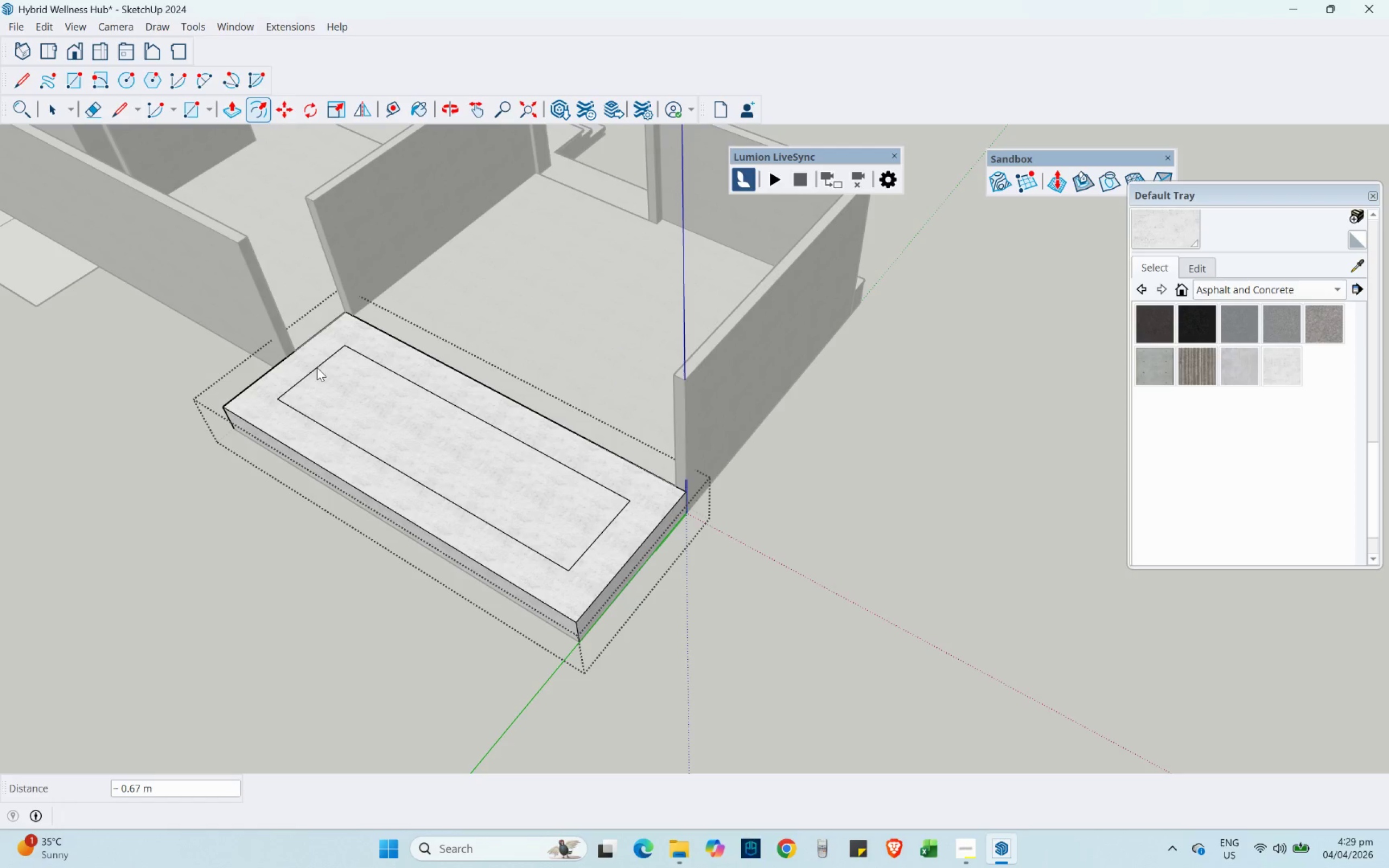 
key(NumpadDecimal)
 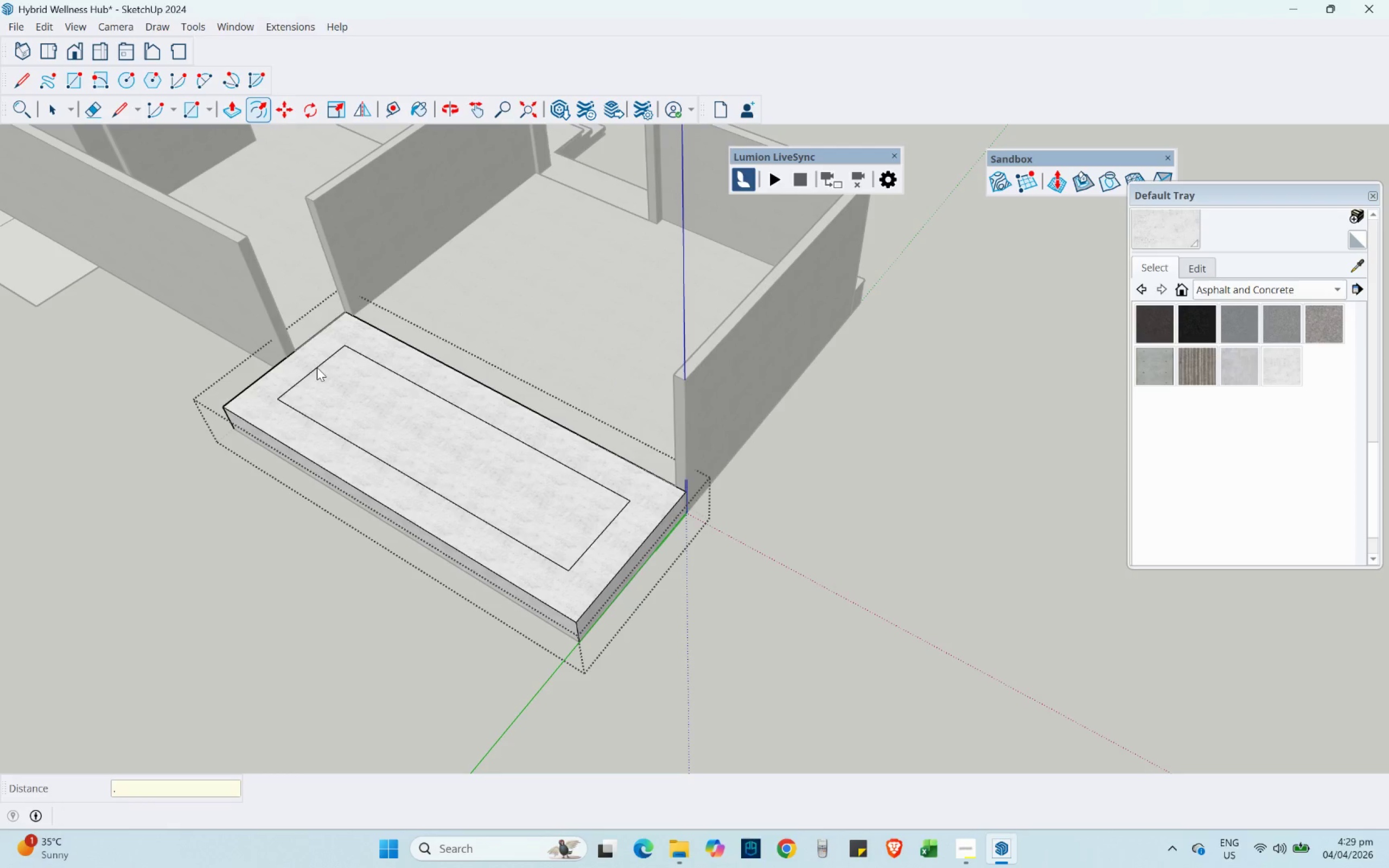 
key(Numpad2)
 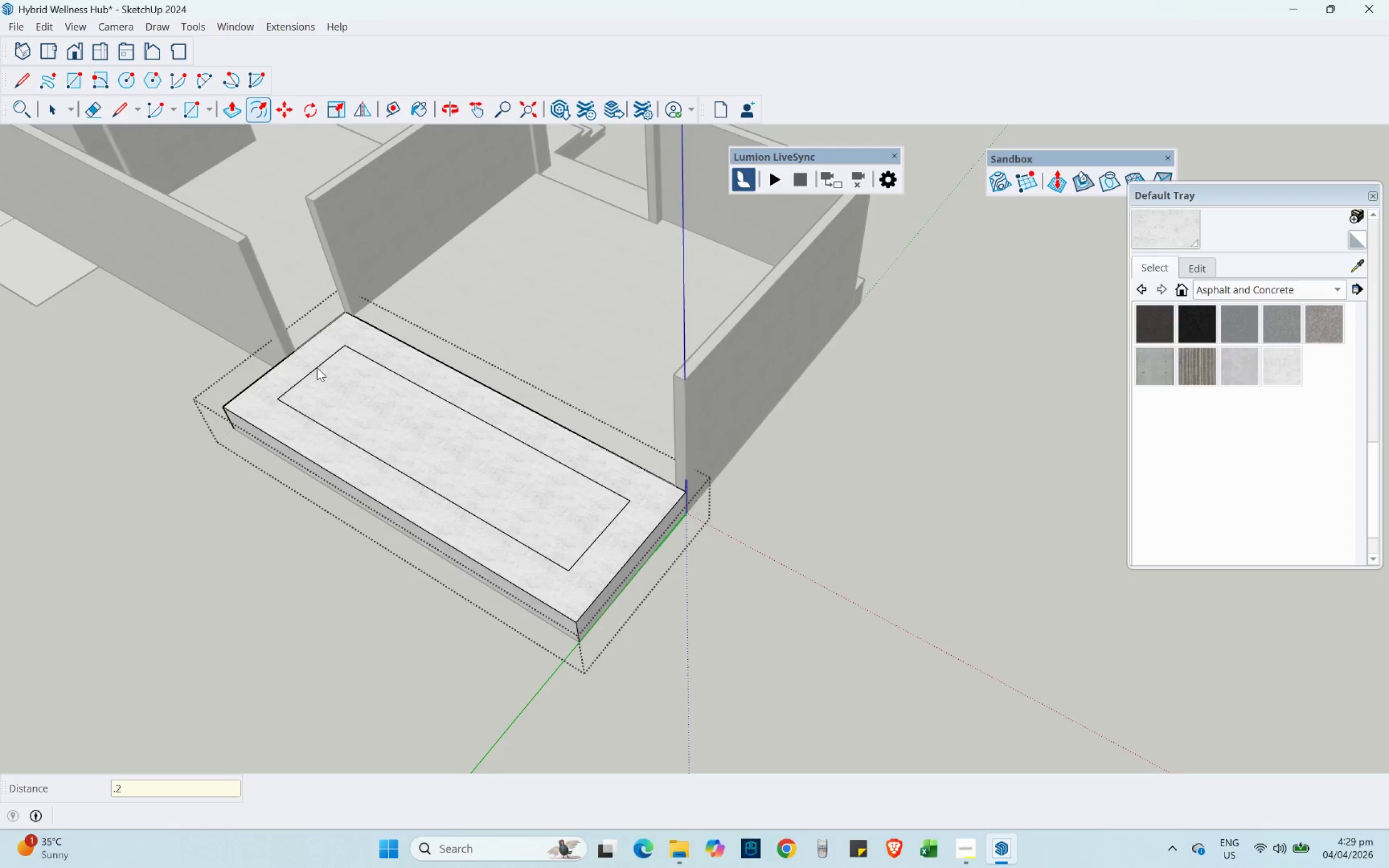 
key(NumpadEnter)
 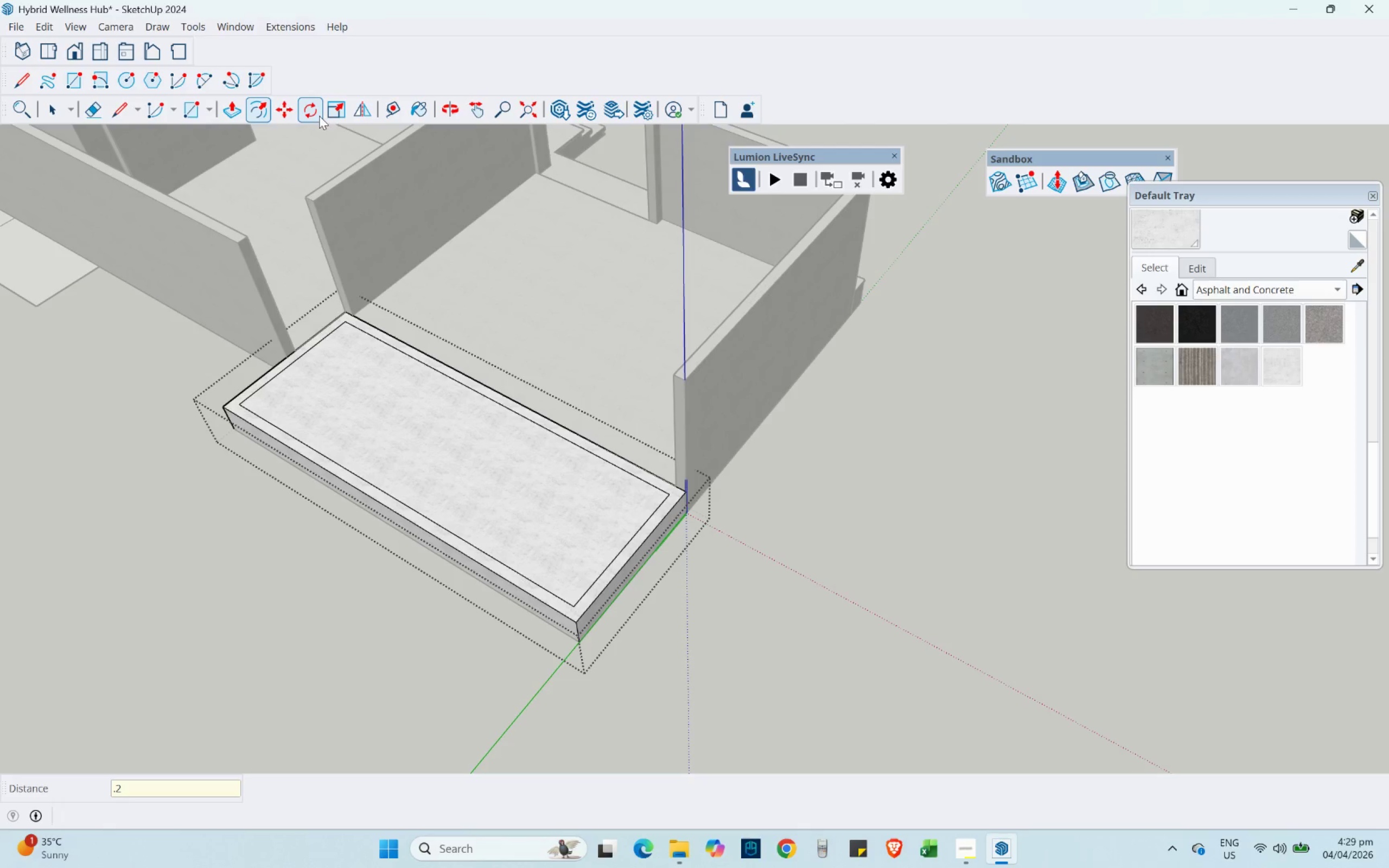 
left_click([233, 106])
 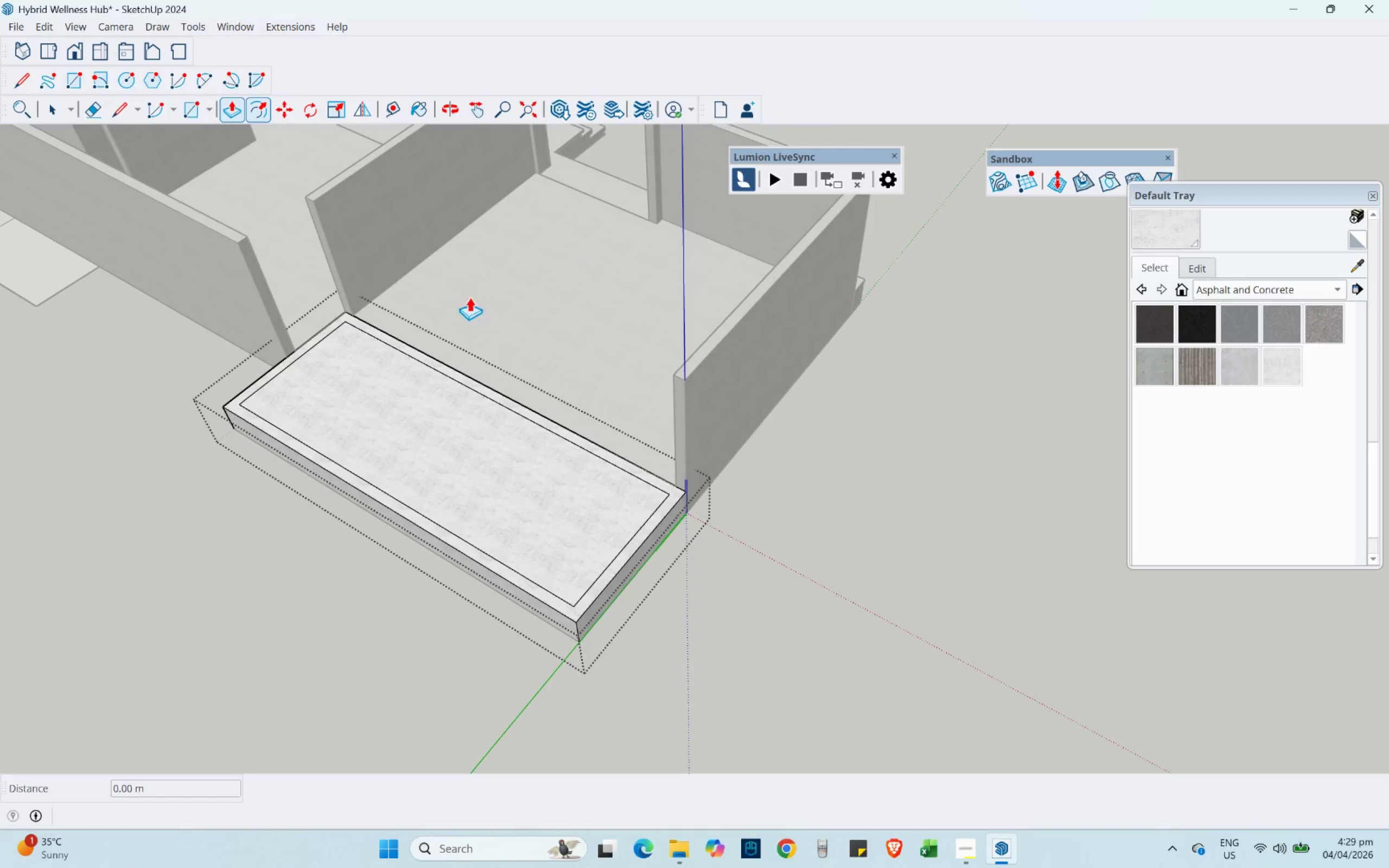 
scroll: coordinate [540, 488], scroll_direction: up, amount: 2.0
 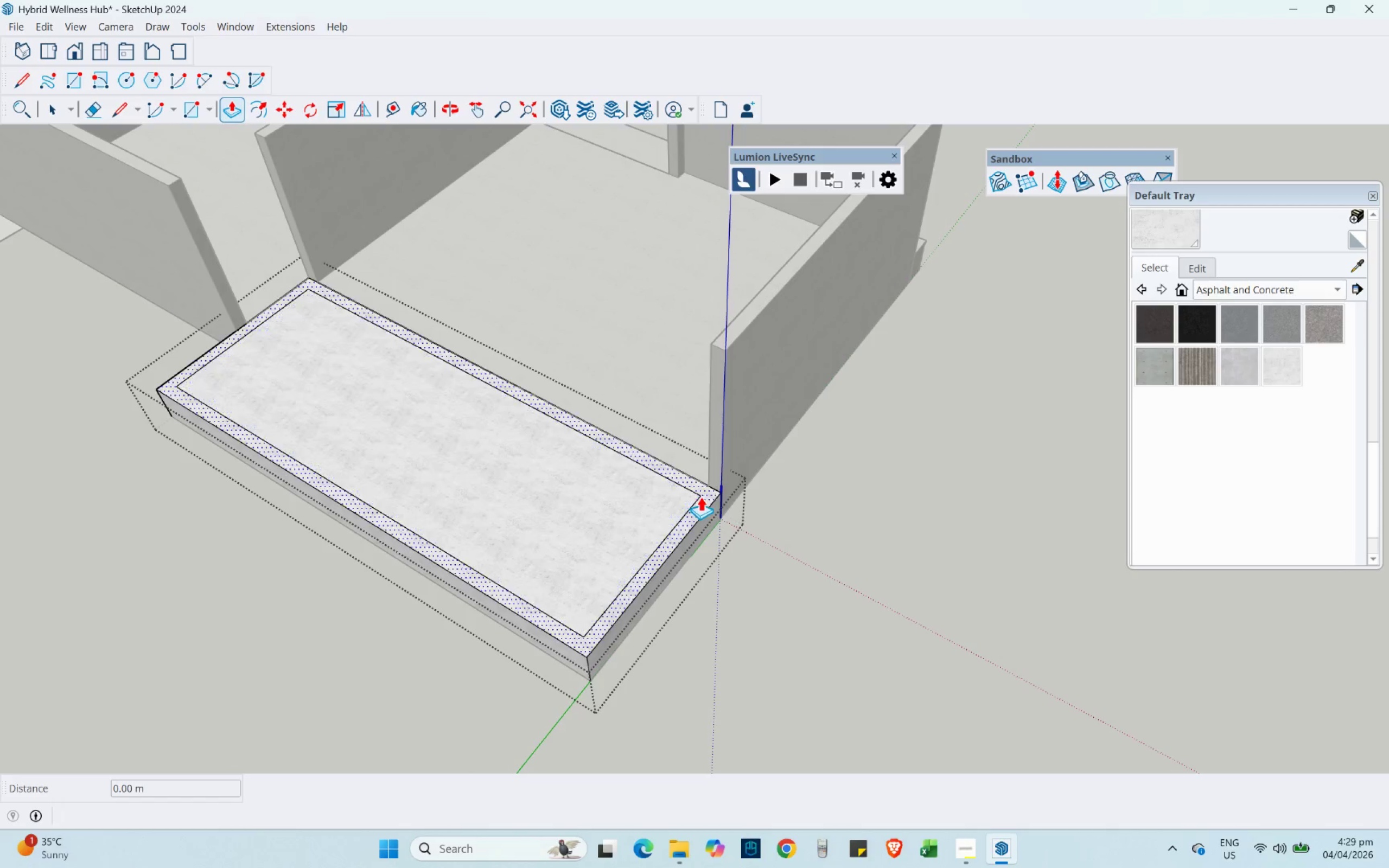 
left_click([700, 497])
 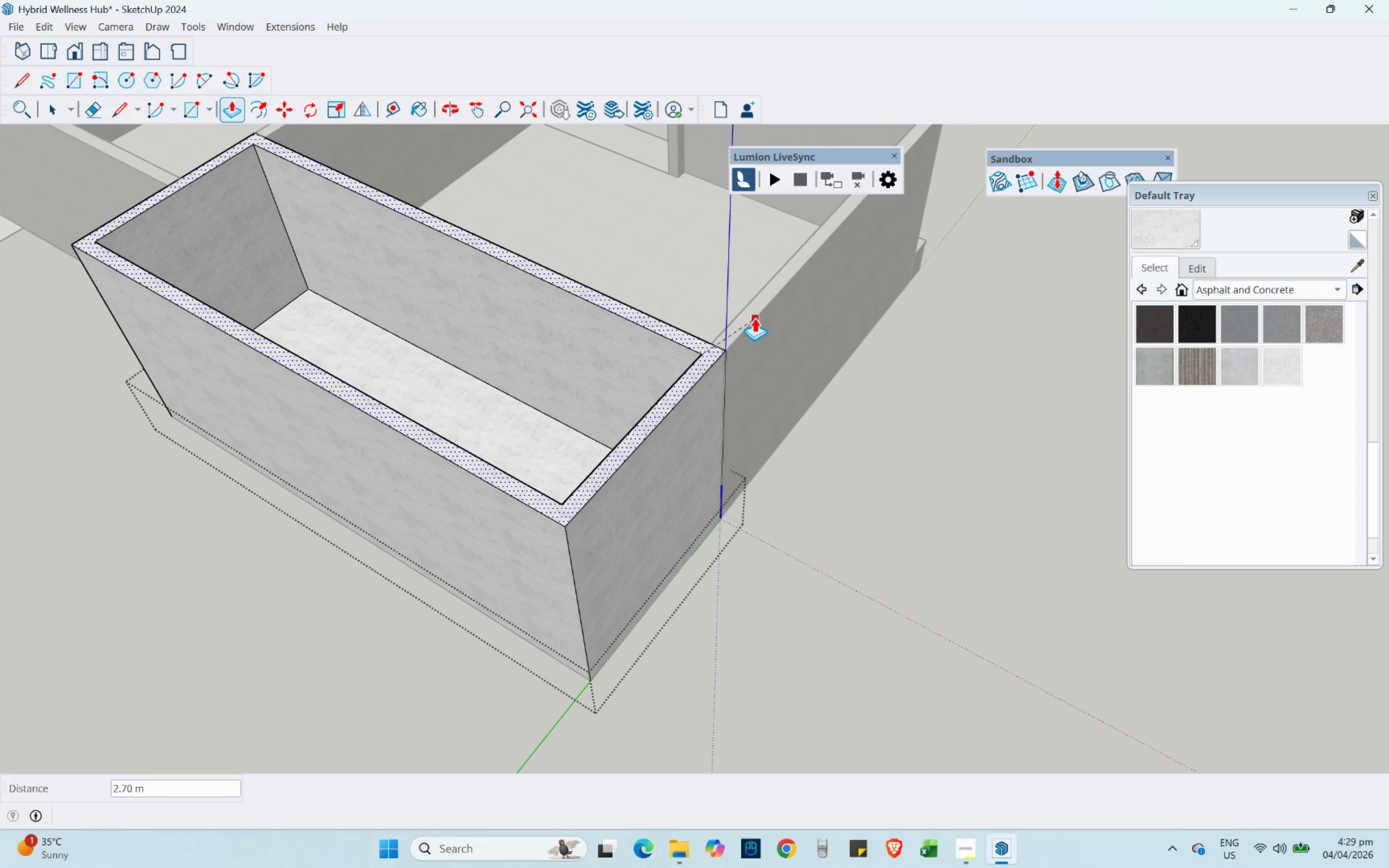 
left_click([754, 318])
 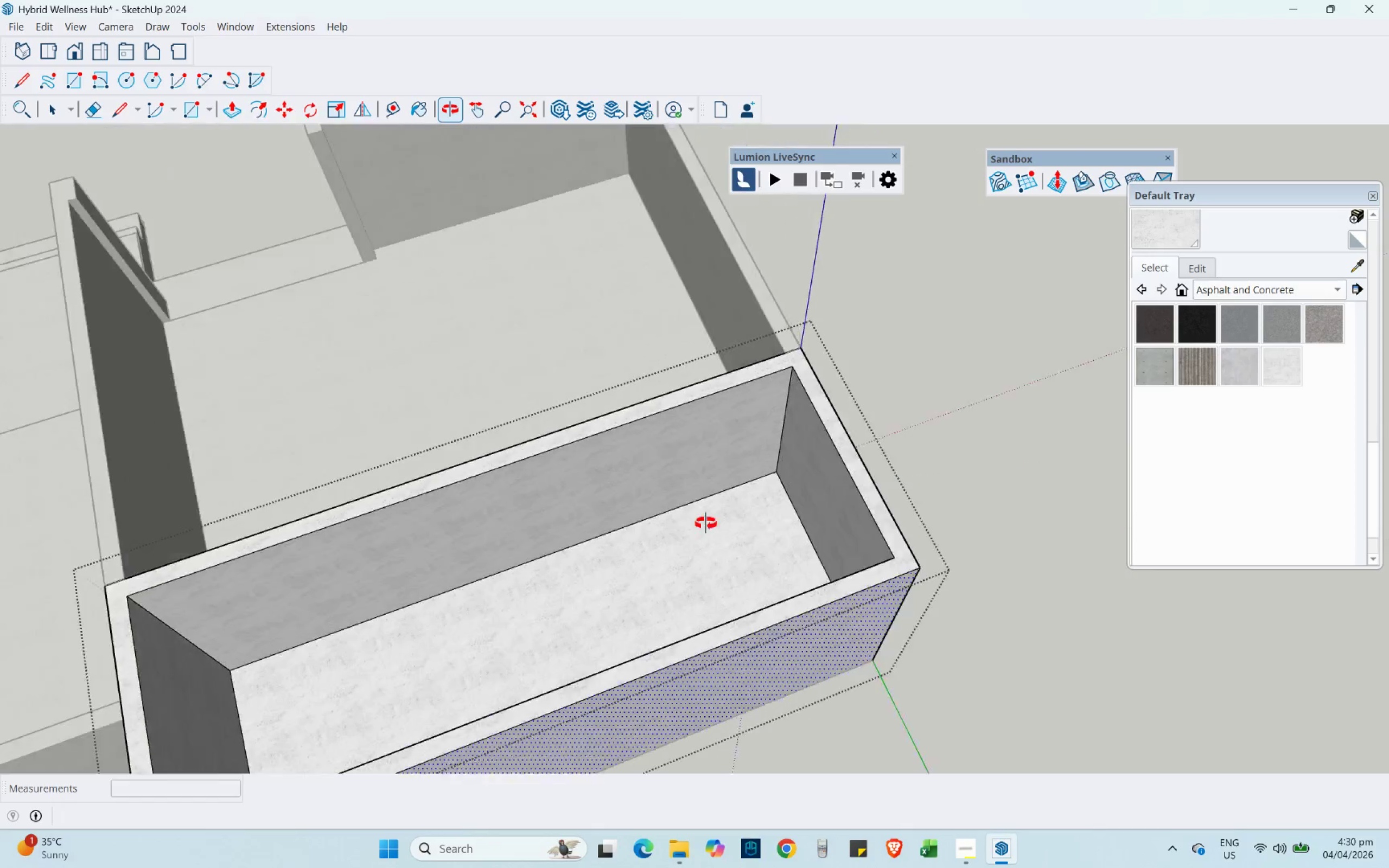 
scroll: coordinate [230, 259], scroll_direction: down, amount: 13.0
 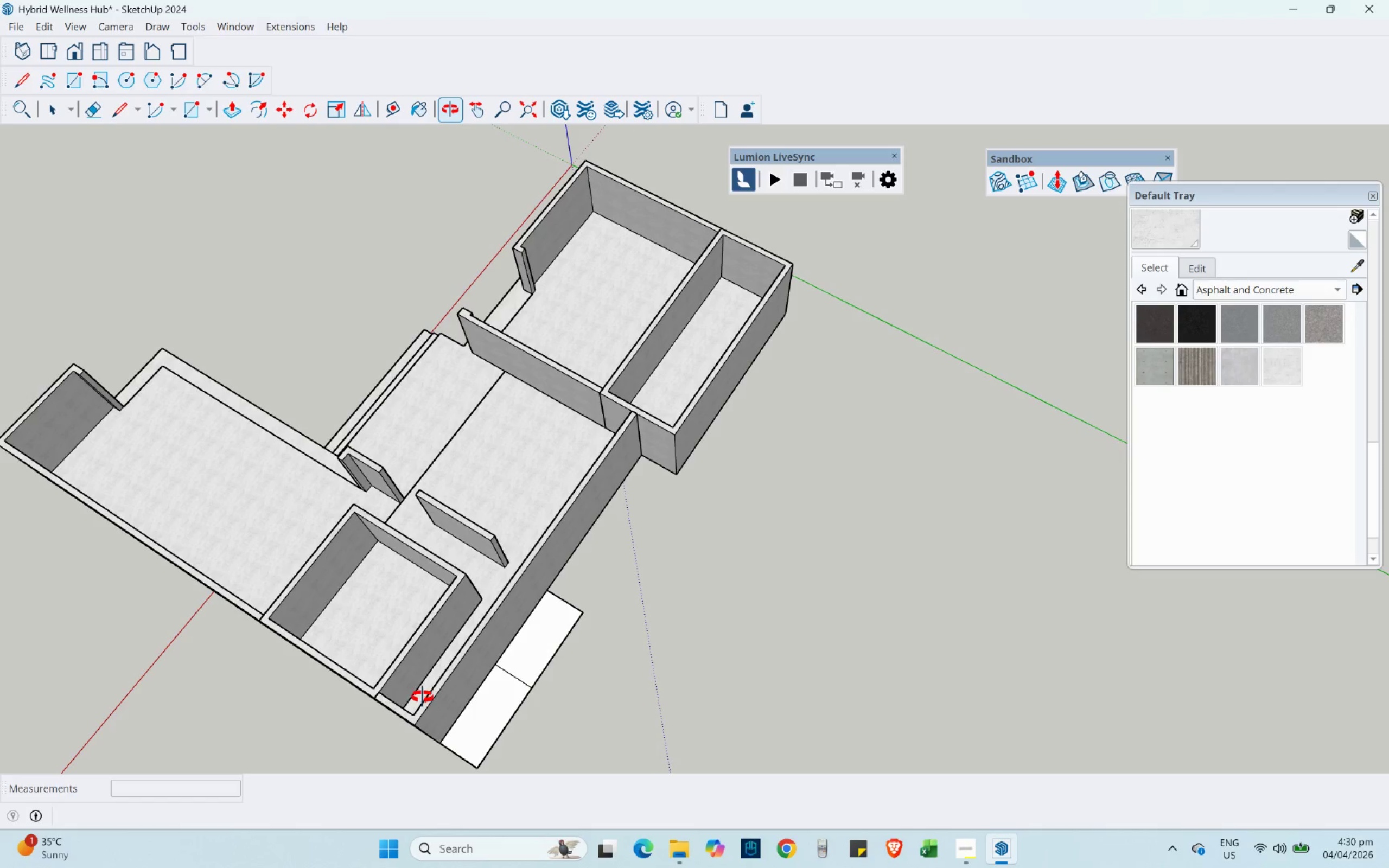 
wait(5.24)
 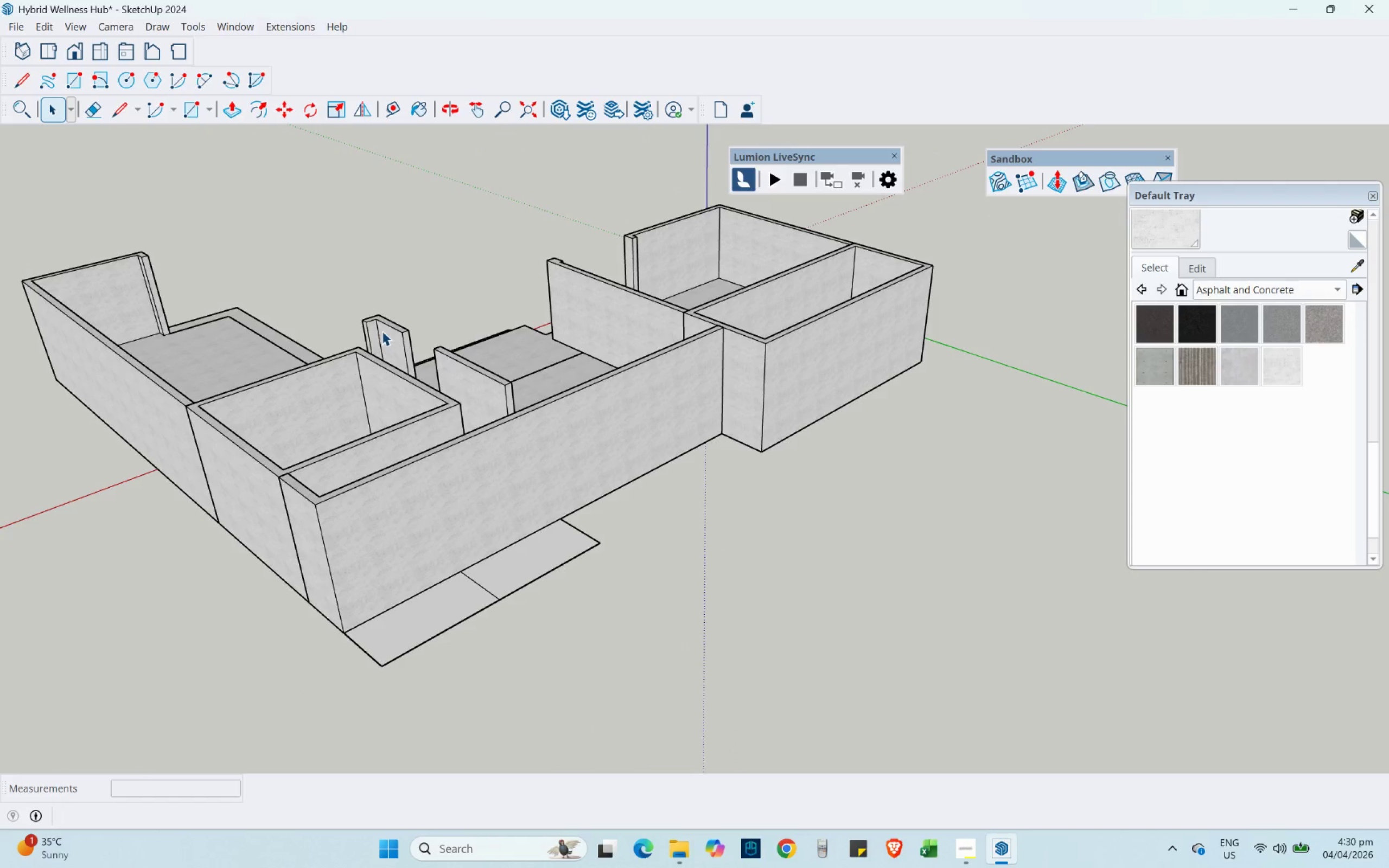 
key(Control+ControlLeft)
 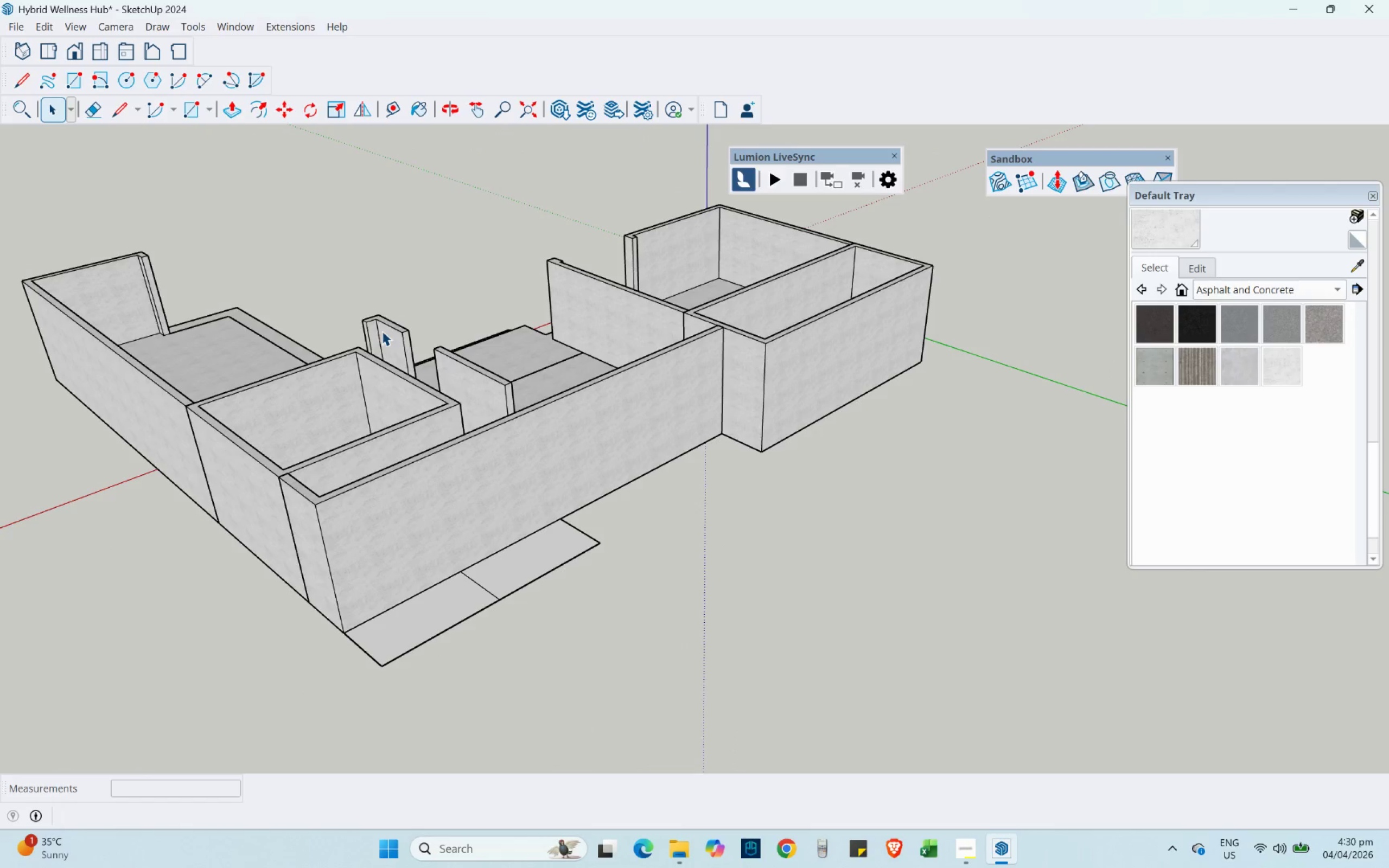 
key(Control+S)
 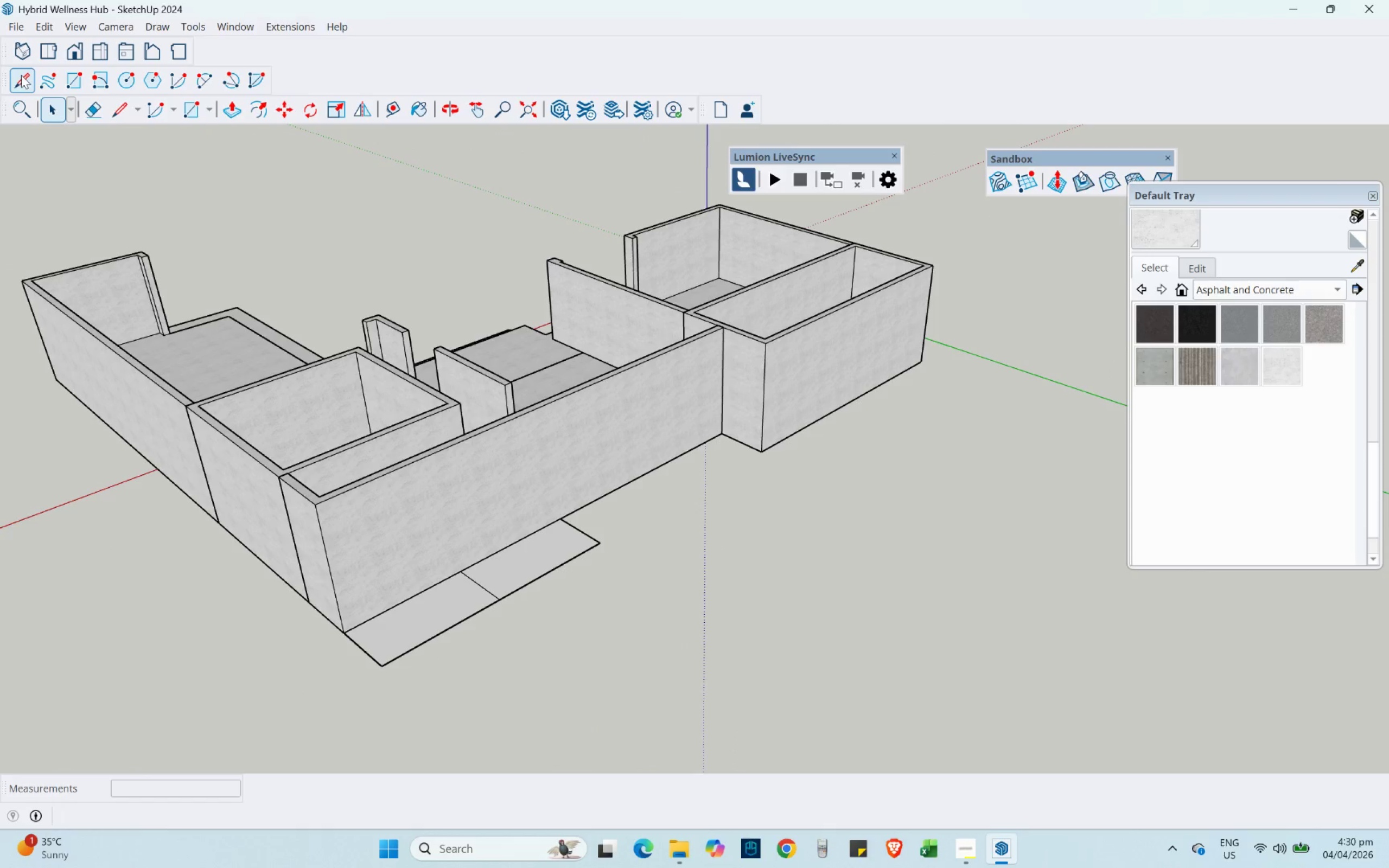 
scroll: coordinate [341, 672], scroll_direction: up, amount: 5.0
 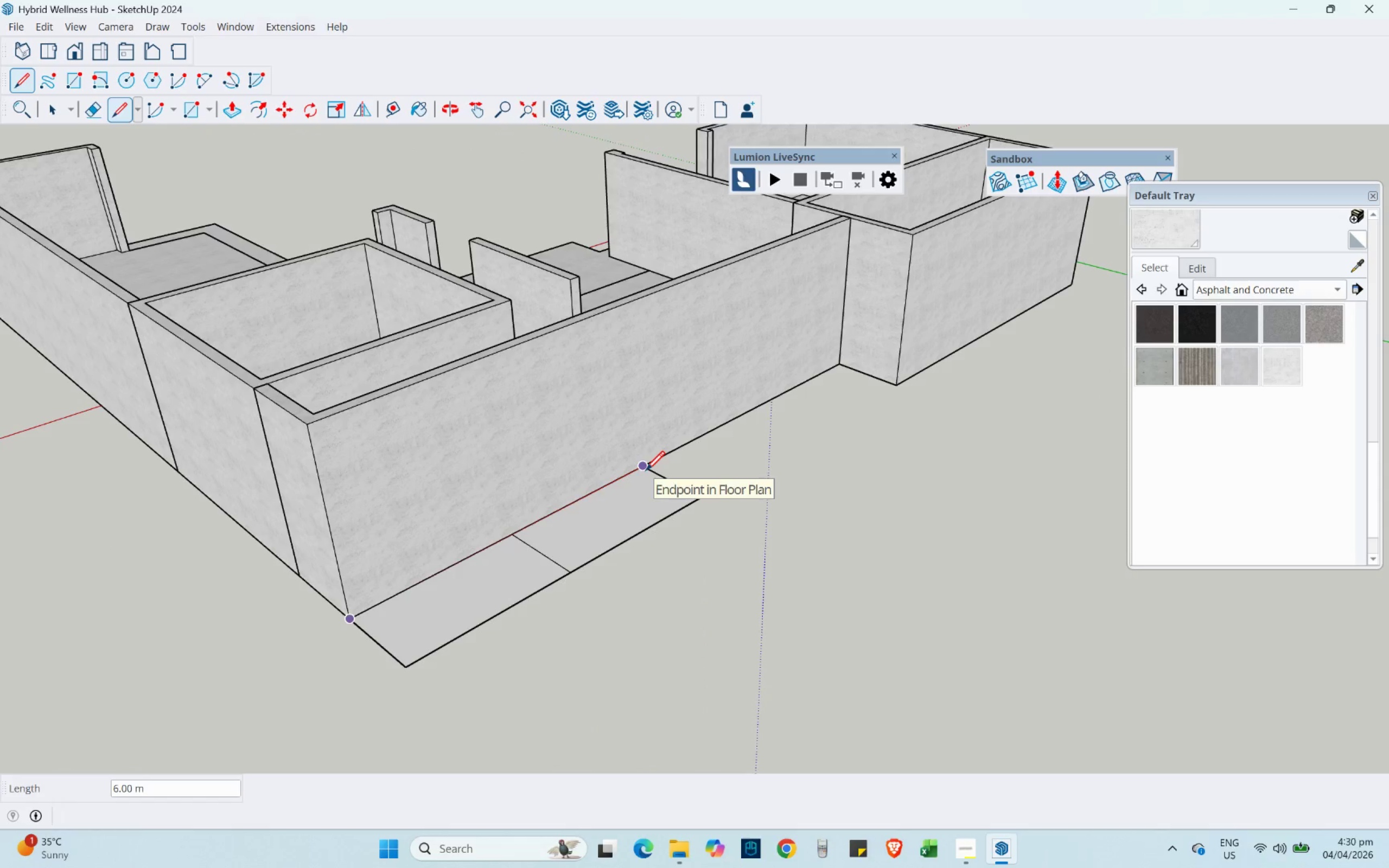 
left_click([646, 470])
 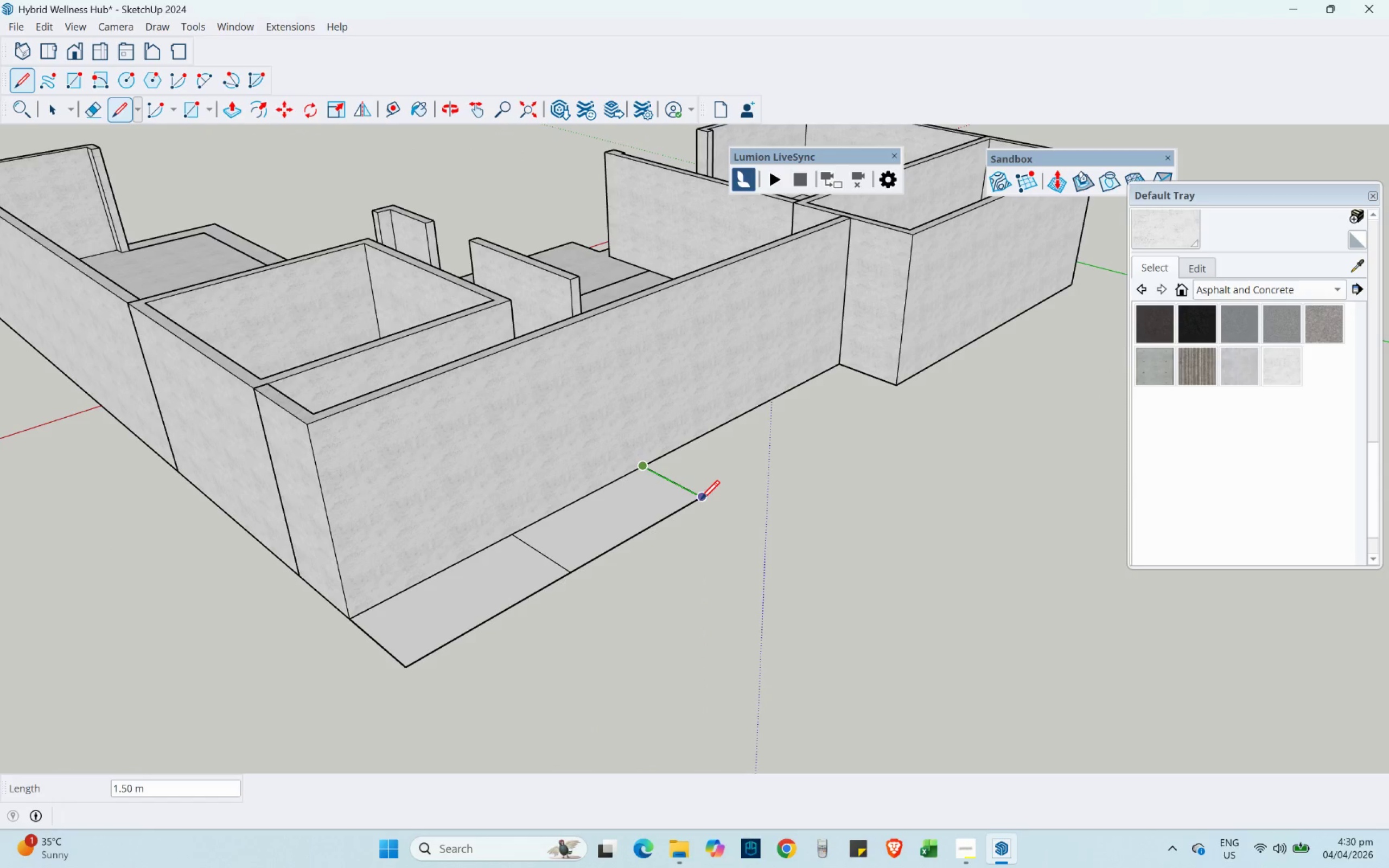 
left_click([700, 499])
 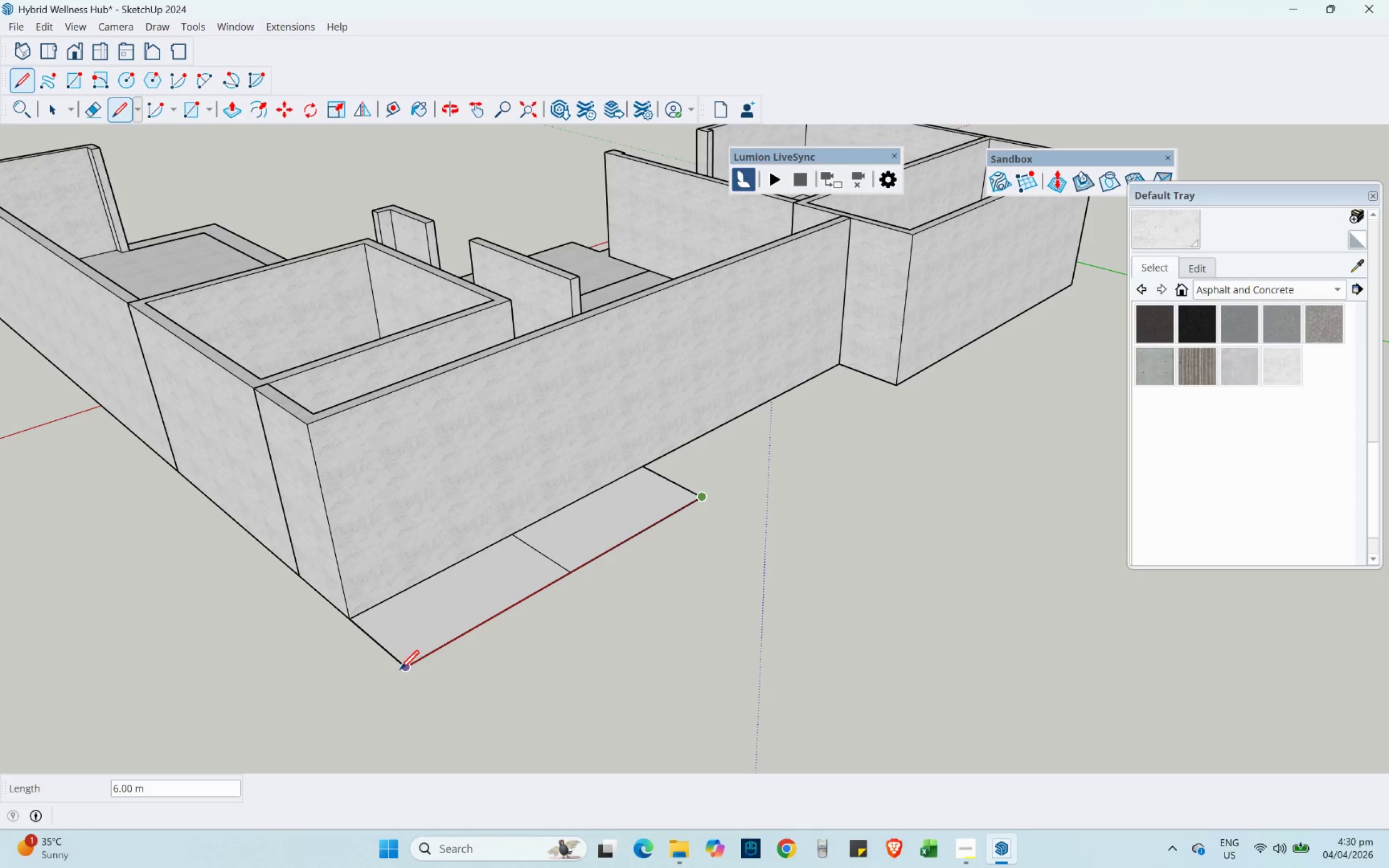 
left_click([400, 669])
 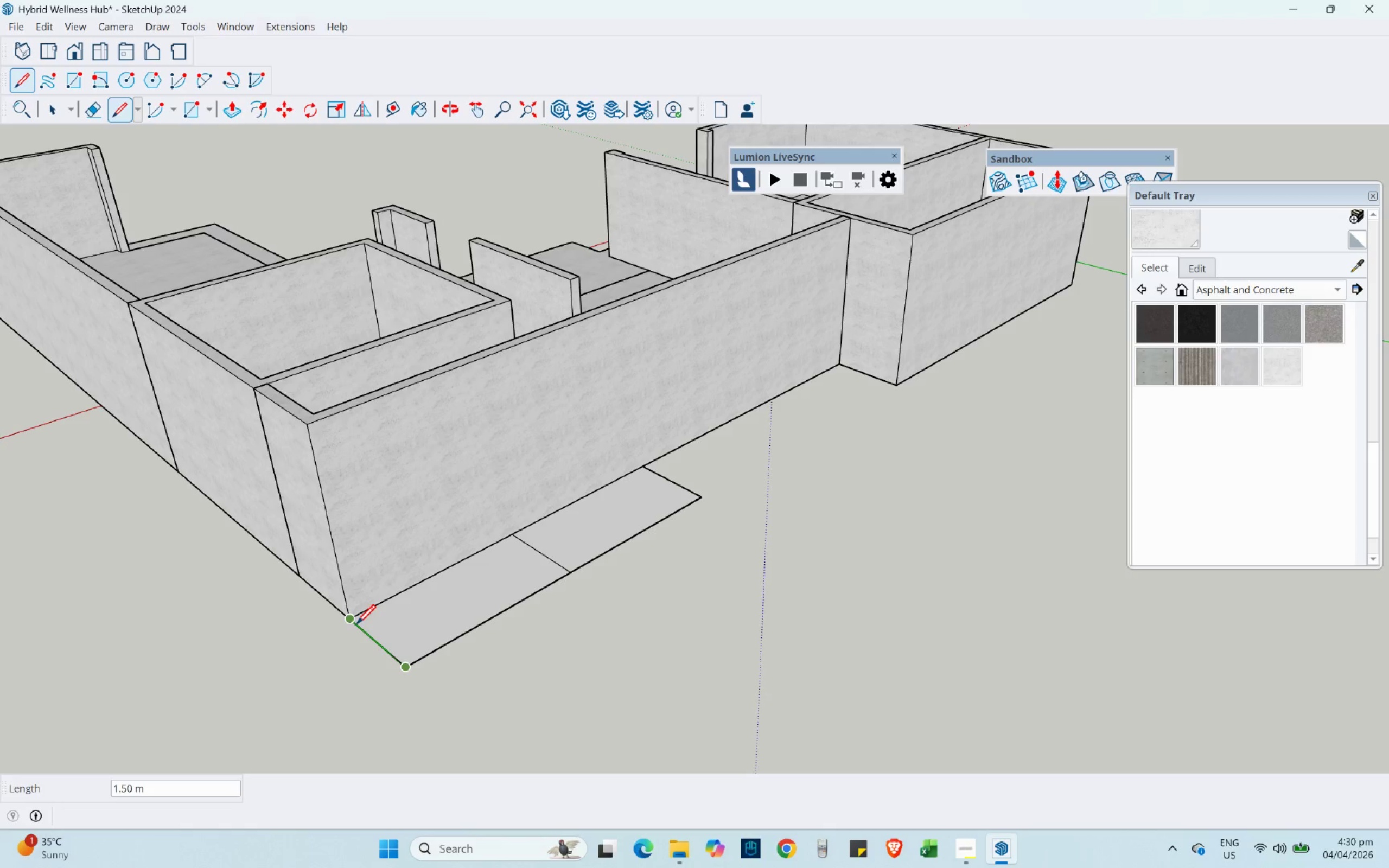 
left_click([355, 622])
 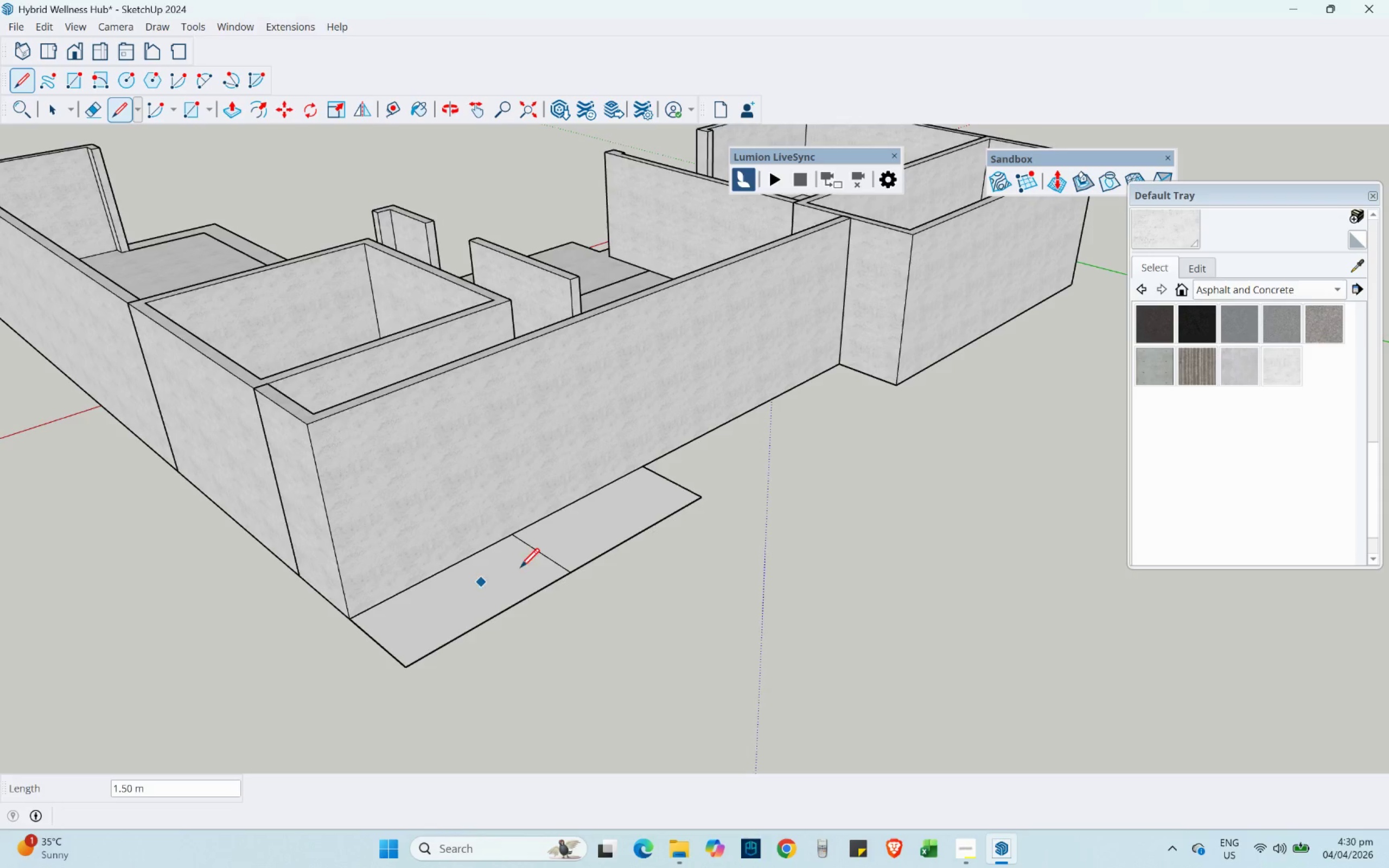 
scroll: coordinate [552, 545], scroll_direction: up, amount: 5.0
 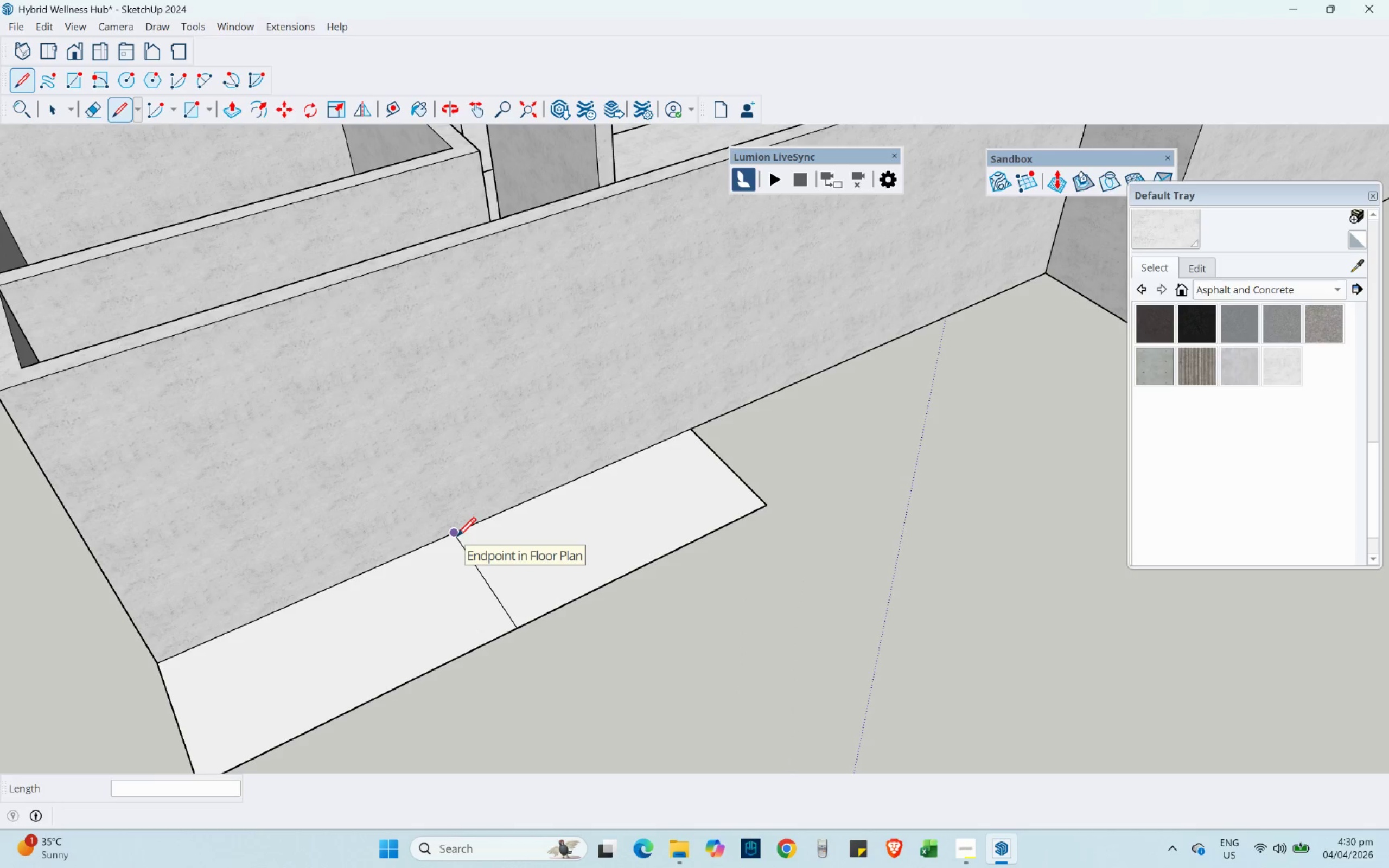 
left_click([457, 536])
 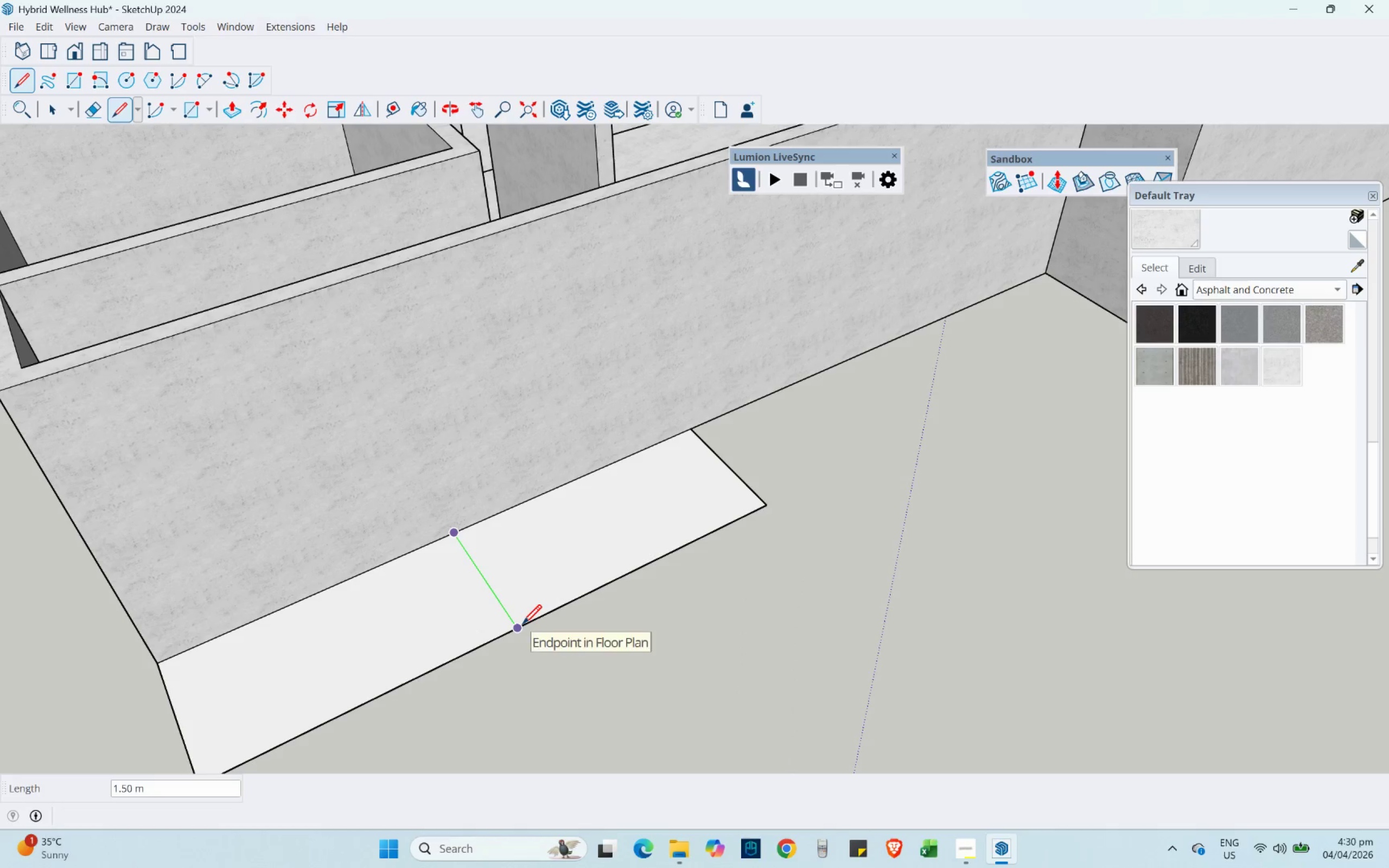 
left_click([523, 623])
 